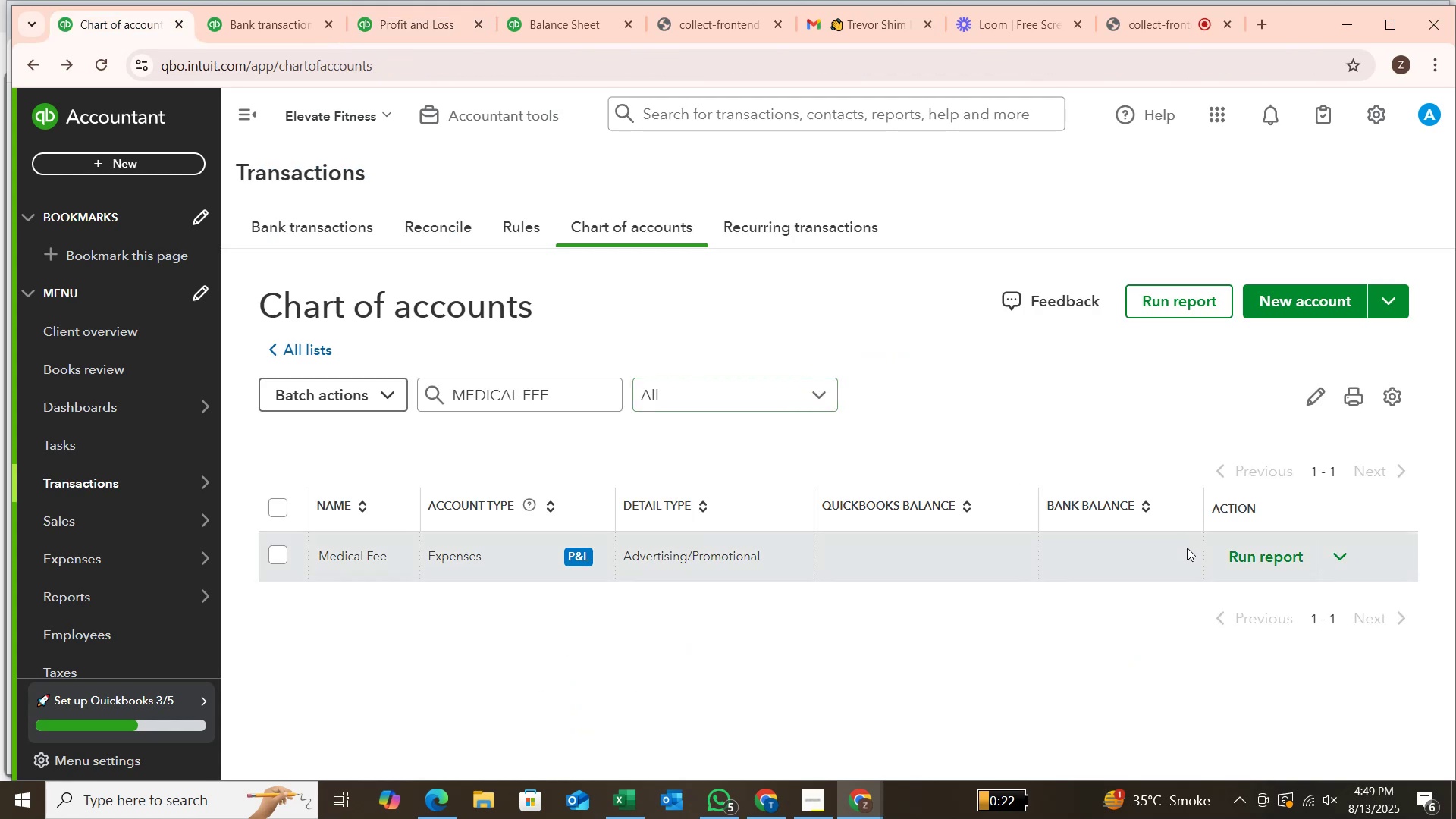 
scroll: coordinate [1187, 548], scroll_direction: up, amount: 1.0
 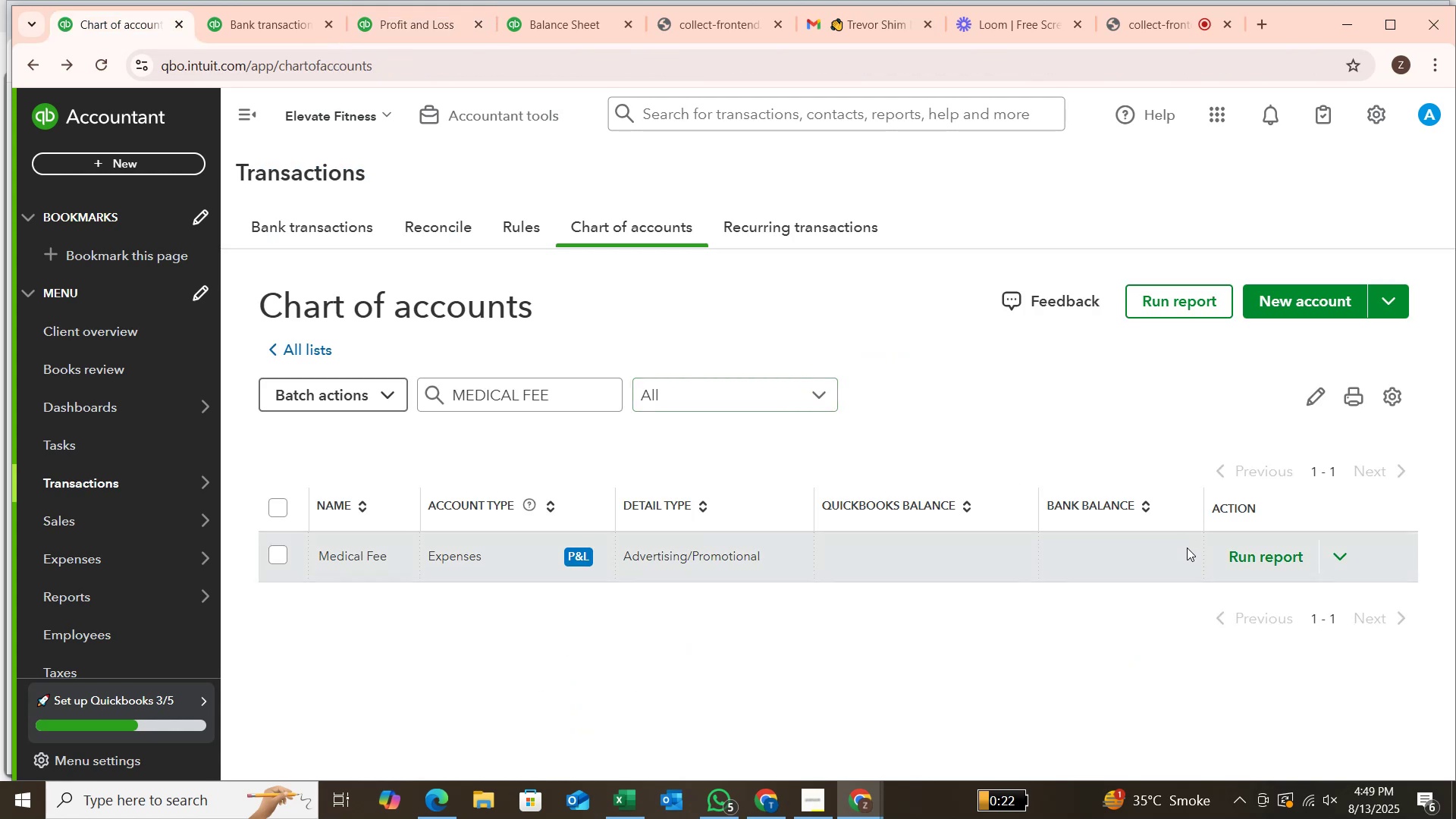 
scroll: coordinate [1187, 548], scroll_direction: down, amount: 1.0
 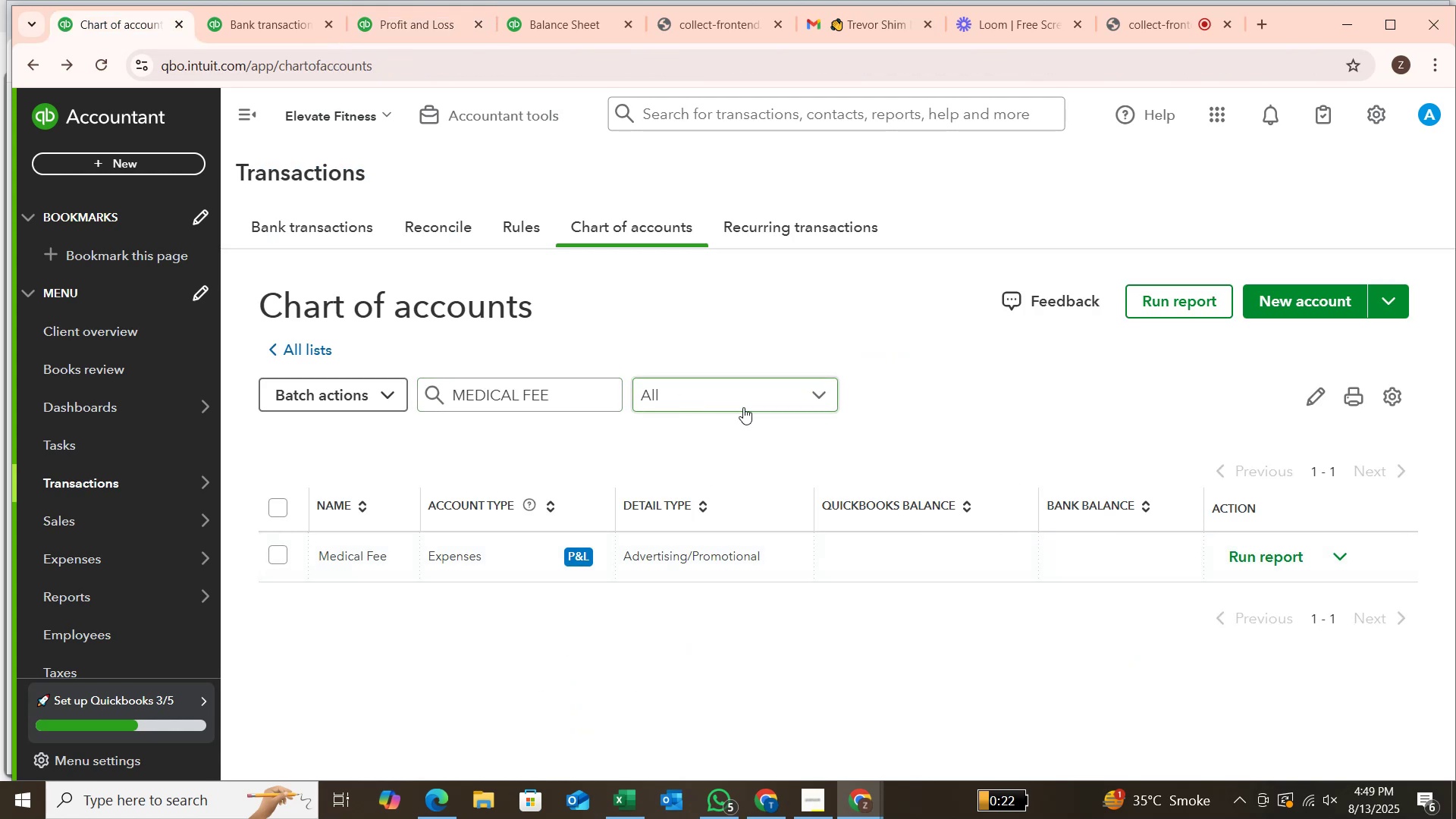 
wait(8.64)
 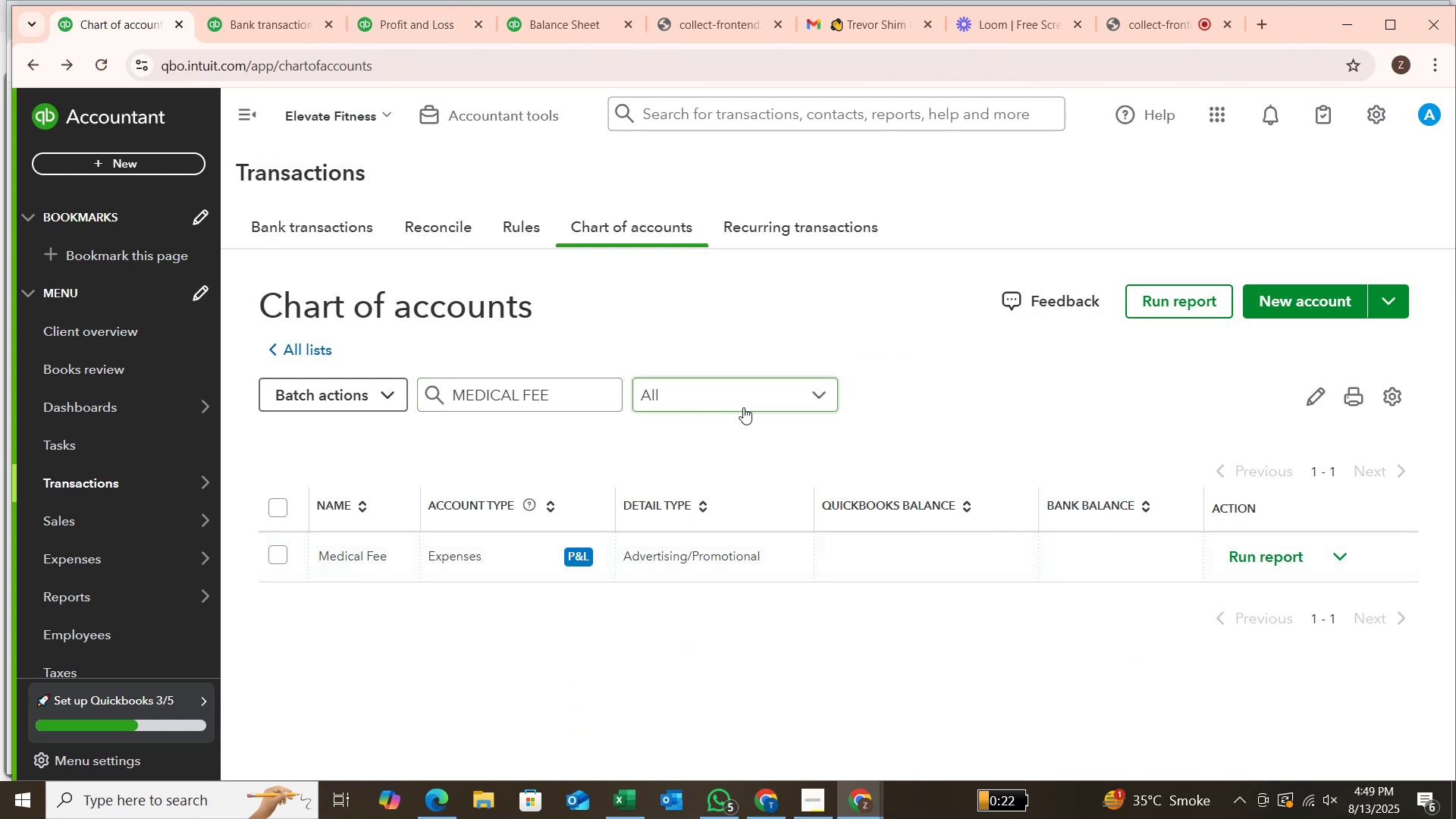 
scroll: coordinate [923, 412], scroll_direction: down, amount: 3.0
 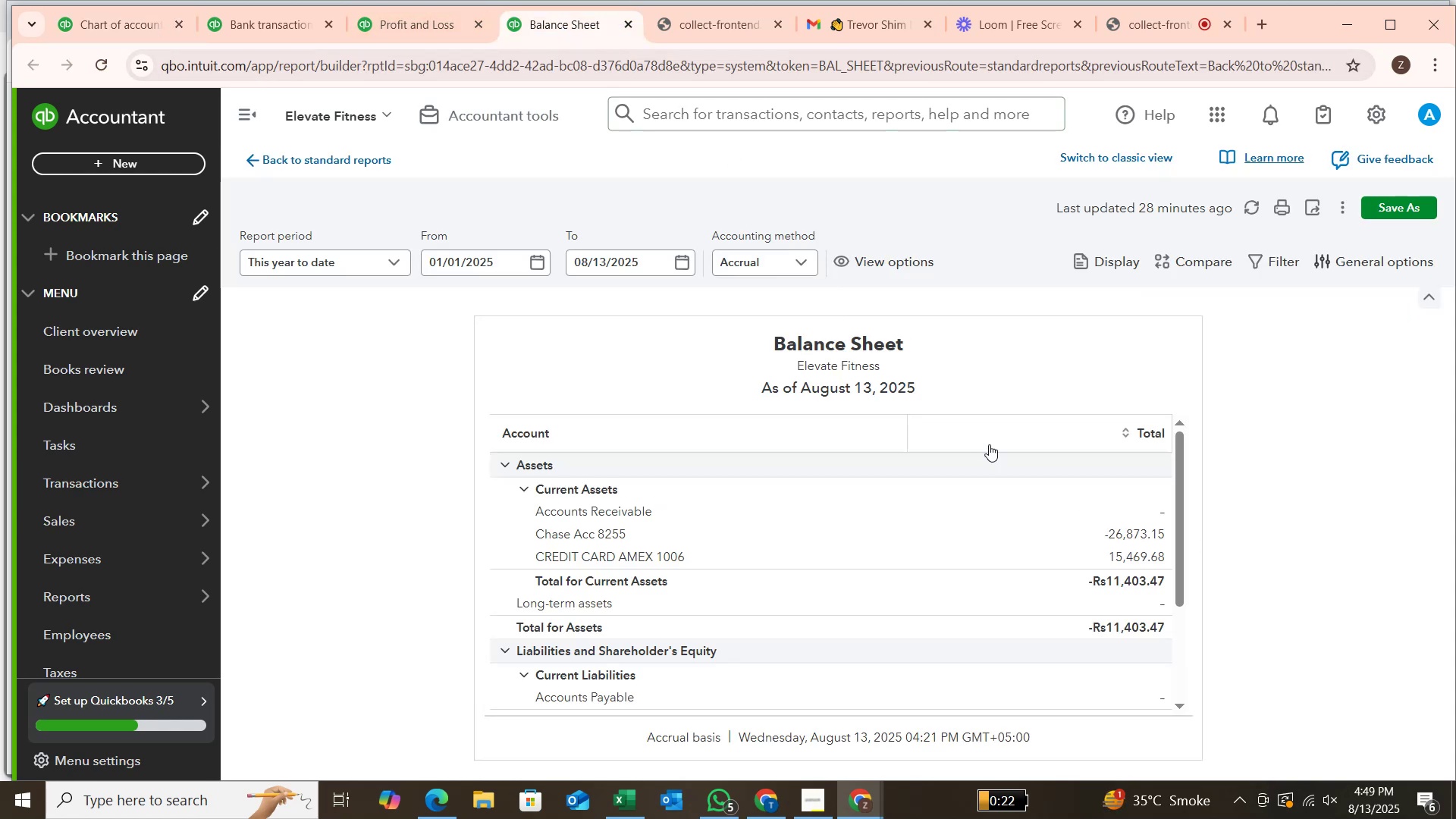 
scroll: coordinate [991, 445], scroll_direction: up, amount: 3.0
 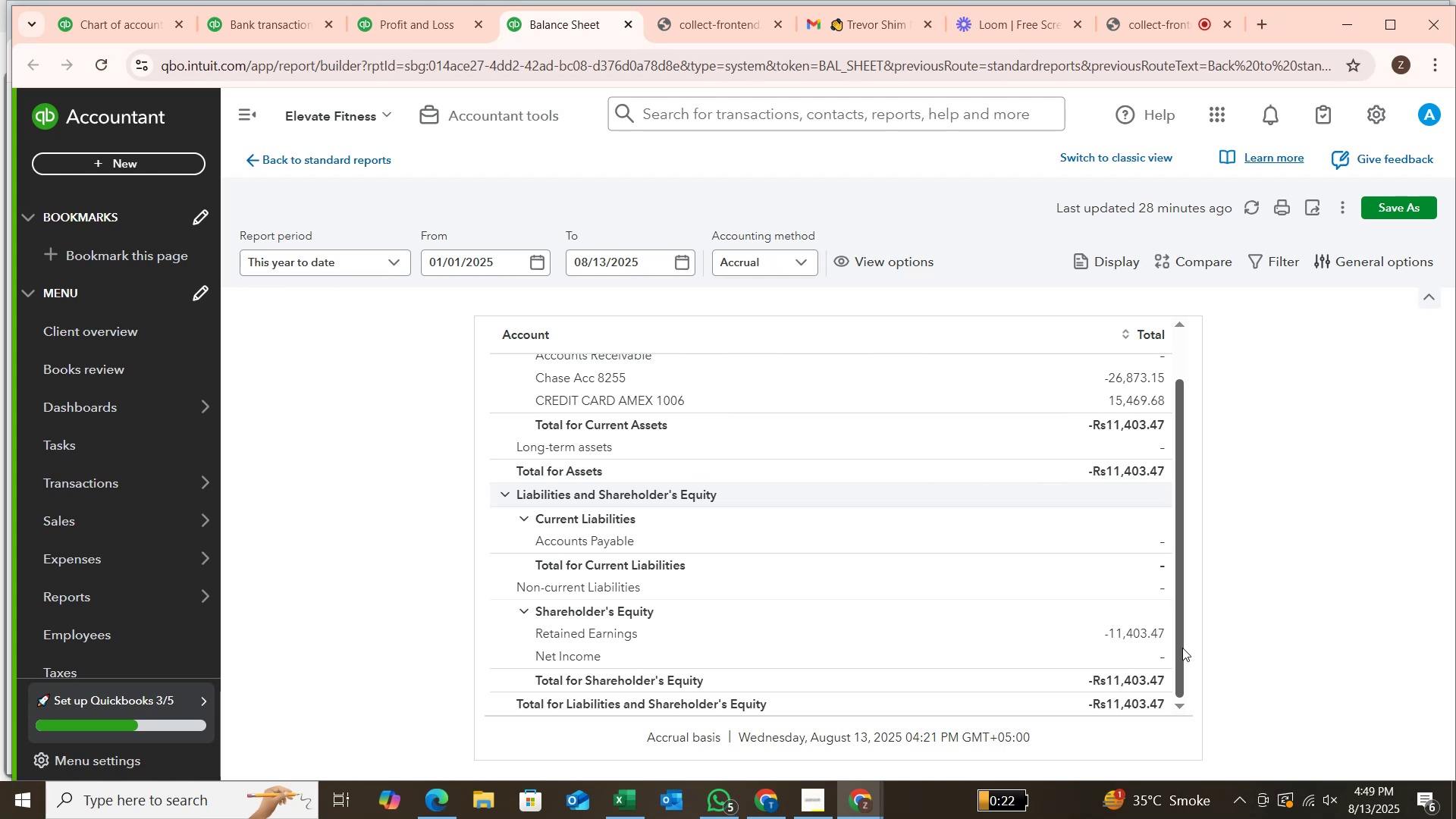 
wait(14.09)
 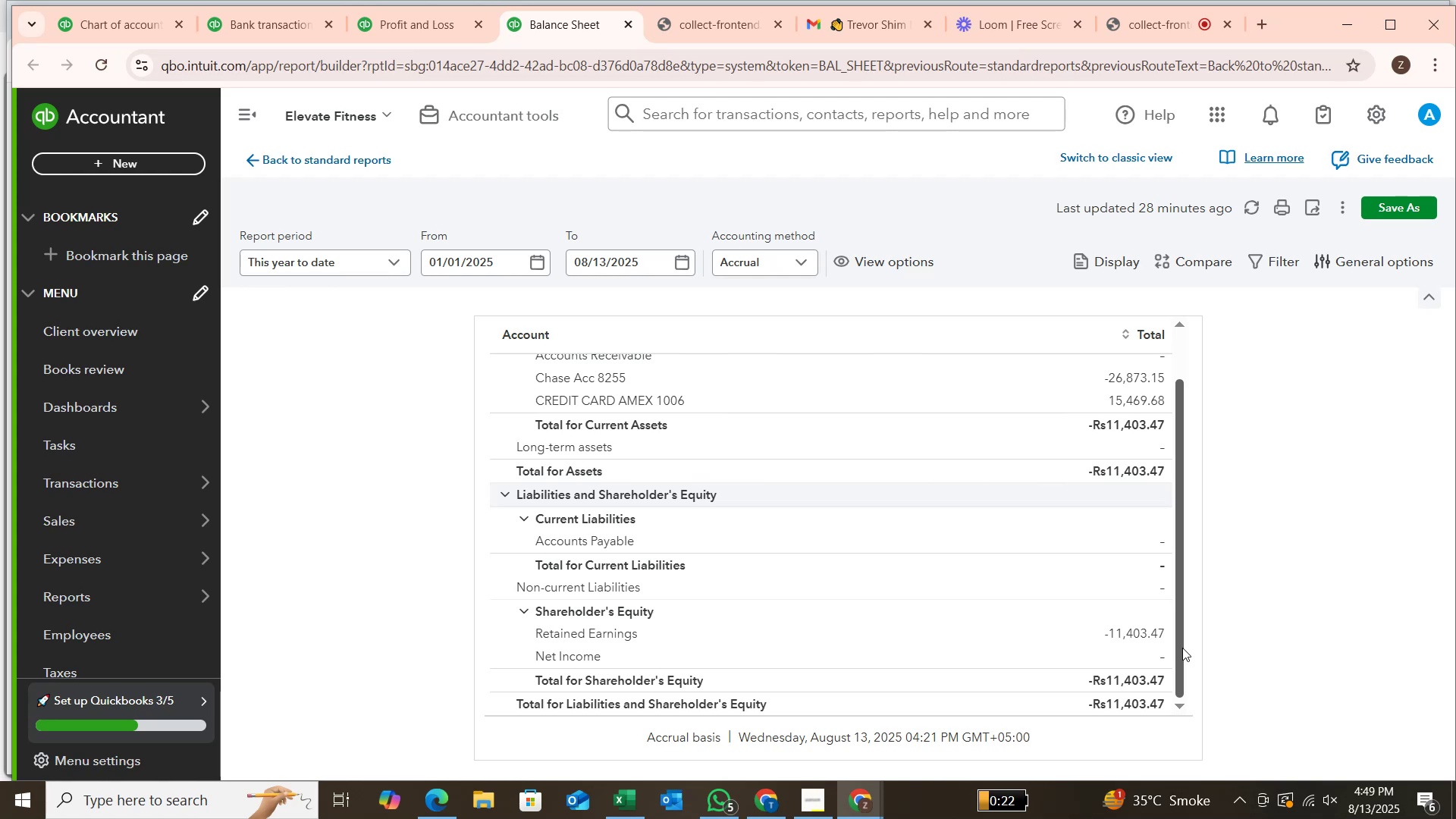 
left_click([266, 32])
 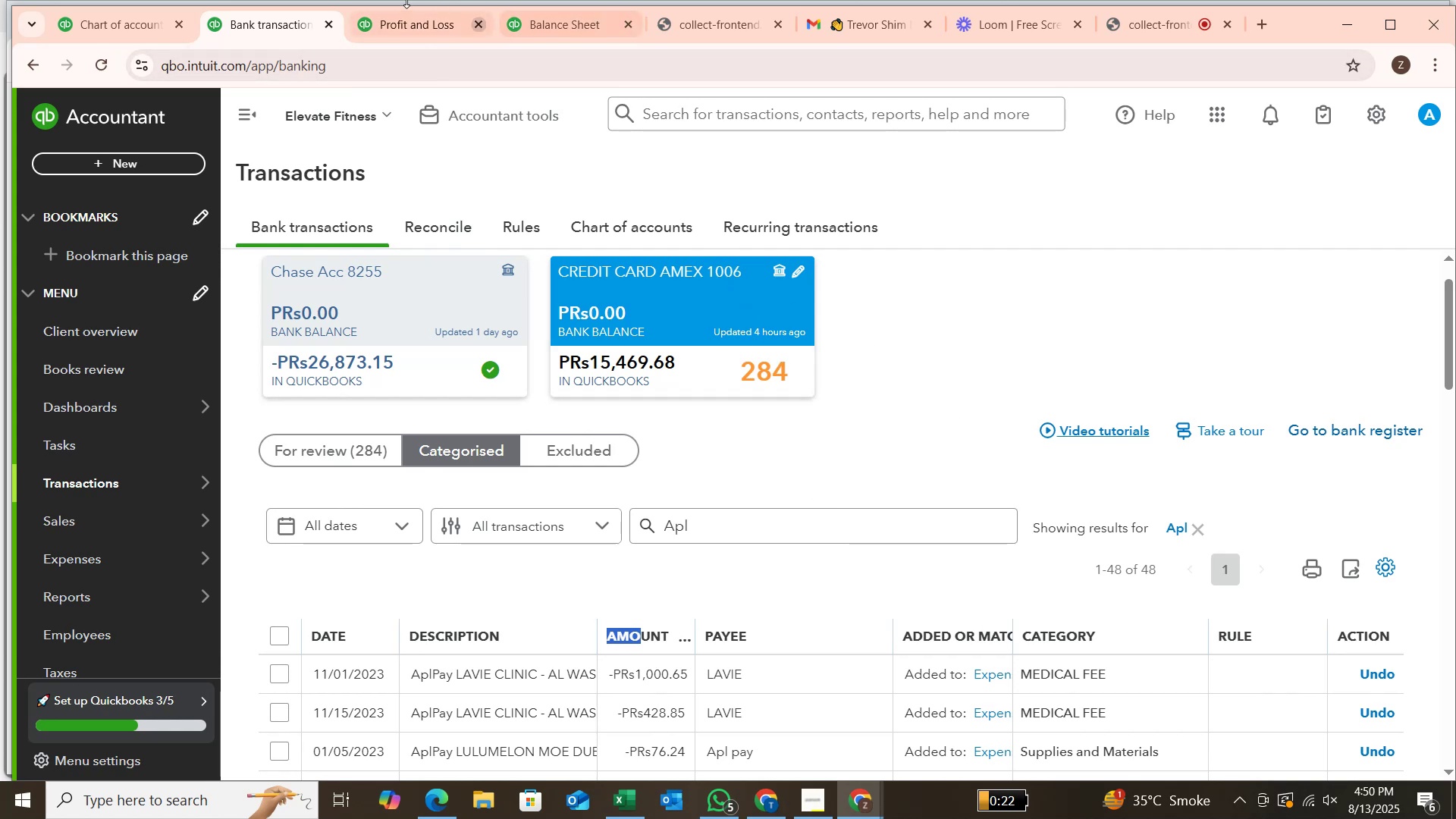 
left_click([128, 27])
 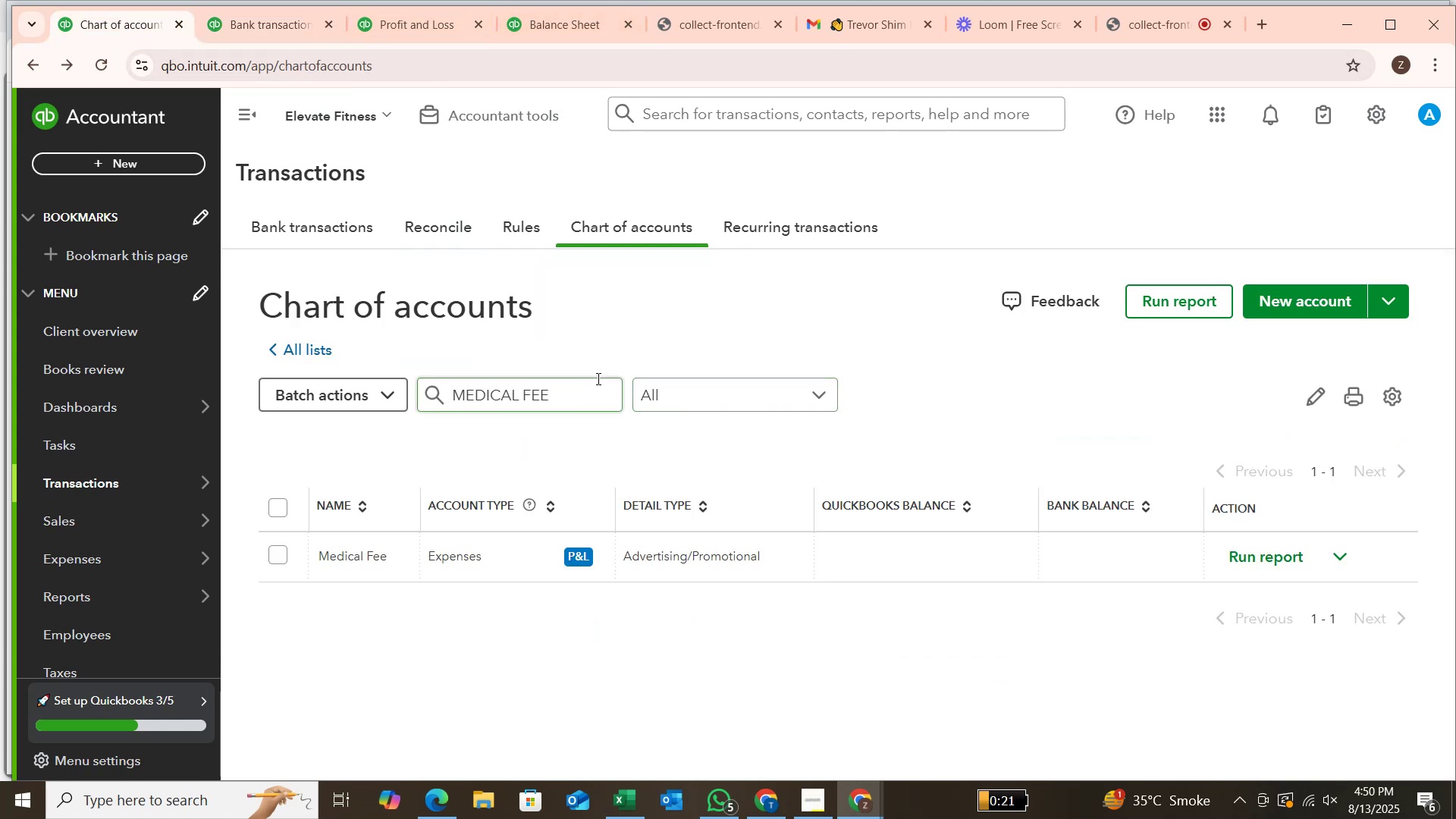 
left_click([597, 393])
 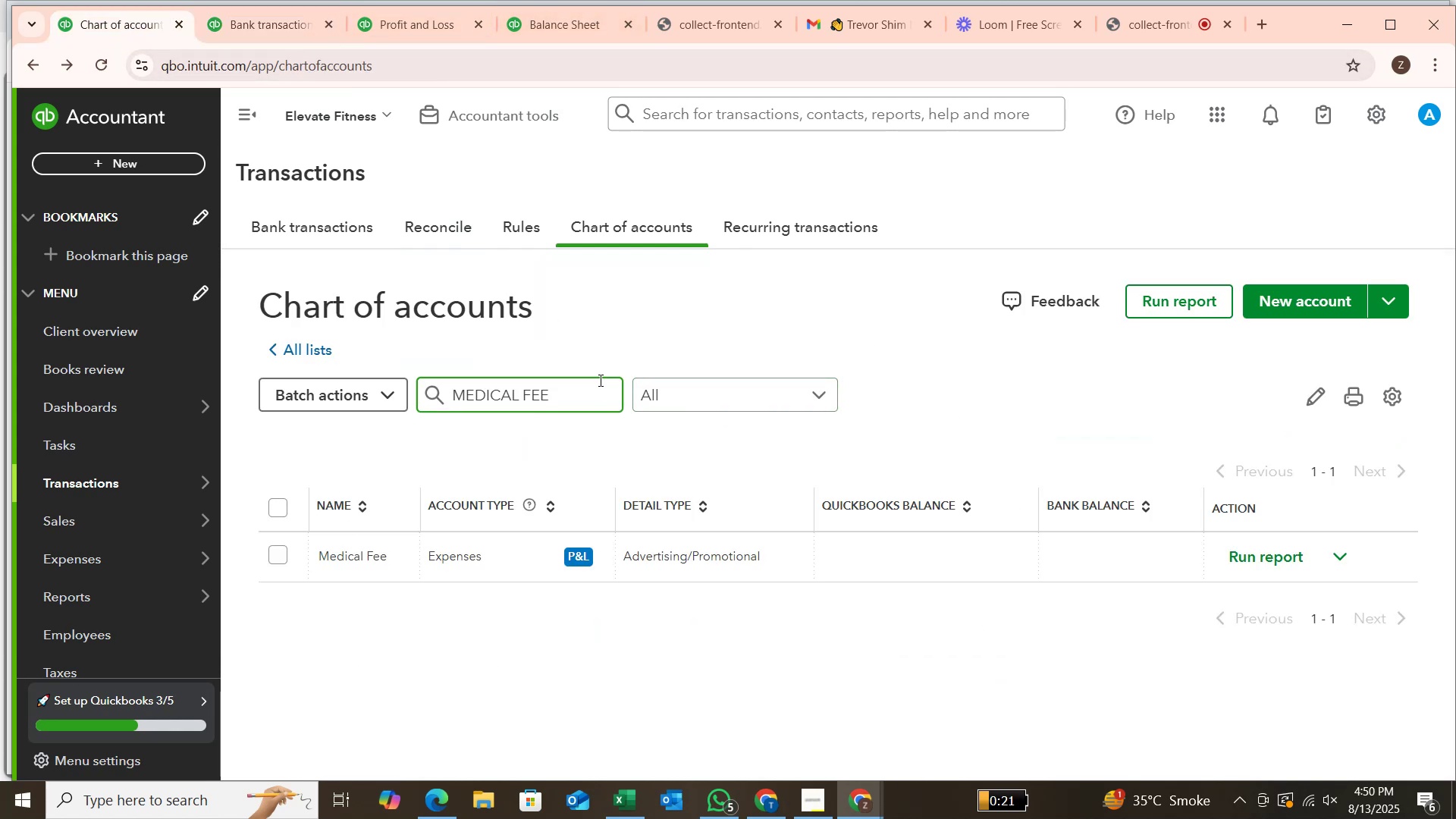 
hold_key(key=Backspace, duration=0.77)
 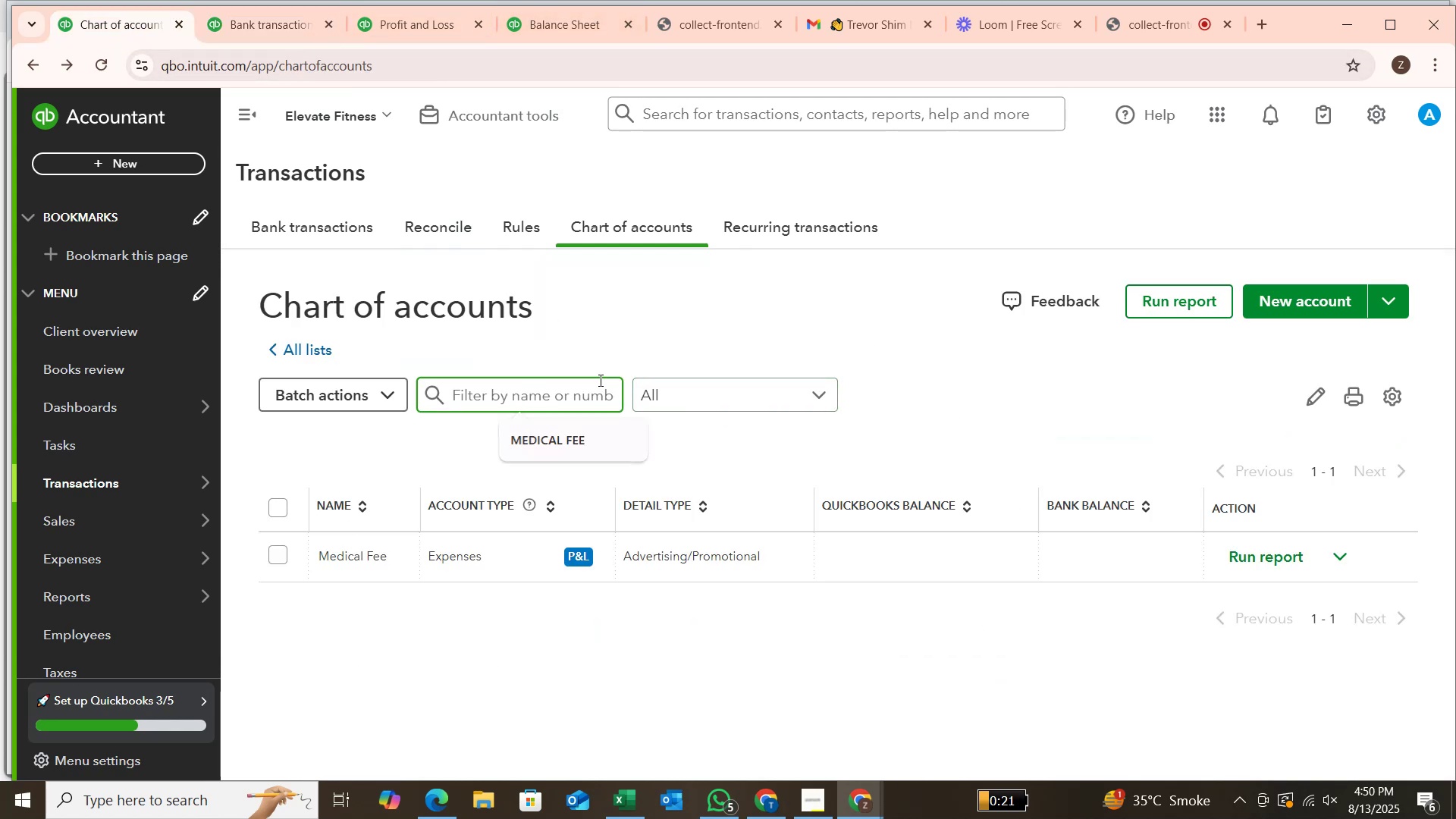 
key(Backspace)
 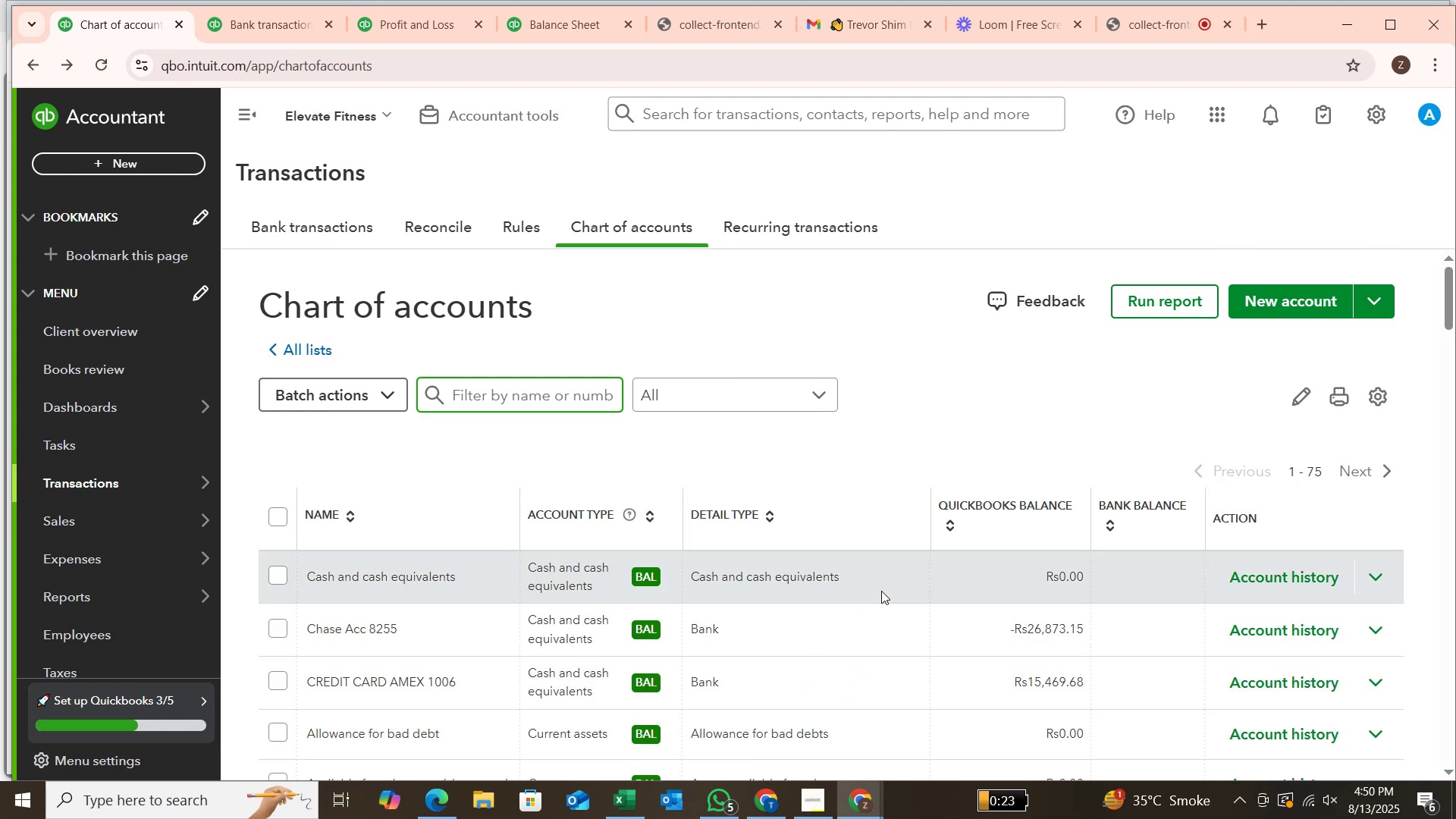 
wait(13.65)
 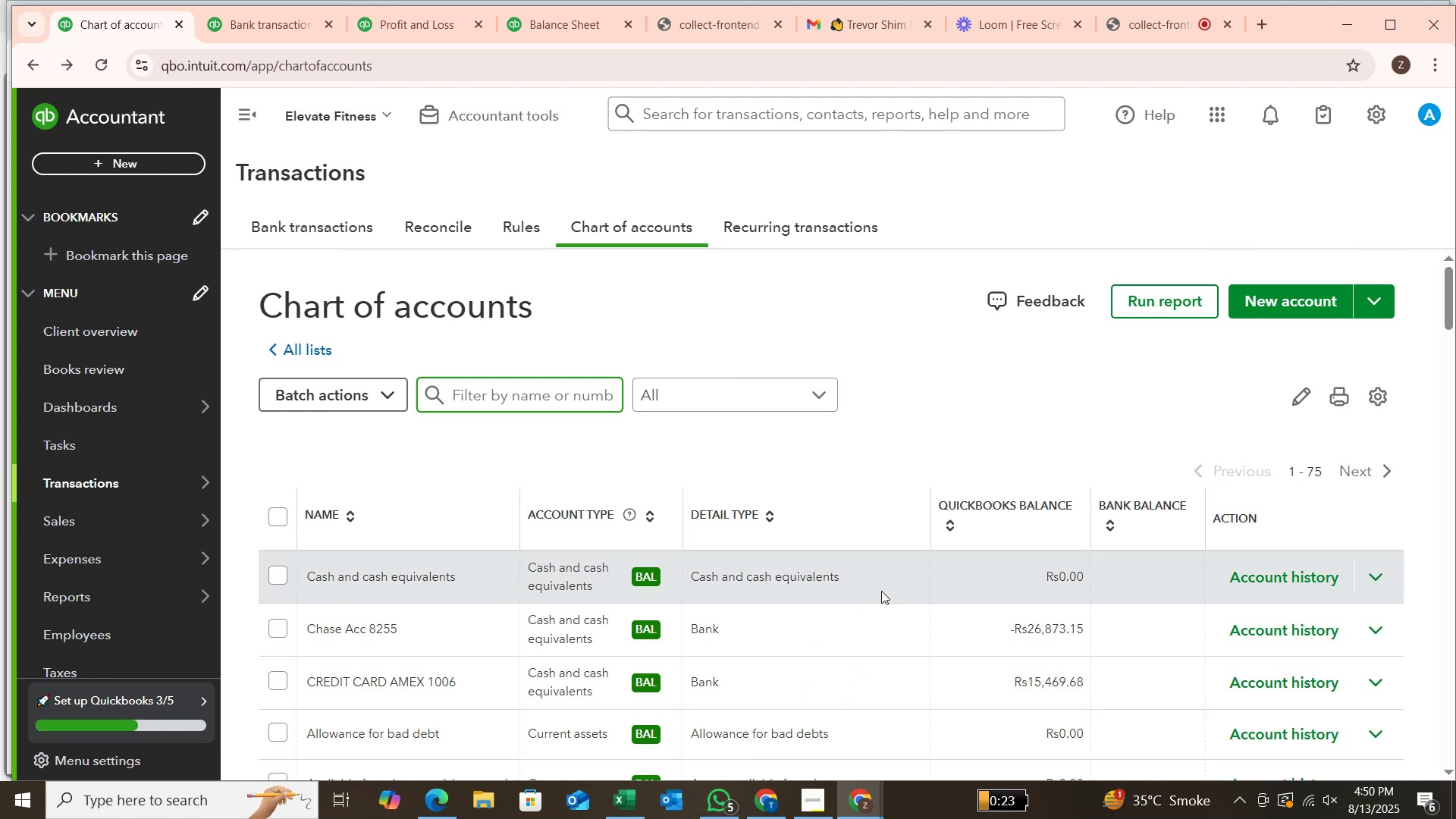 
scroll: coordinate [881, 591], scroll_direction: down, amount: 2.0
 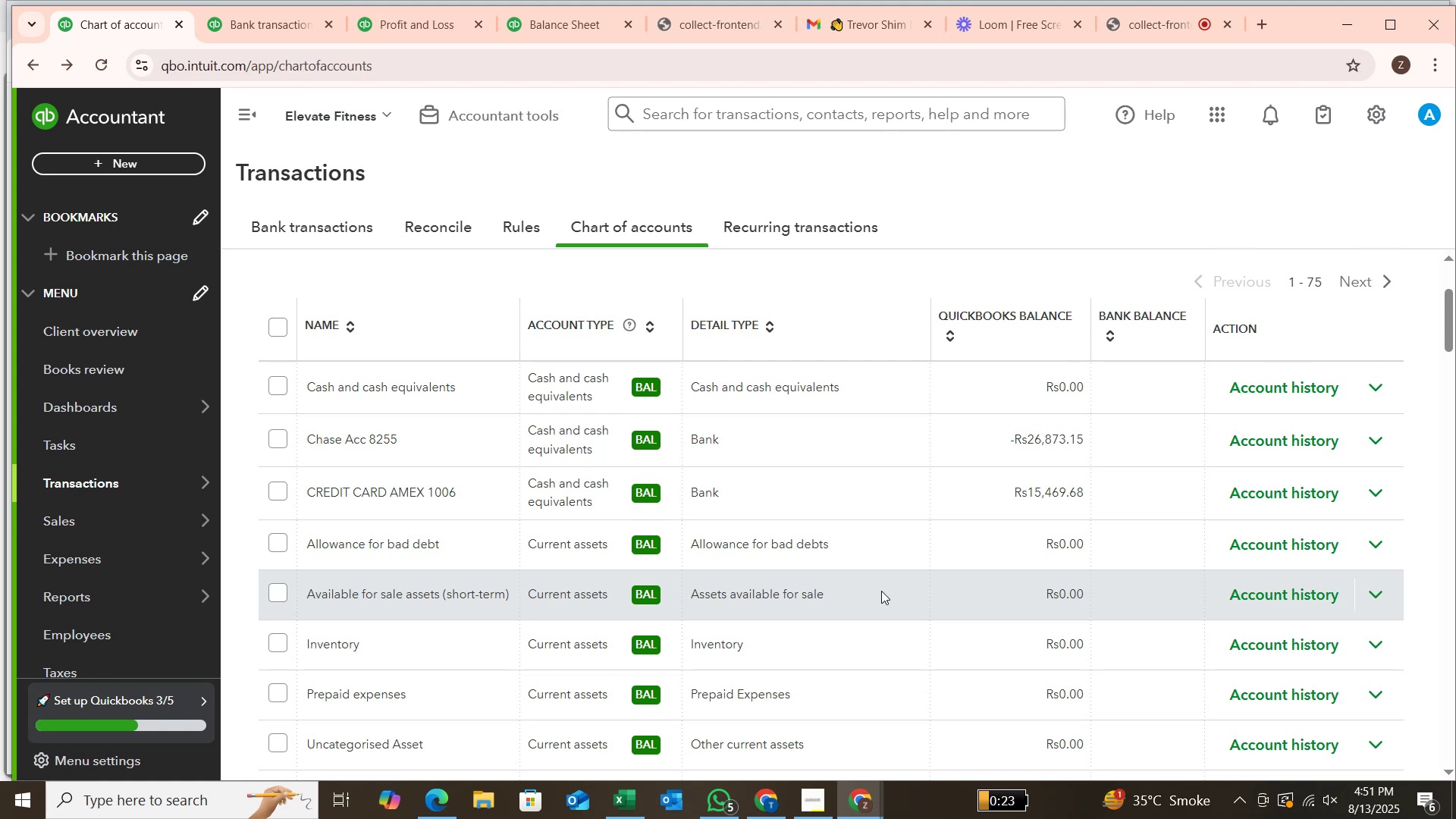 
wait(42.86)
 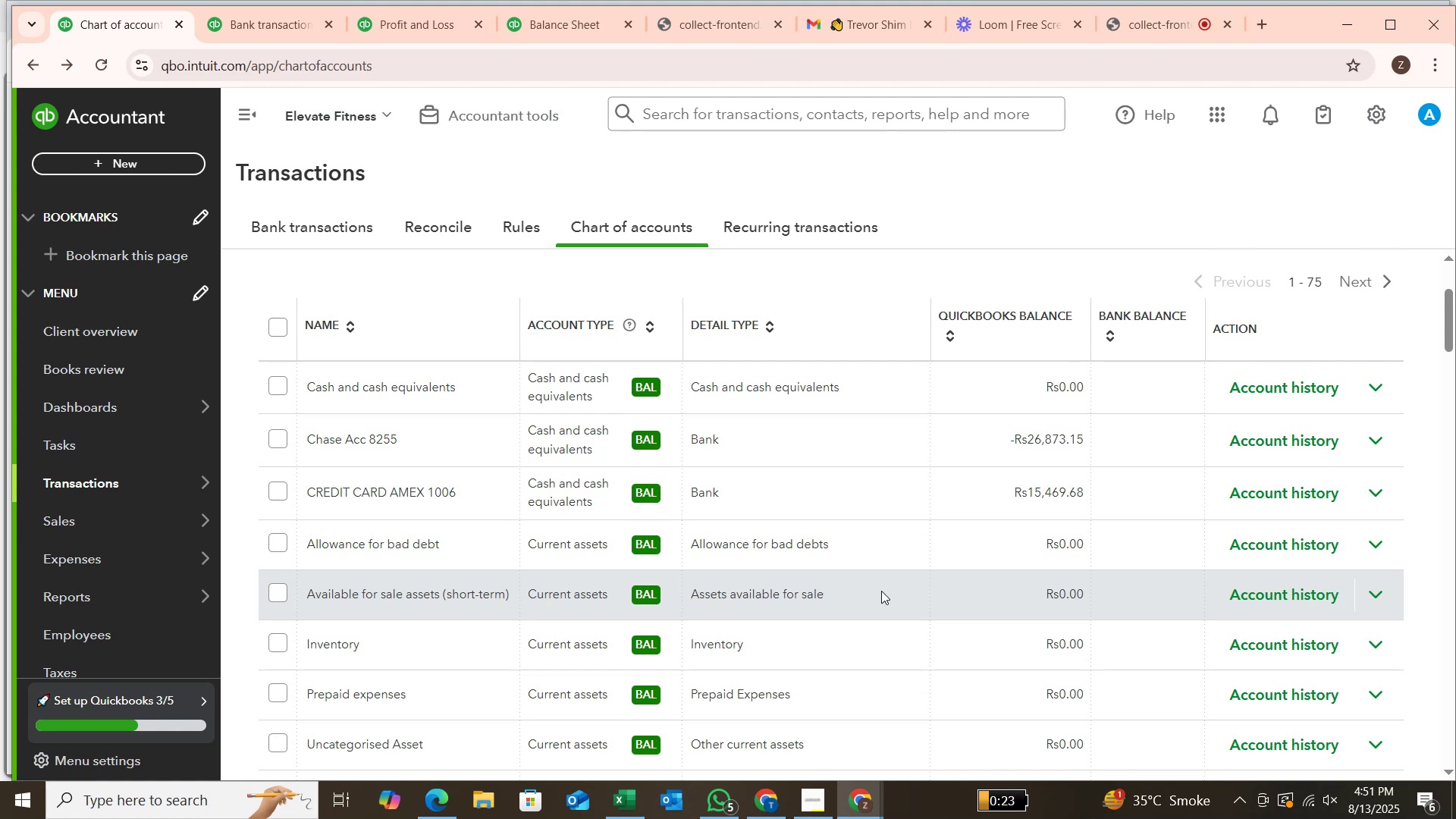 
scroll: coordinate [890, 619], scroll_direction: down, amount: 4.0
 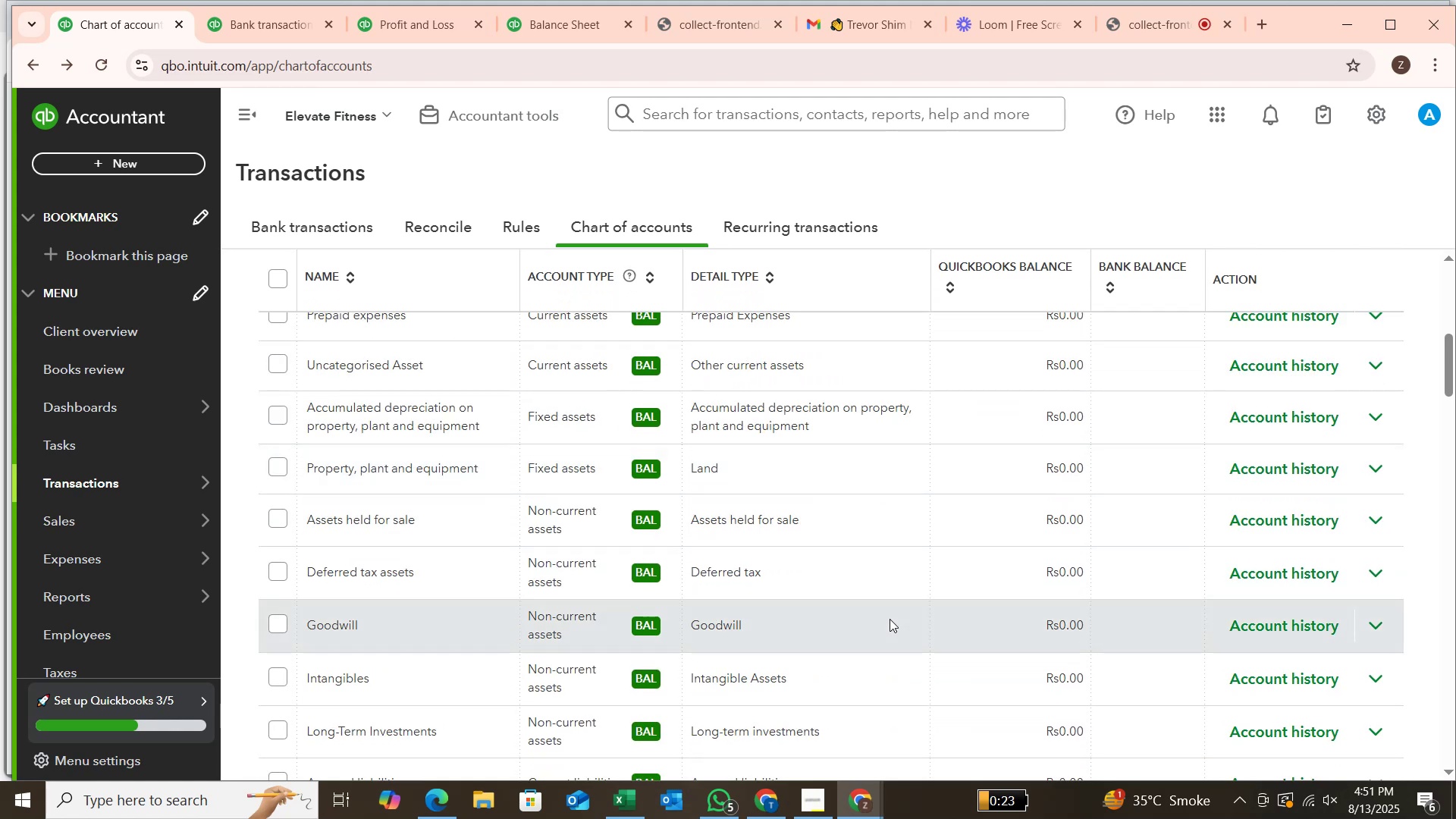 
scroll: coordinate [890, 620], scroll_direction: up, amount: 6.0
 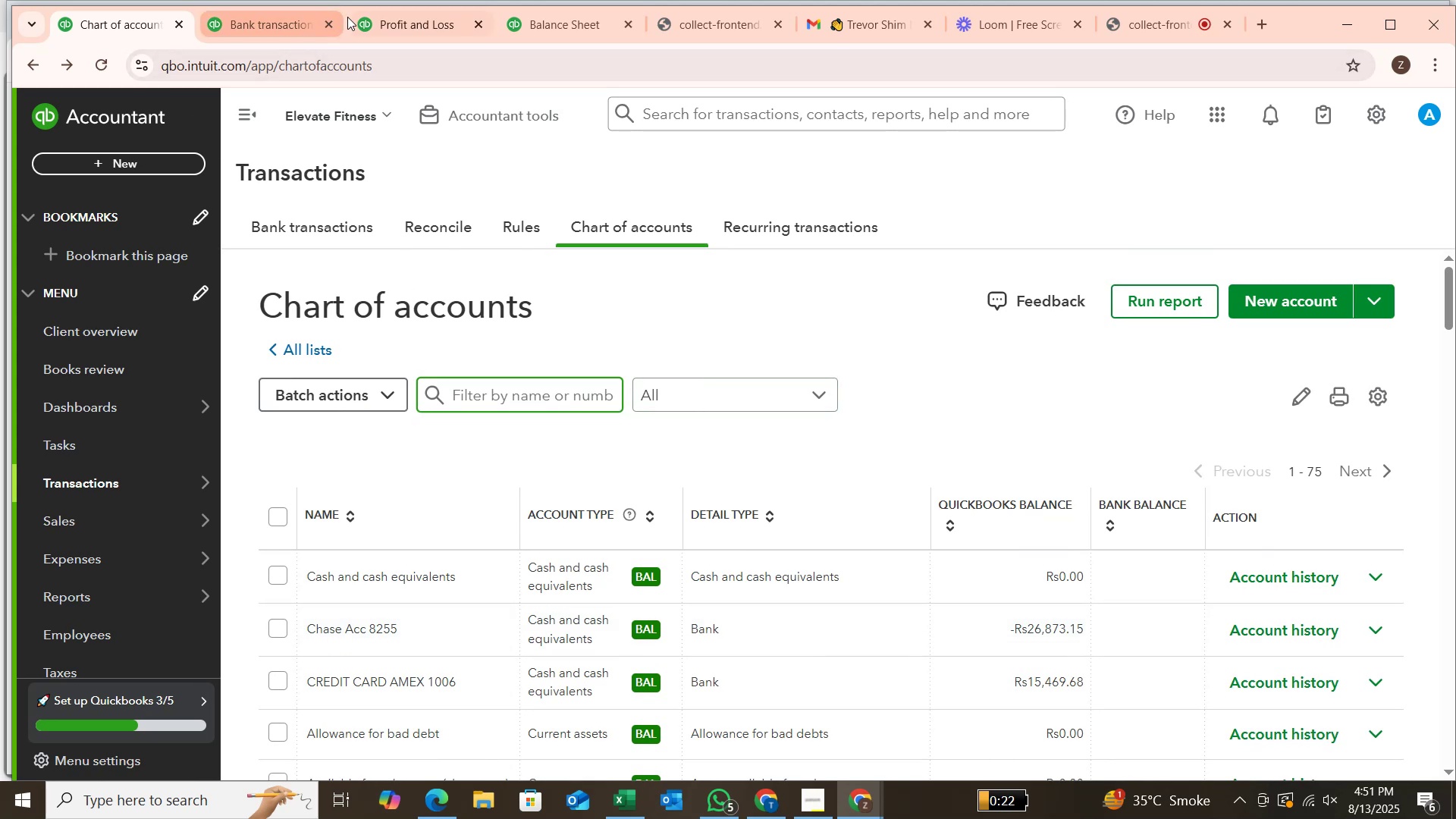 
left_click([283, 22])
 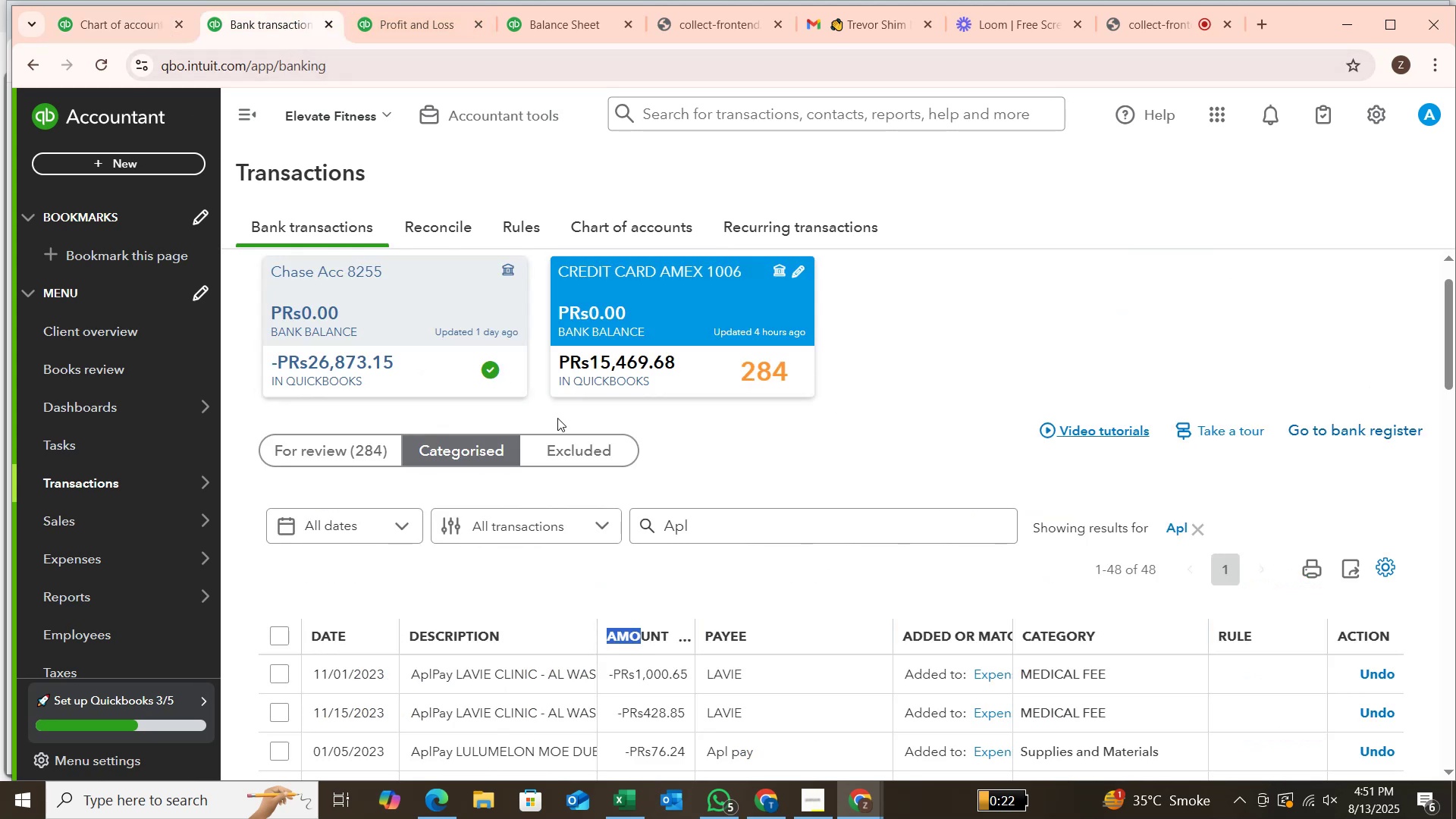 
scroll: coordinate [616, 463], scroll_direction: down, amount: 2.0
 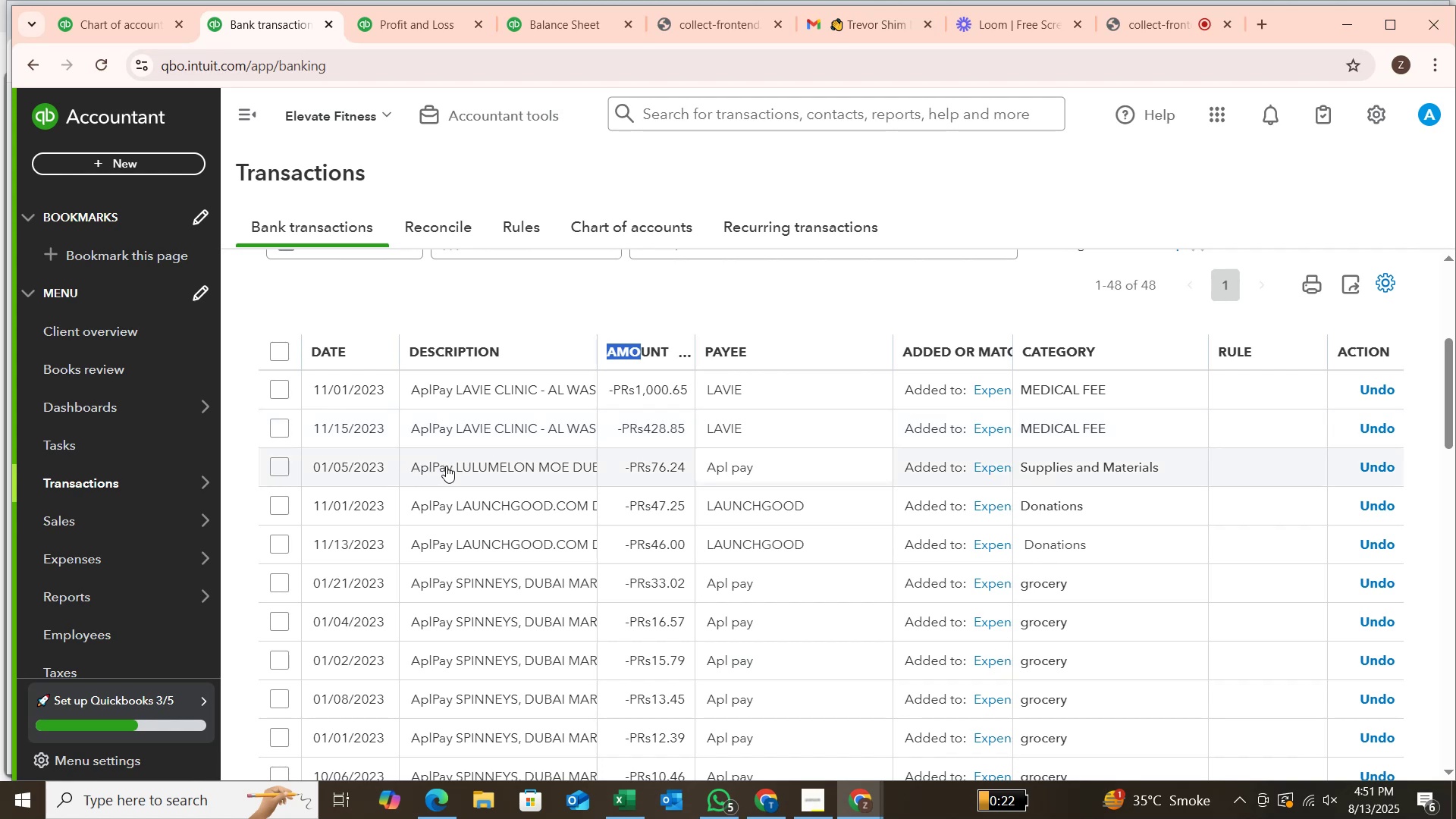 
wait(12.32)
 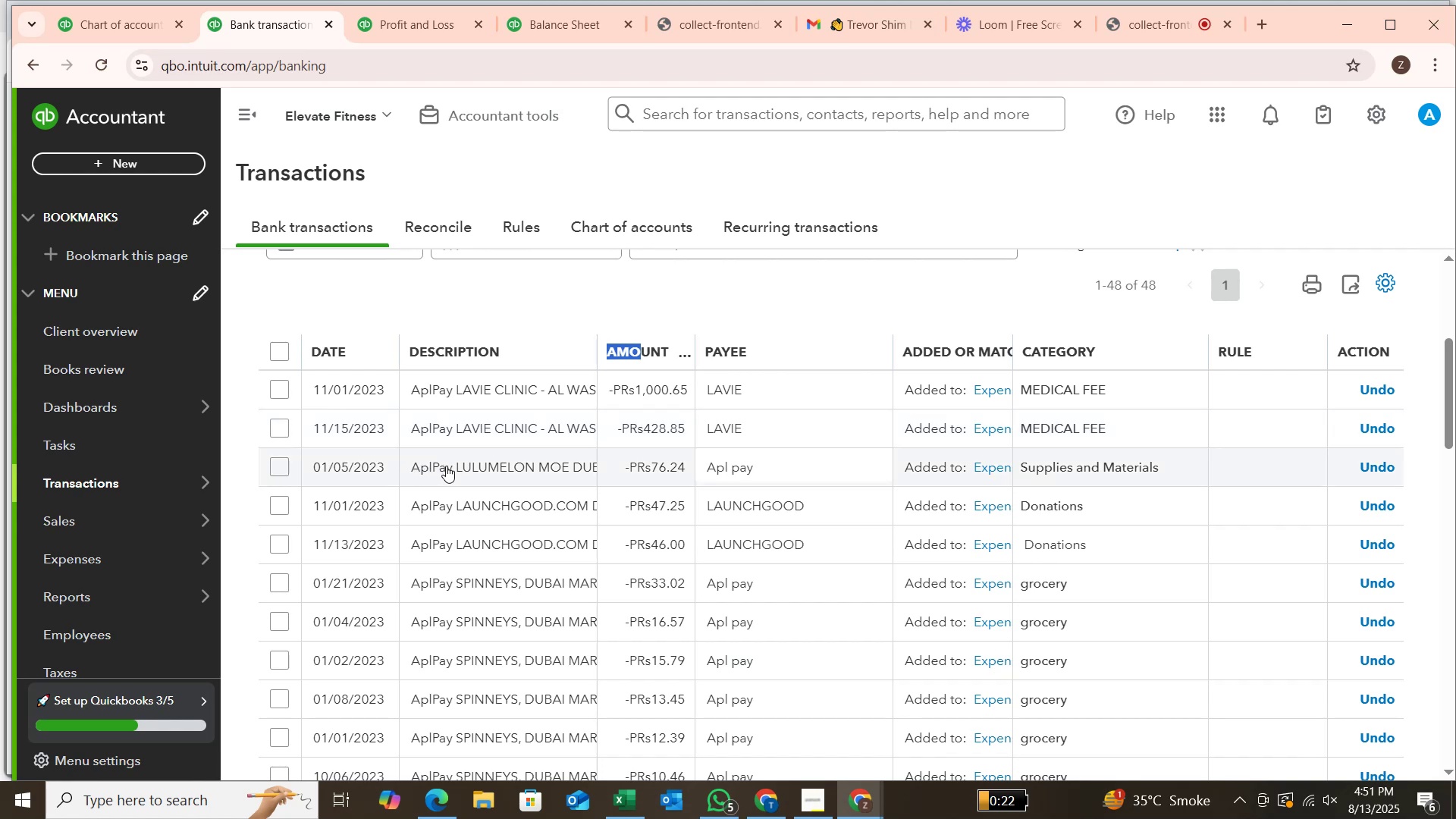 
scroll: coordinate [469, 497], scroll_direction: down, amount: 1.0
 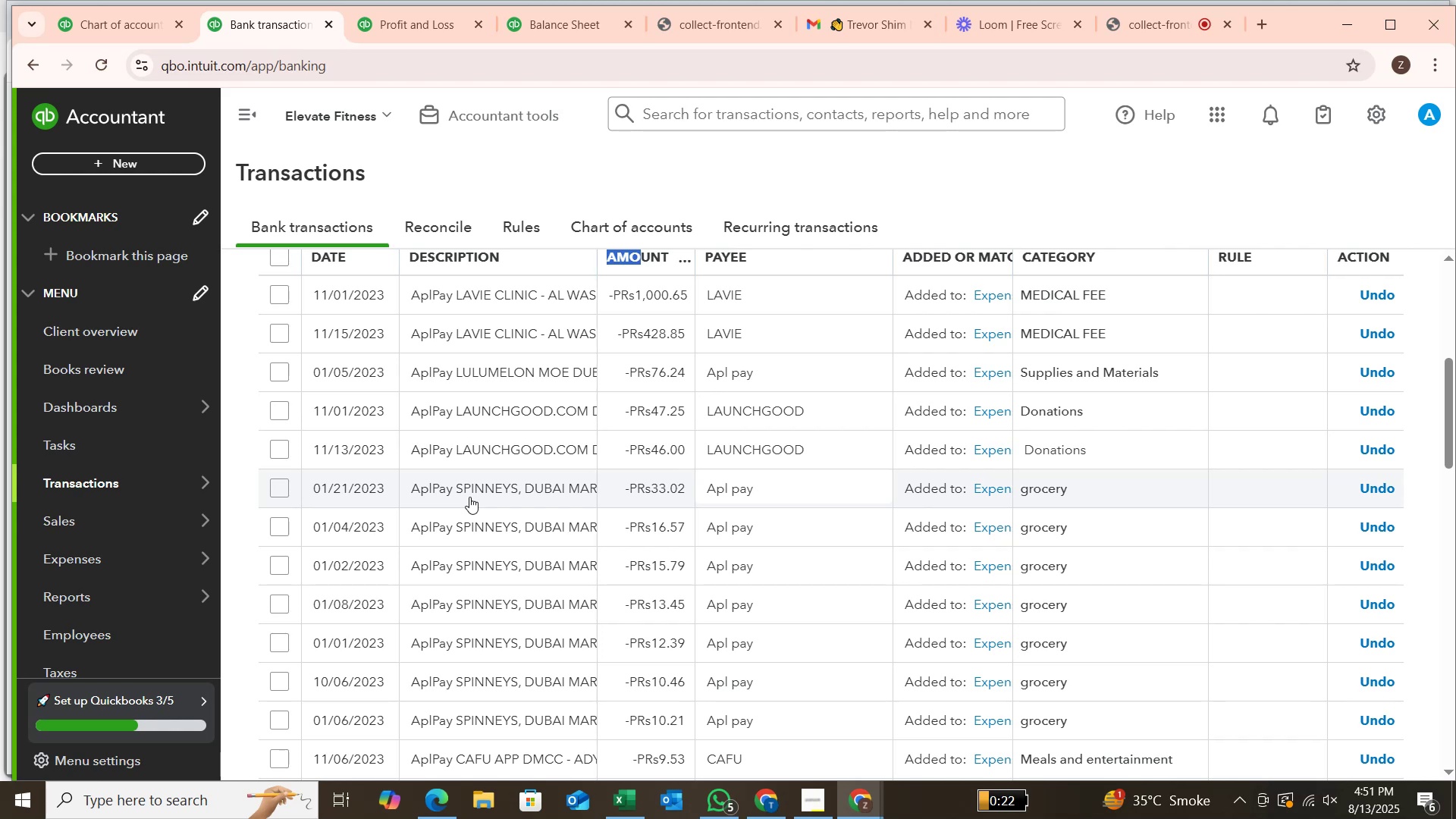 
wait(5.53)
 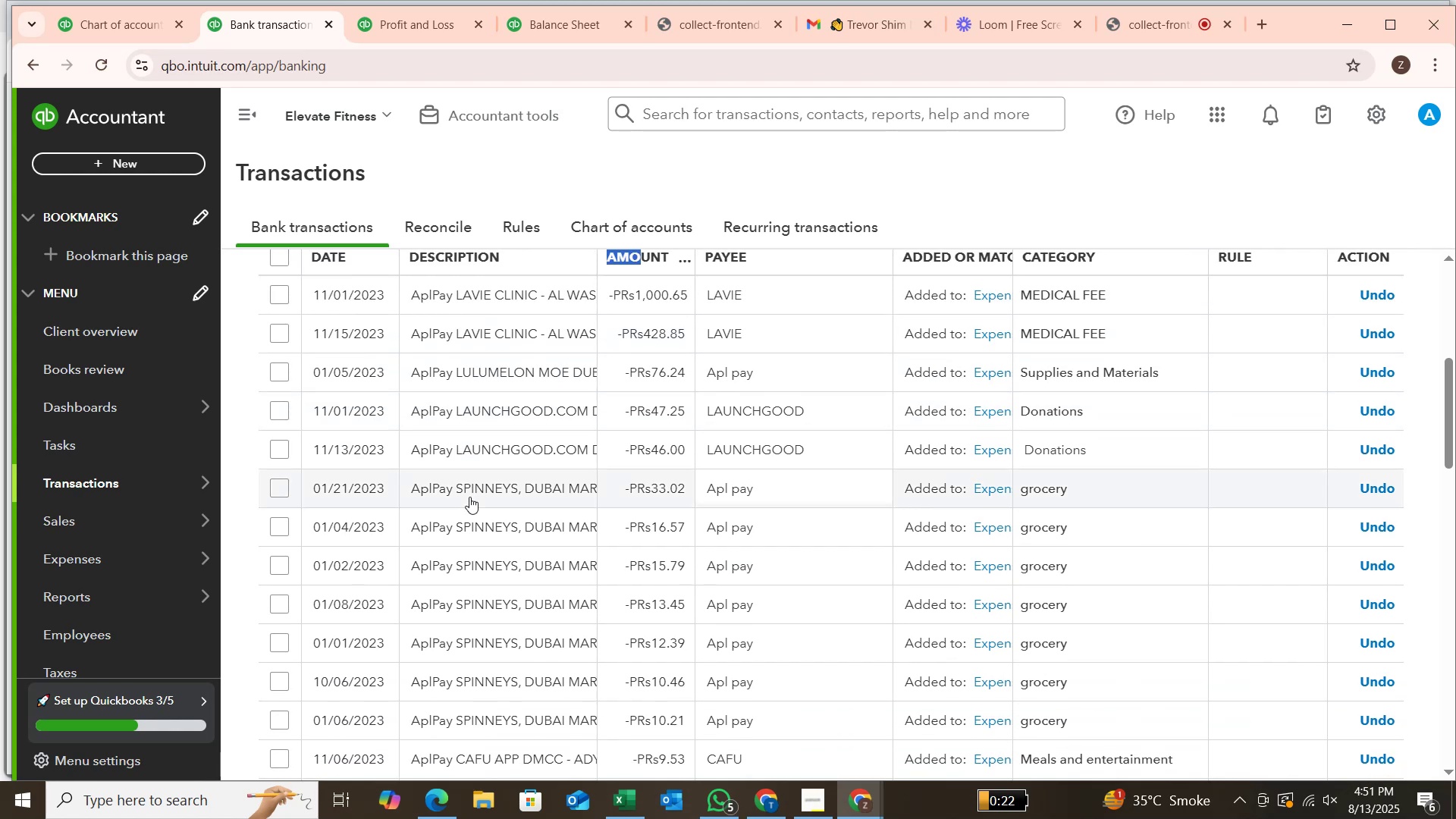 
scroll: coordinate [469, 497], scroll_direction: down, amount: 2.0
 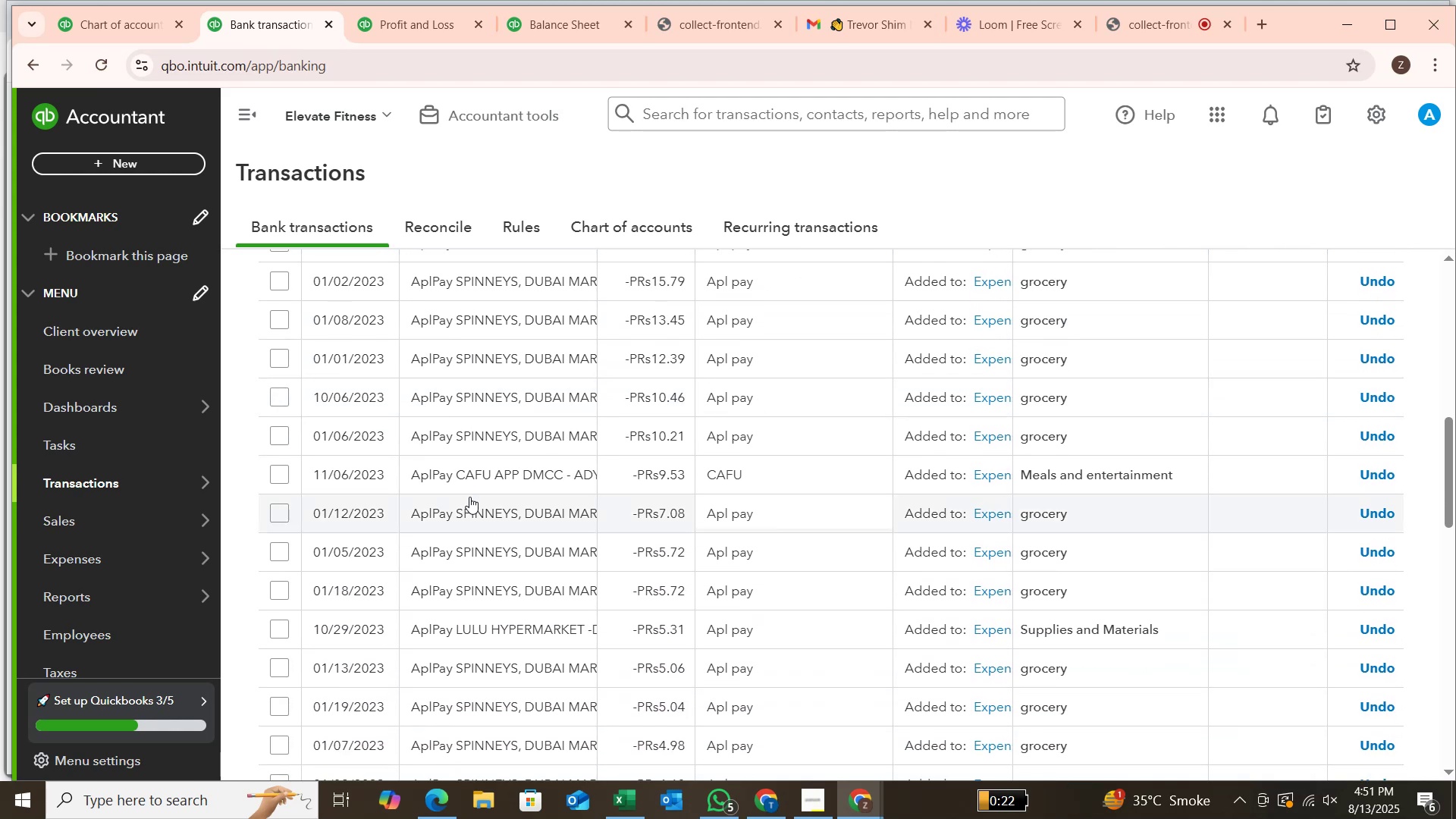 
scroll: coordinate [469, 497], scroll_direction: up, amount: 8.0
 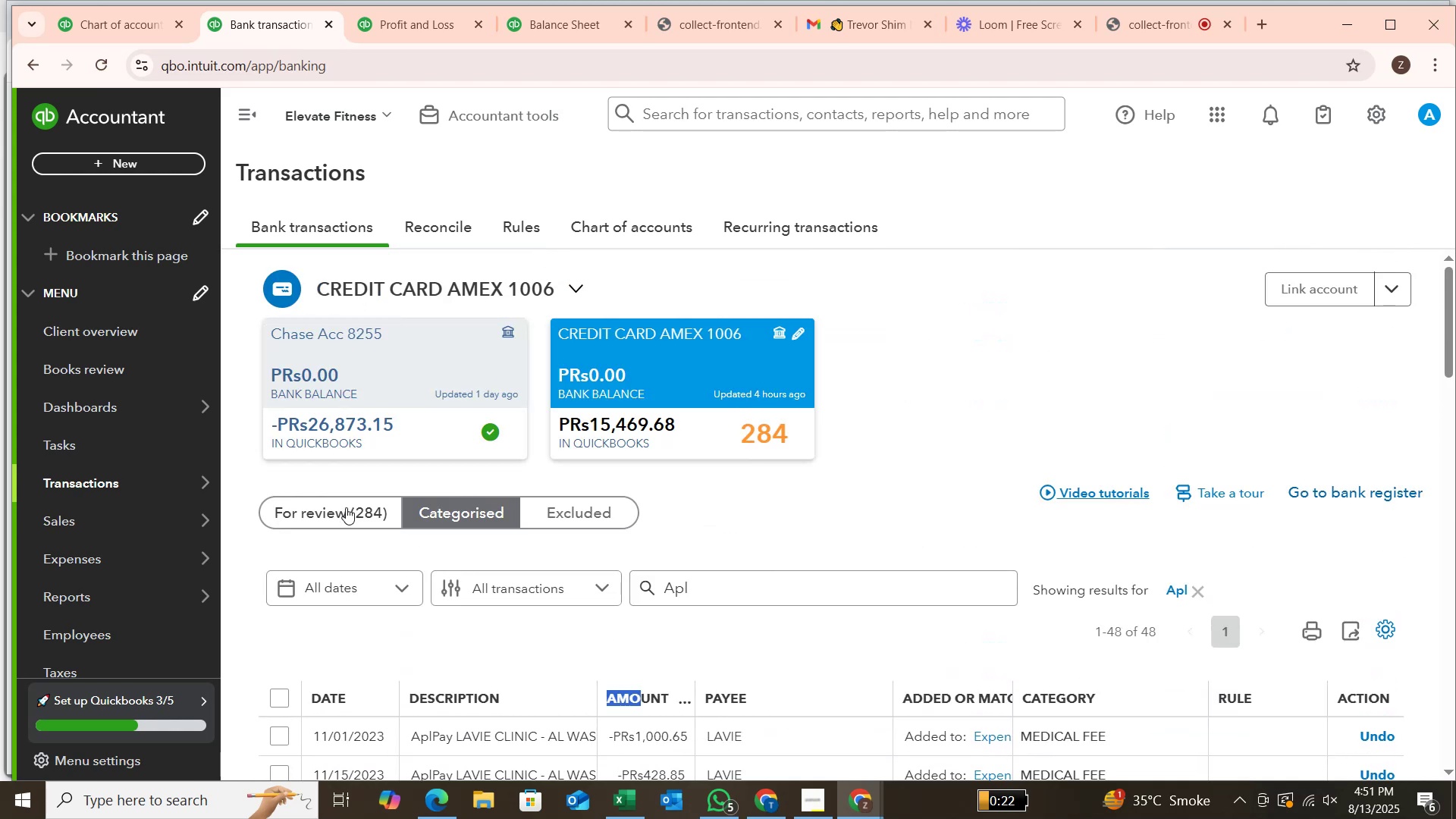 
left_click([337, 509])
 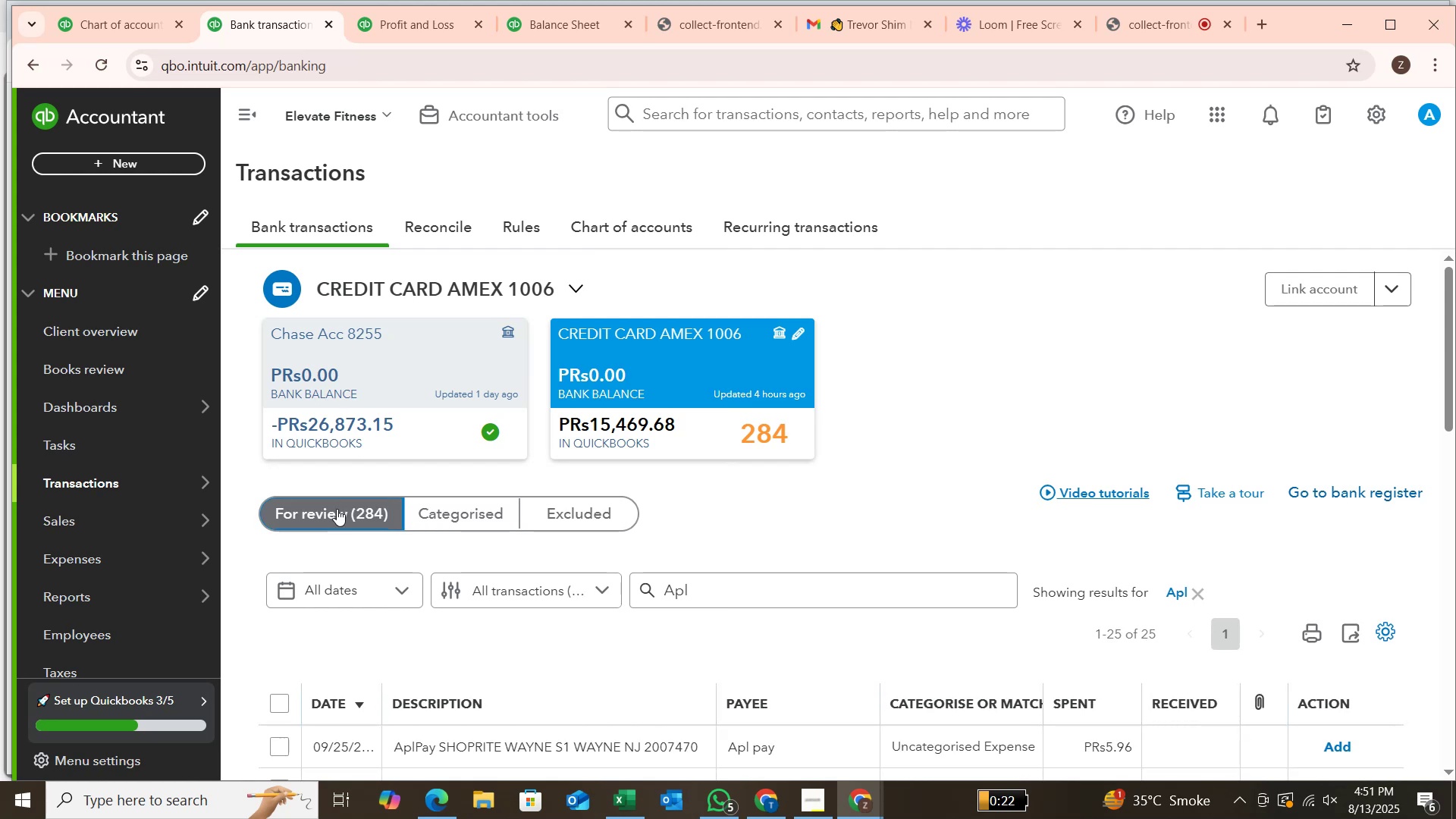 
wait(10.58)
 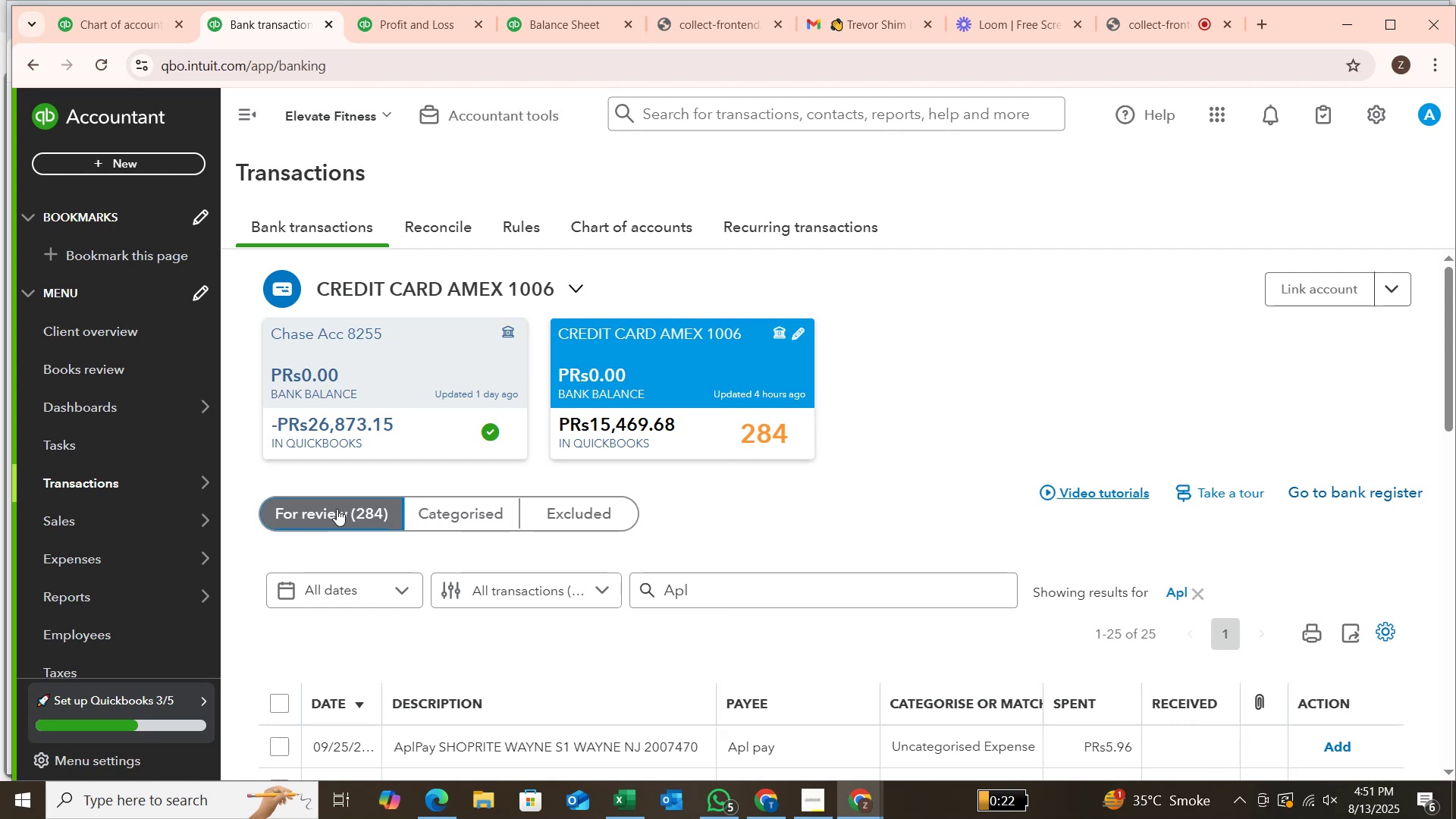 
scroll: coordinate [337, 509], scroll_direction: down, amount: 4.0
 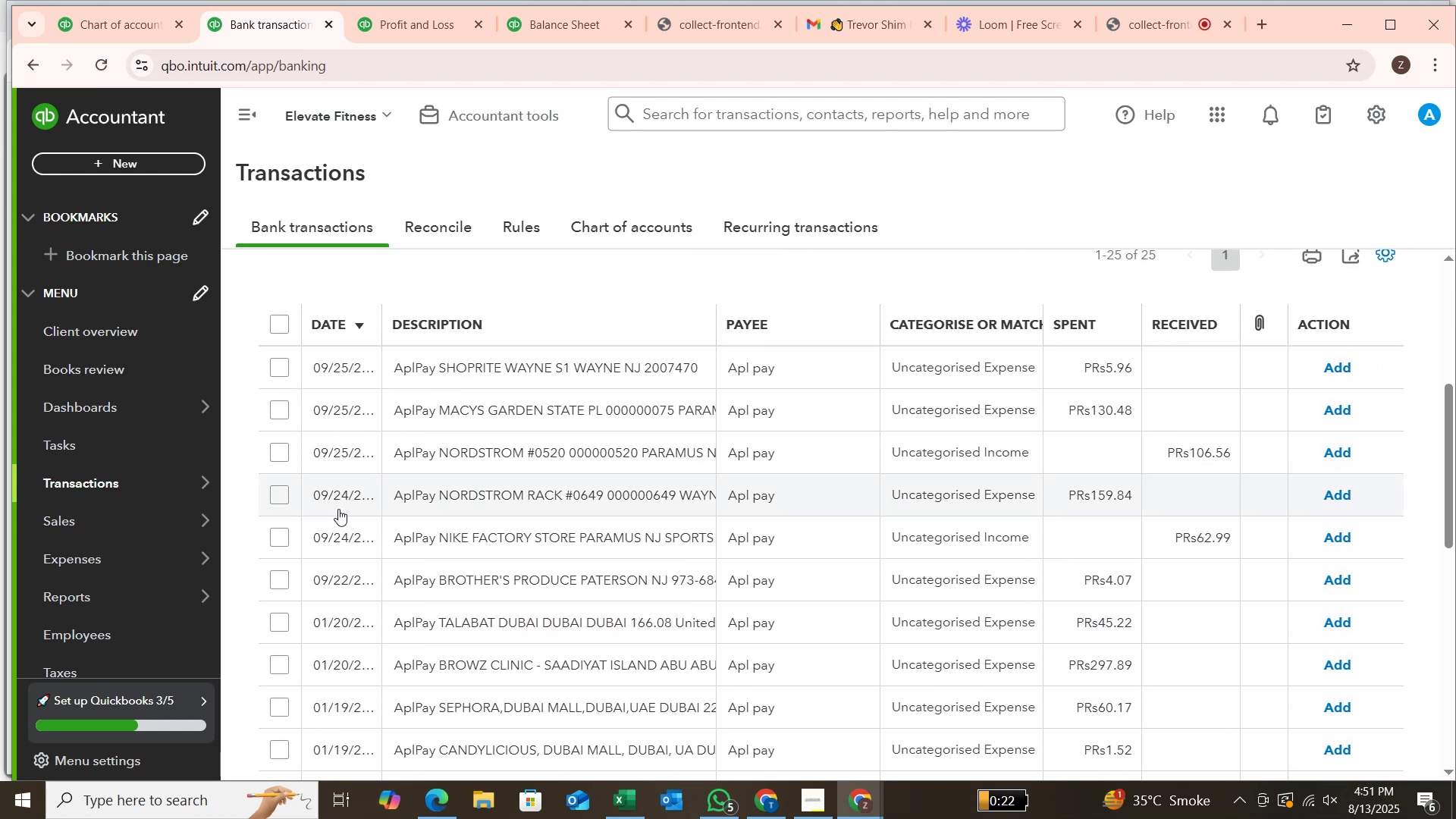 
scroll: coordinate [338, 509], scroll_direction: none, amount: 0.0
 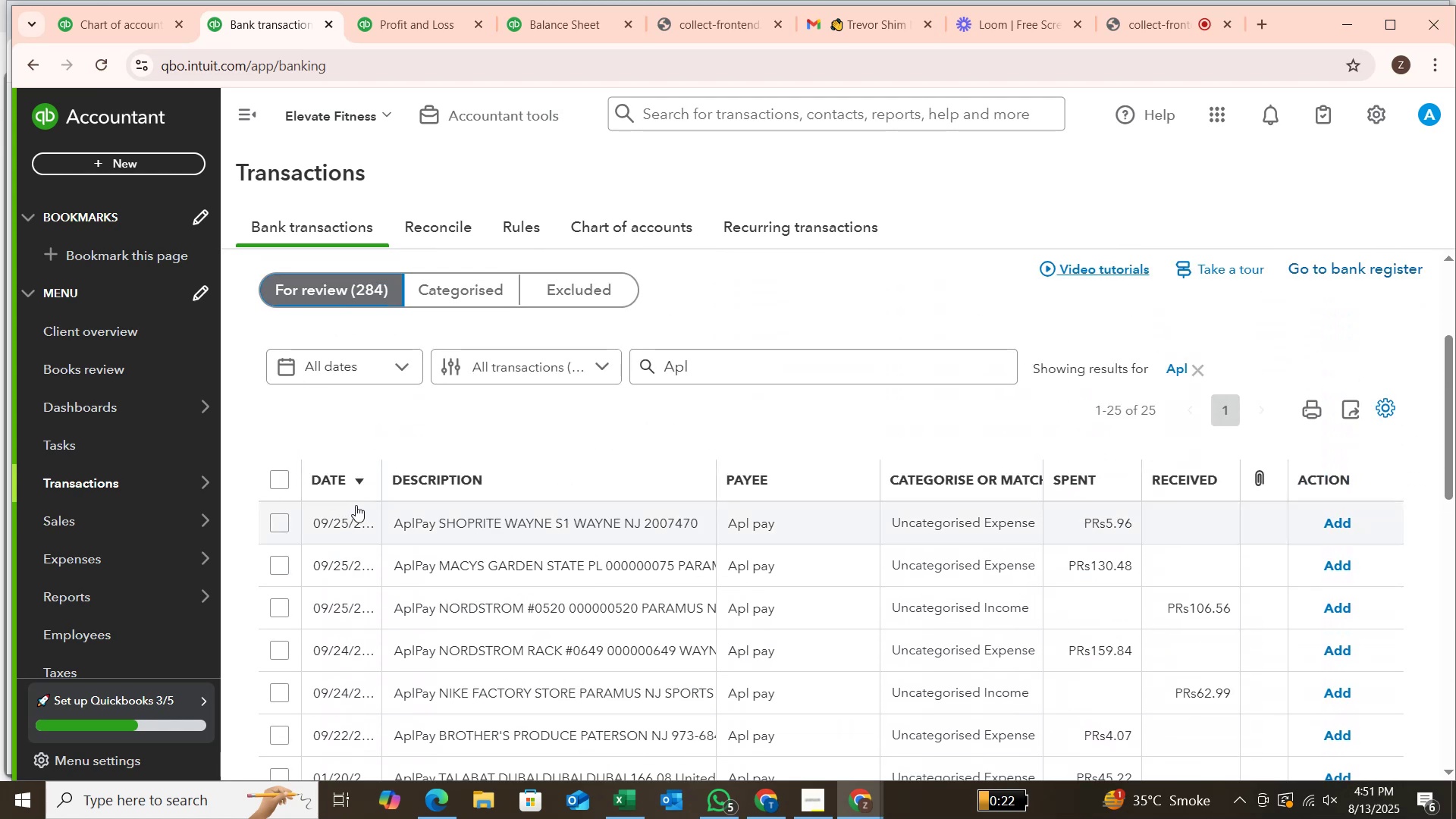 
scroll: coordinate [356, 505], scroll_direction: up, amount: 8.0
 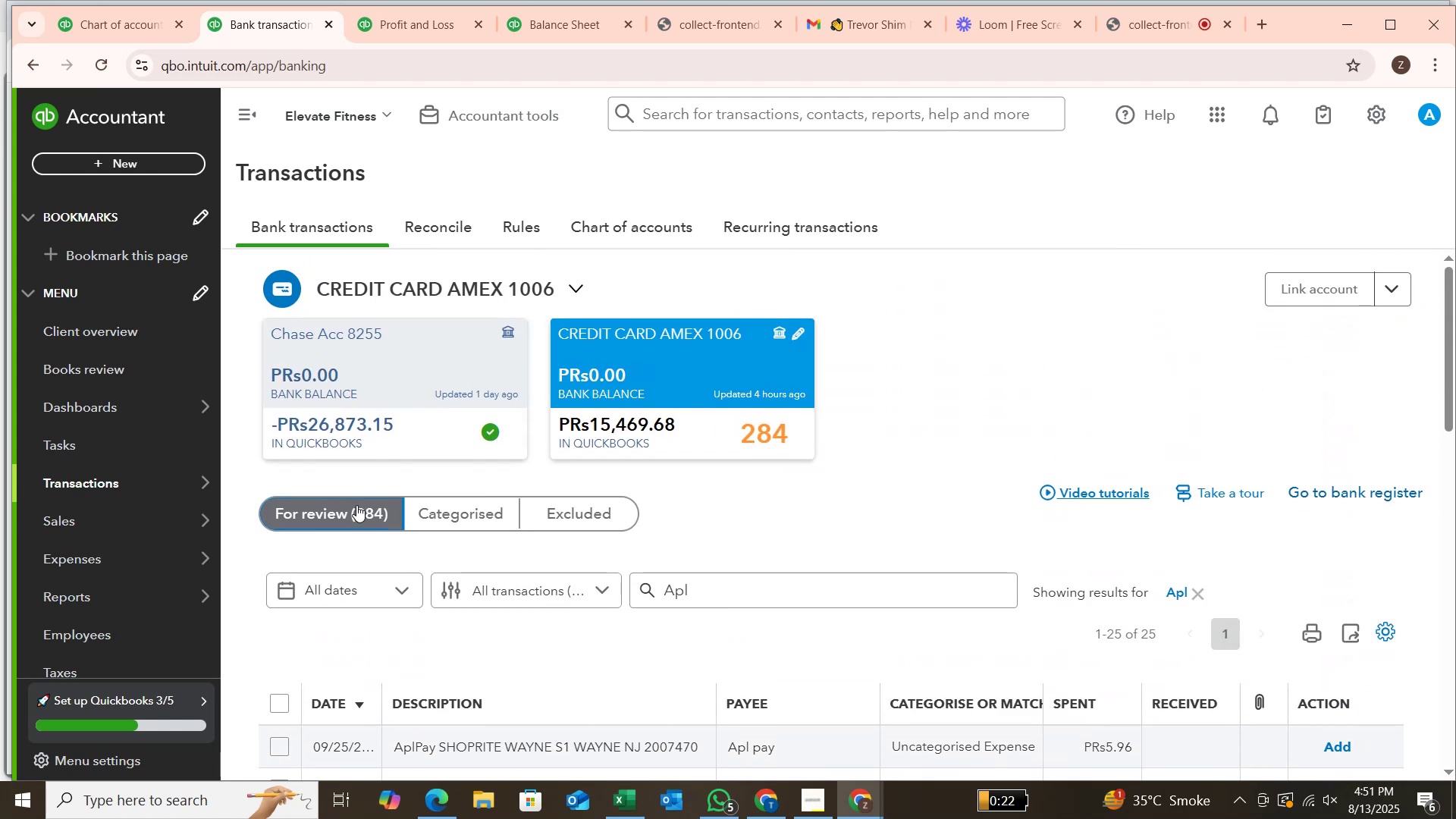 
scroll: coordinate [356, 505], scroll_direction: down, amount: 2.0
 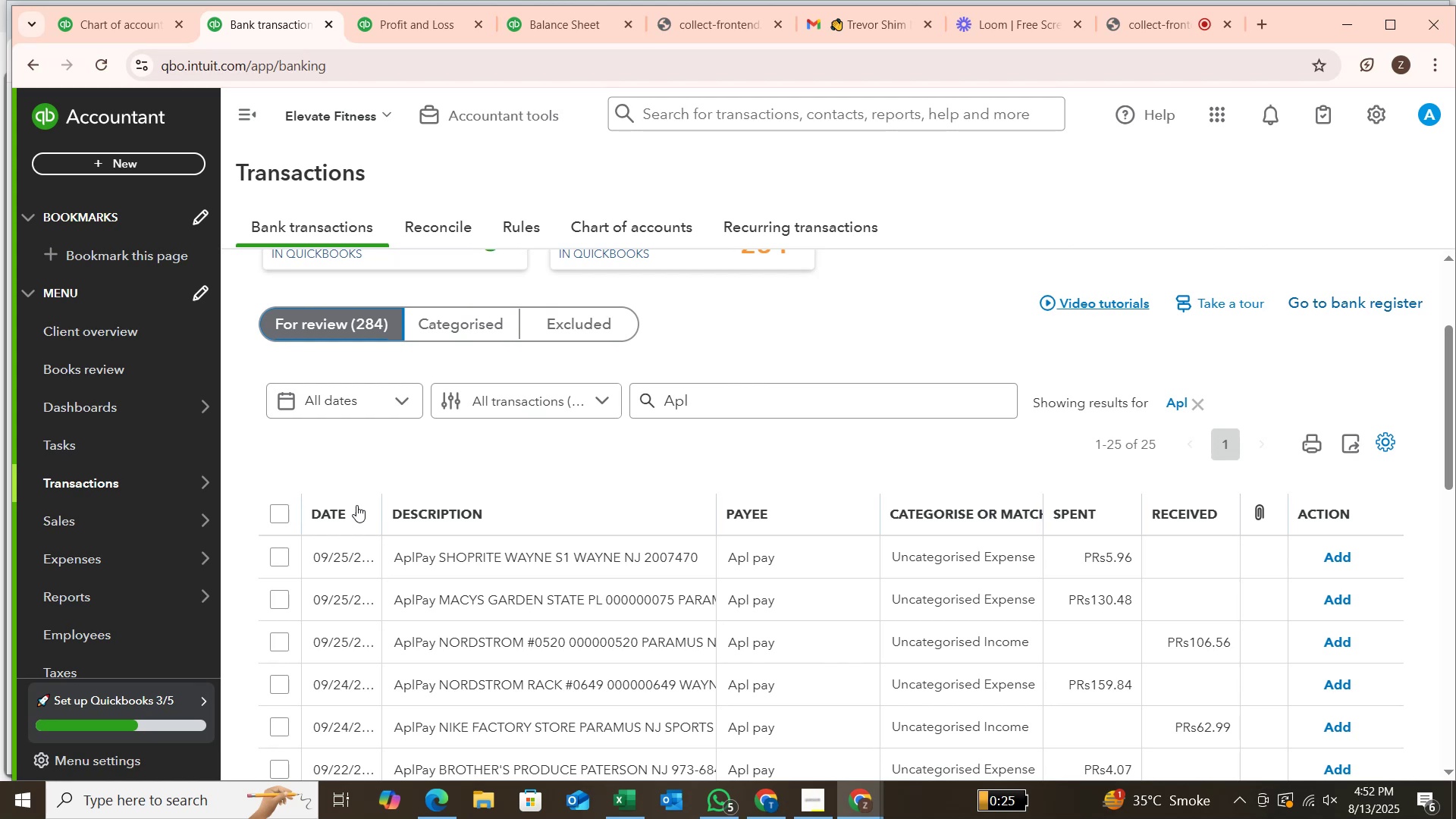 
wait(42.78)
 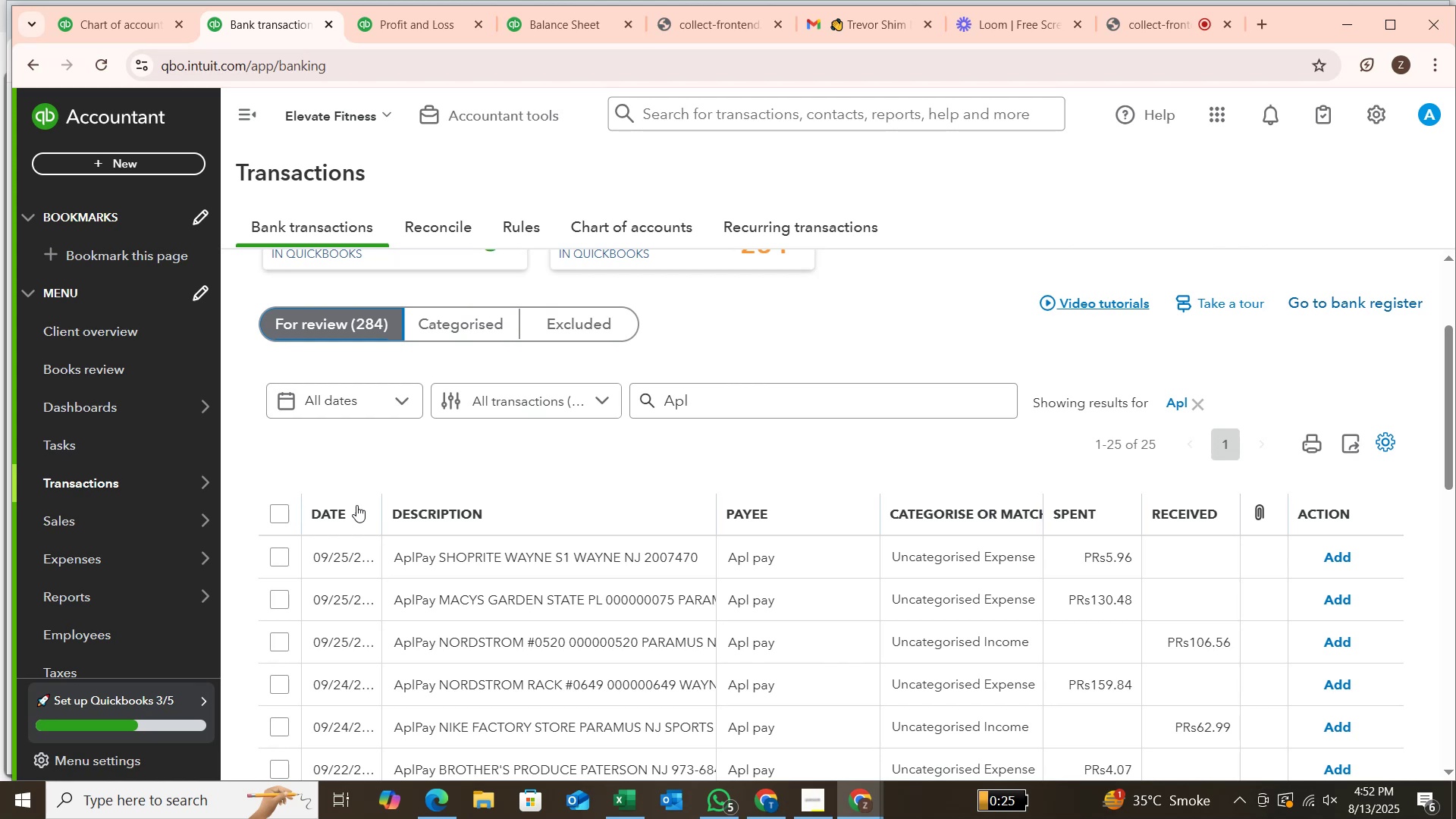 
scroll: coordinate [472, 570], scroll_direction: down, amount: 1.0
 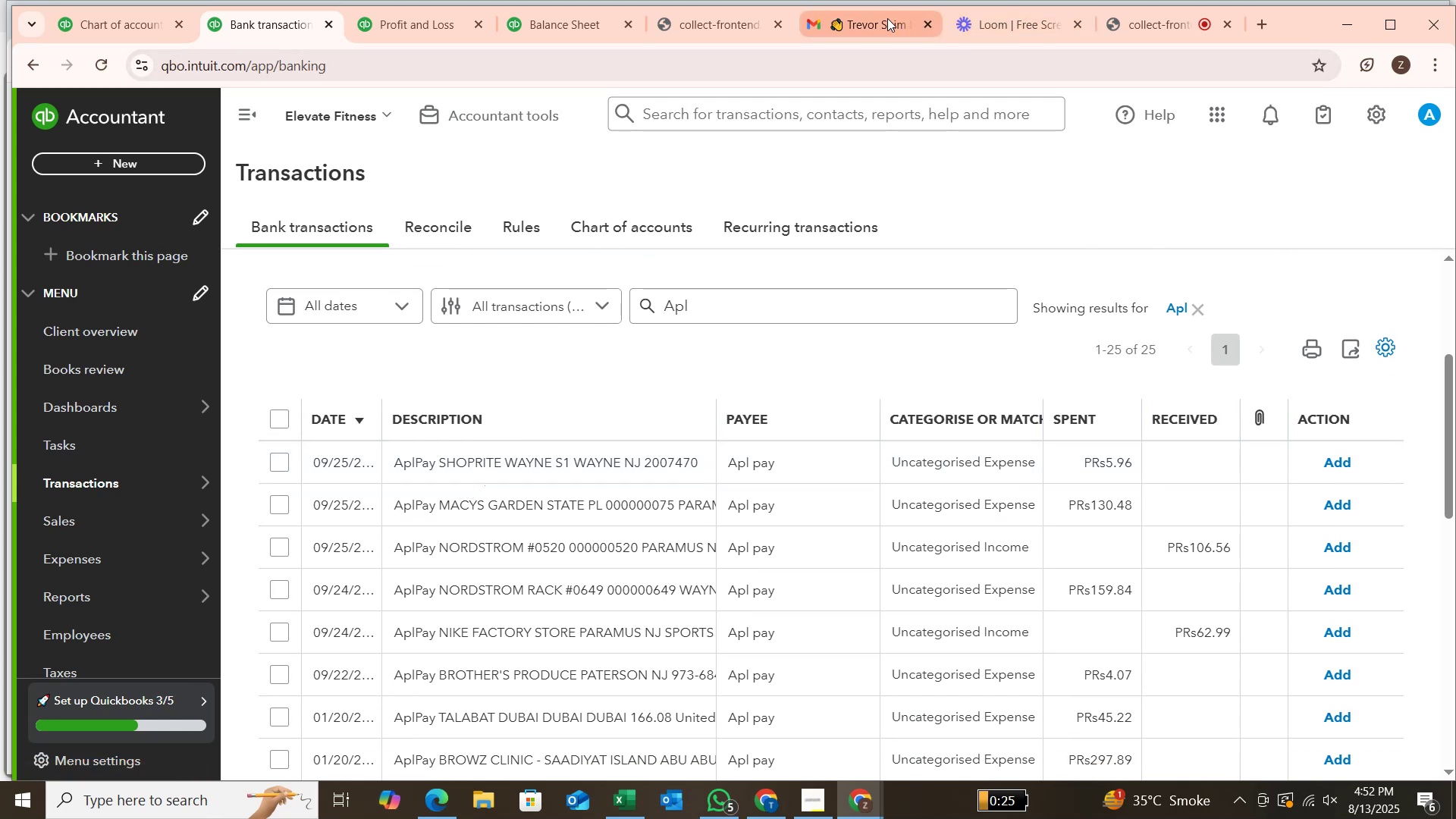 
wait(10.59)
 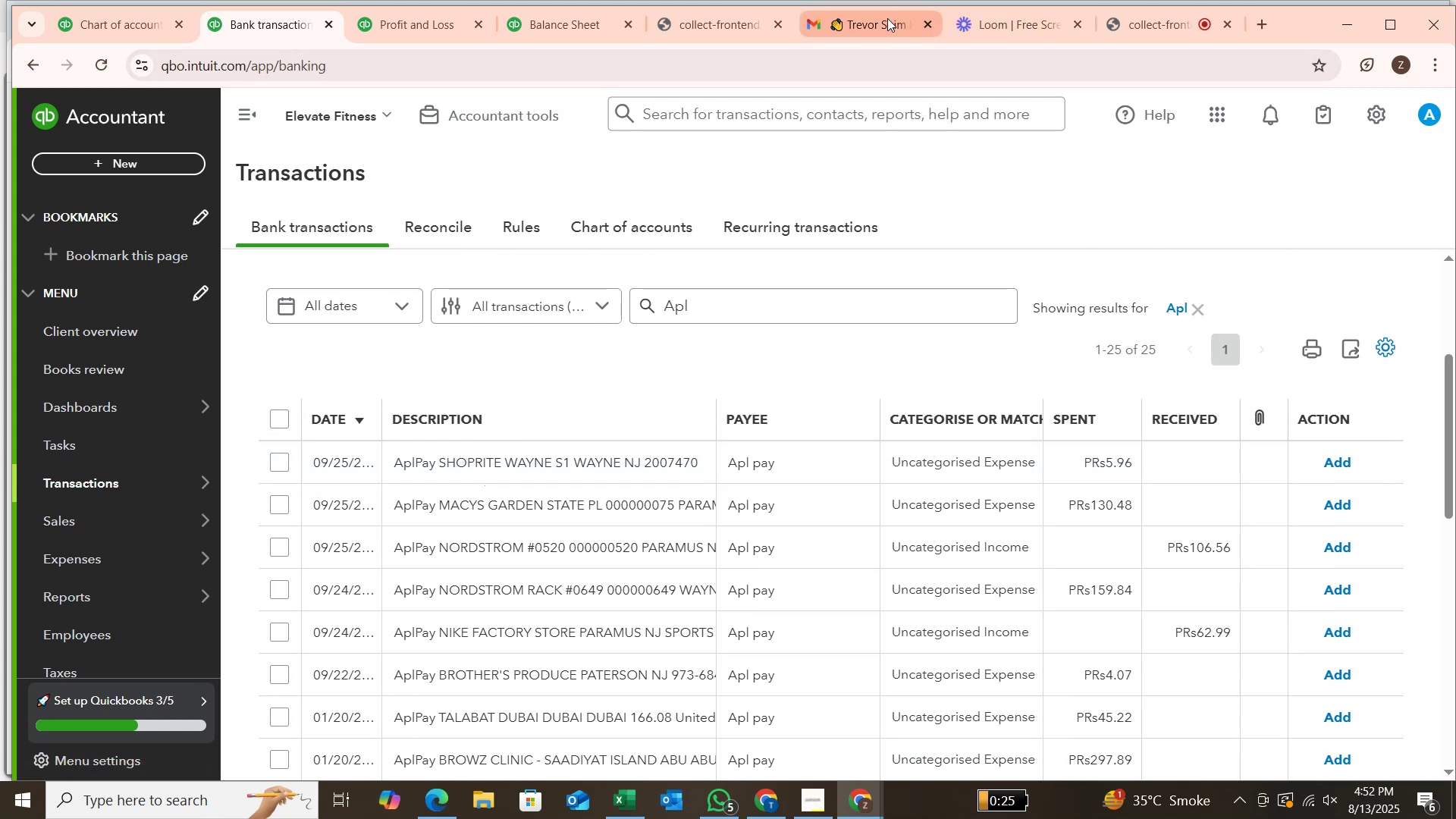 
left_click([1080, 24])
 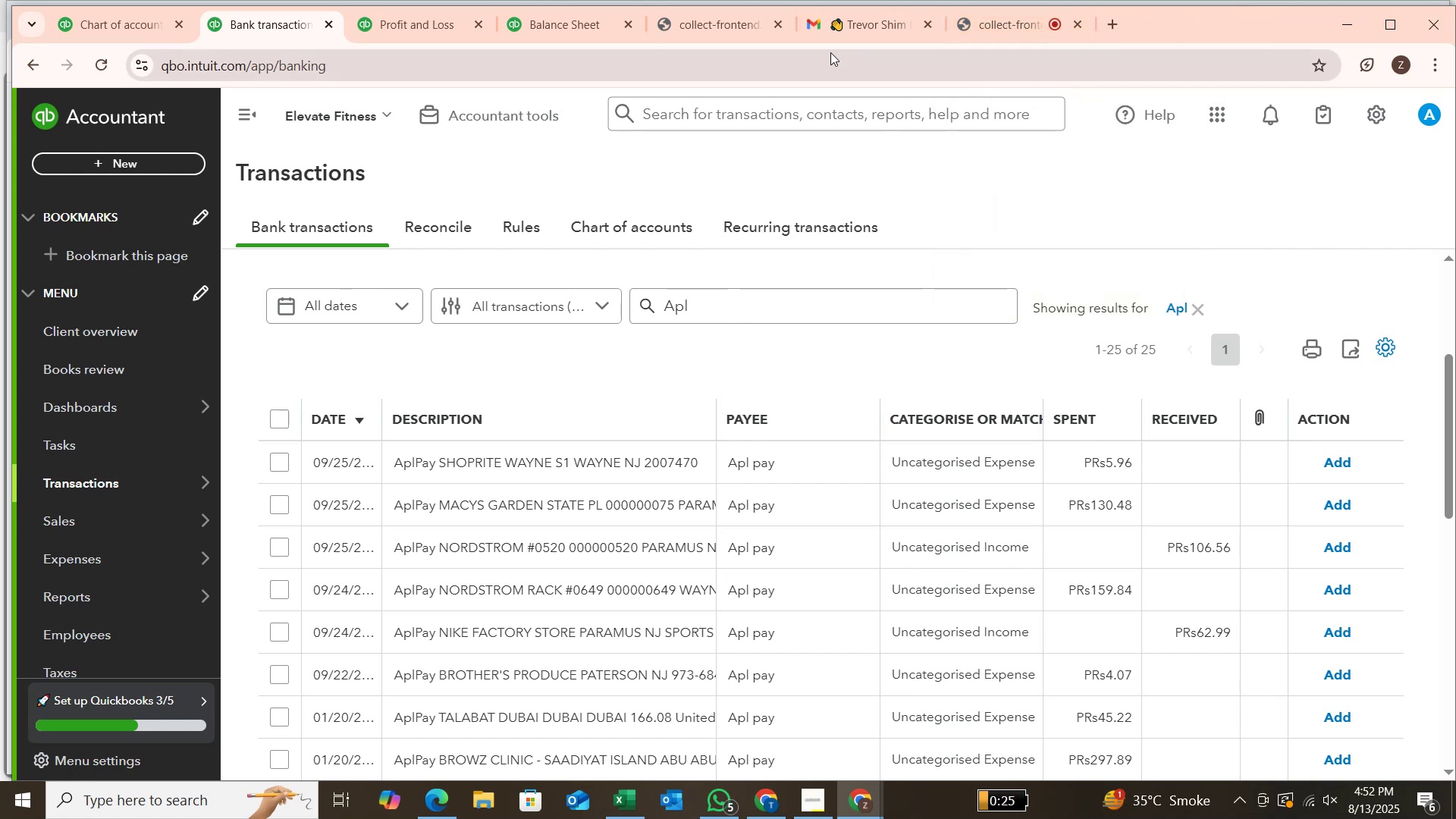 
left_click([780, 28])
 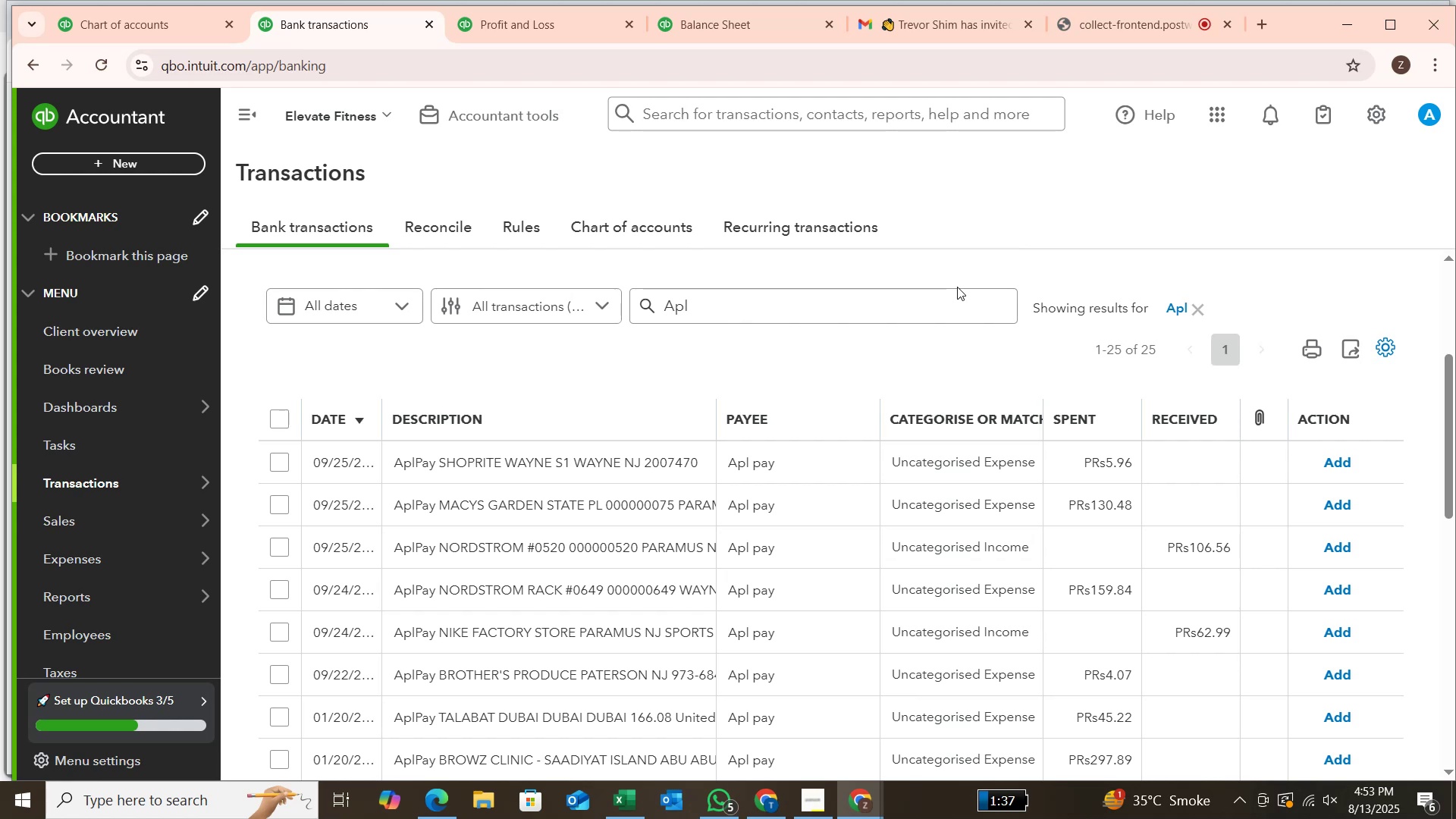 
wait(45.93)
 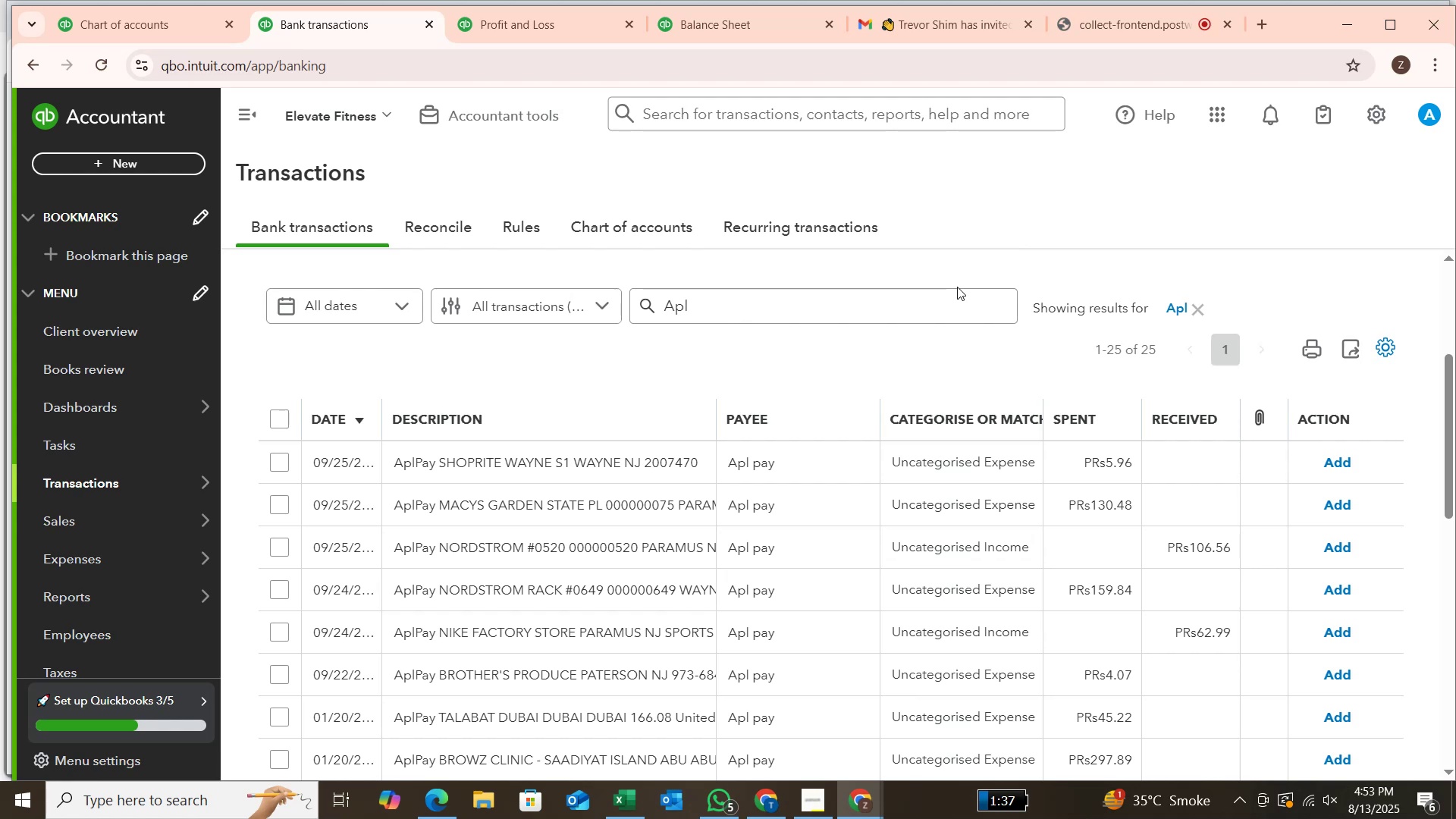 
scroll: coordinate [860, 423], scroll_direction: down, amount: 1.0
 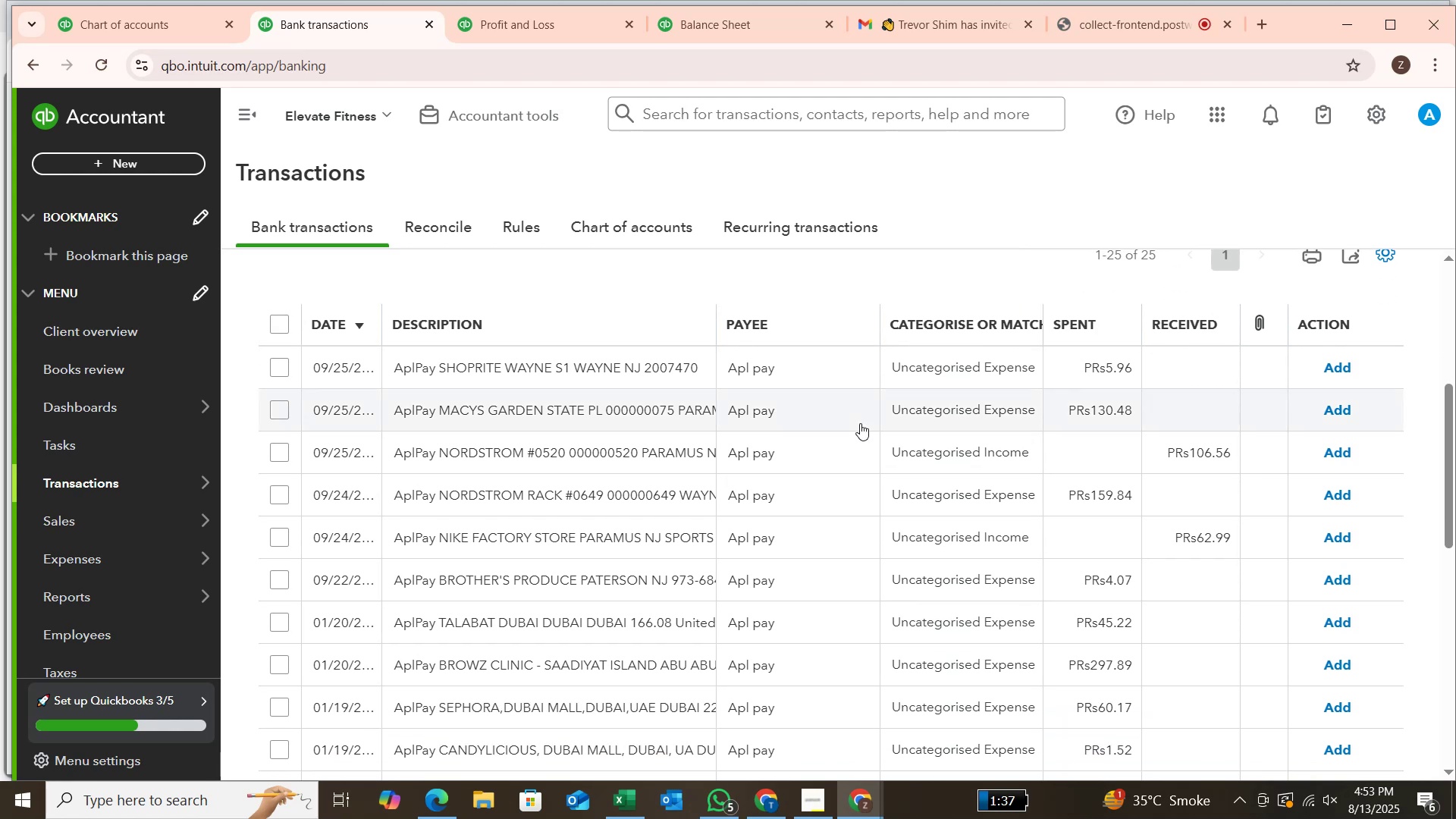 
scroll: coordinate [860, 423], scroll_direction: up, amount: 1.0
 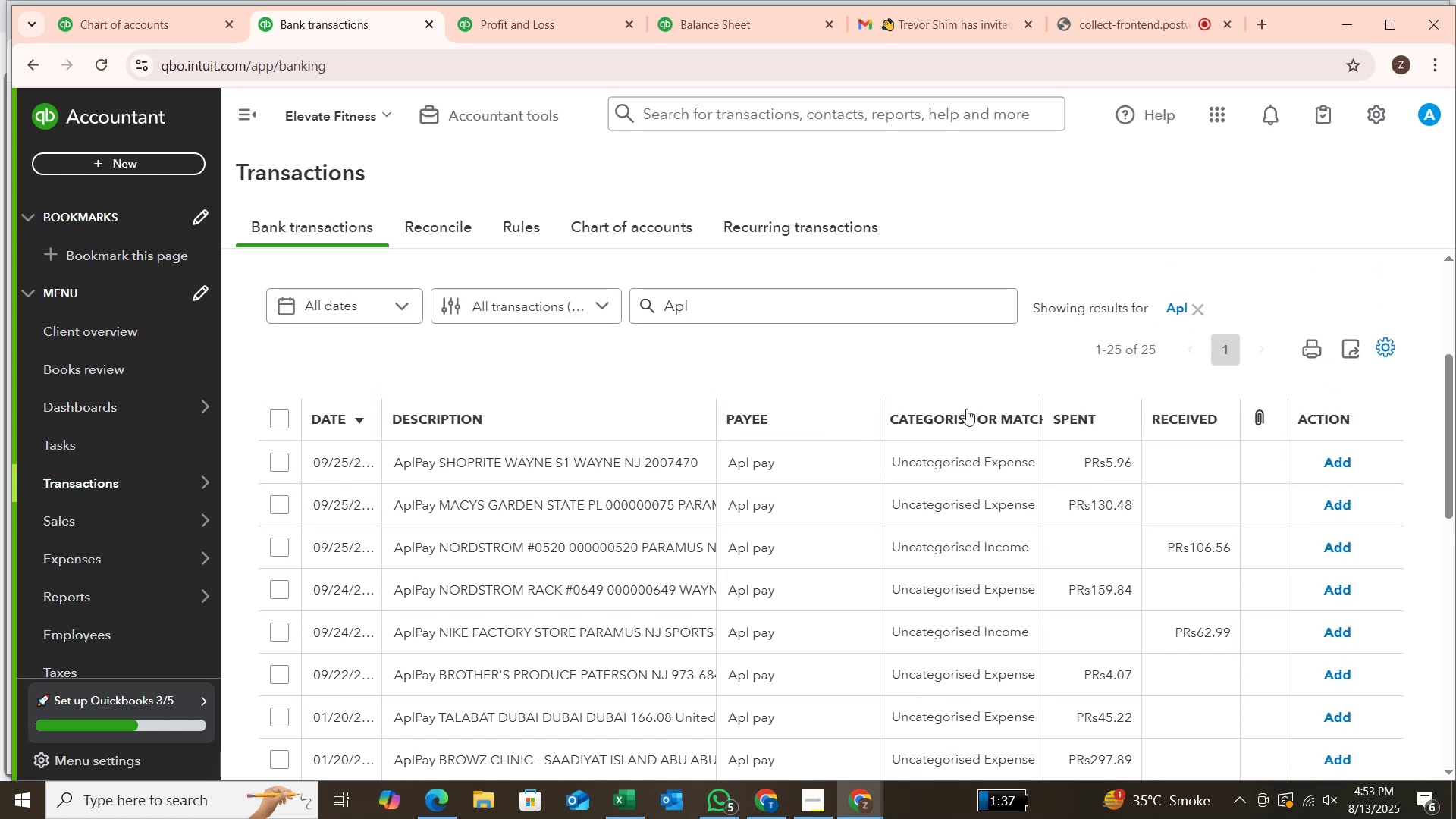 
scroll: coordinate [962, 409], scroll_direction: down, amount: 1.0
 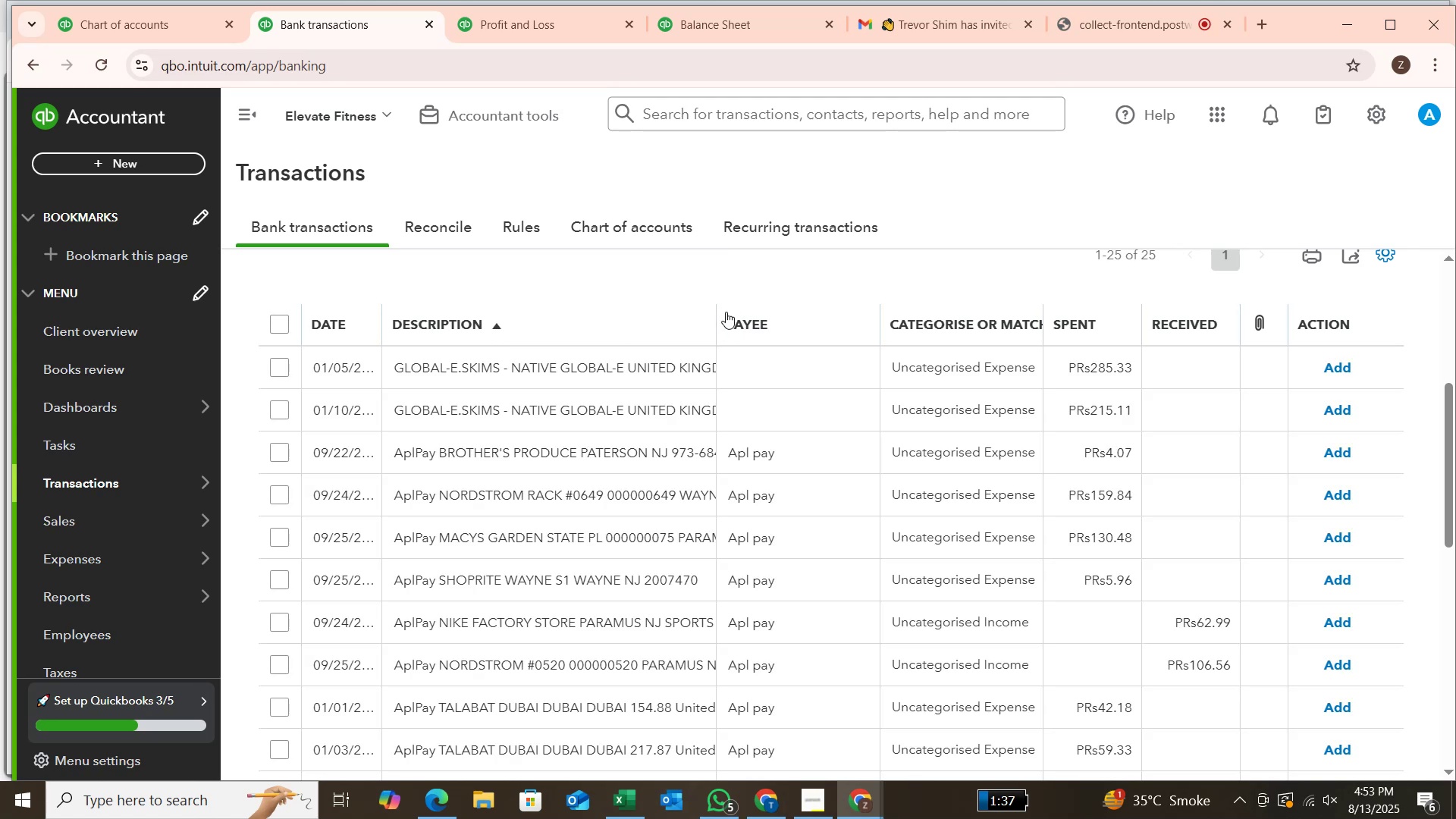 
wait(14.04)
 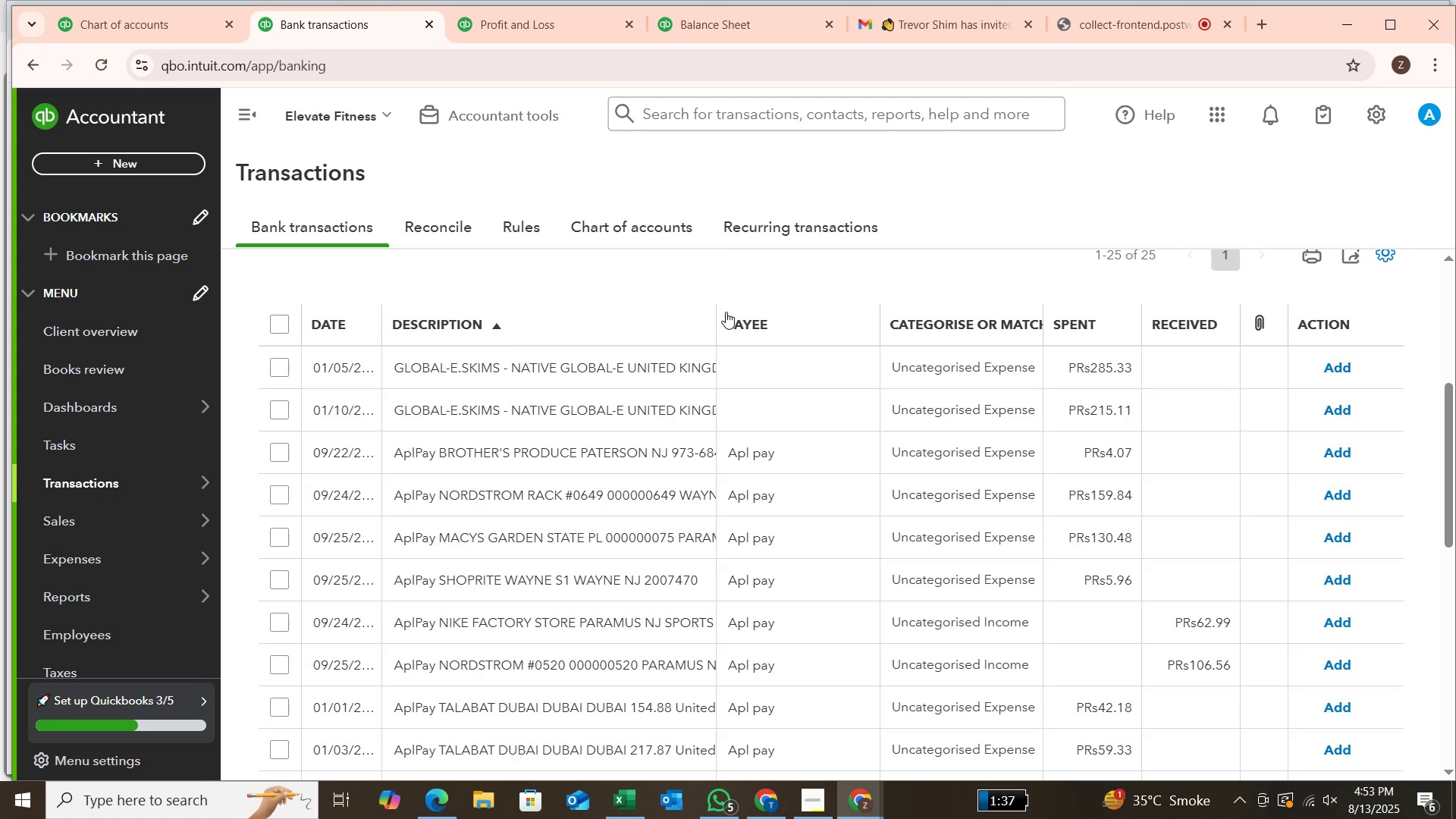 
left_click([707, 337])
 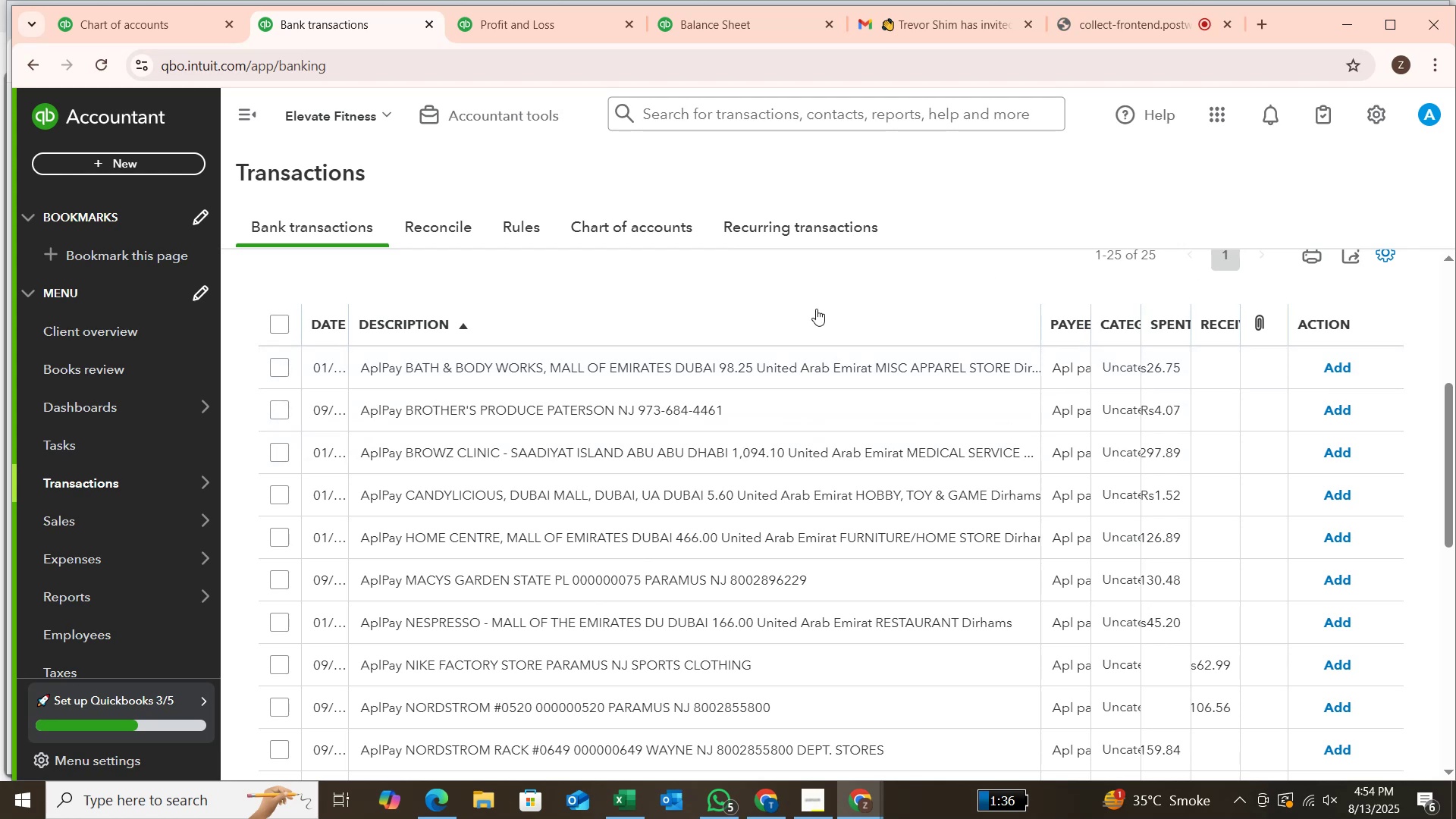 
wait(19.3)
 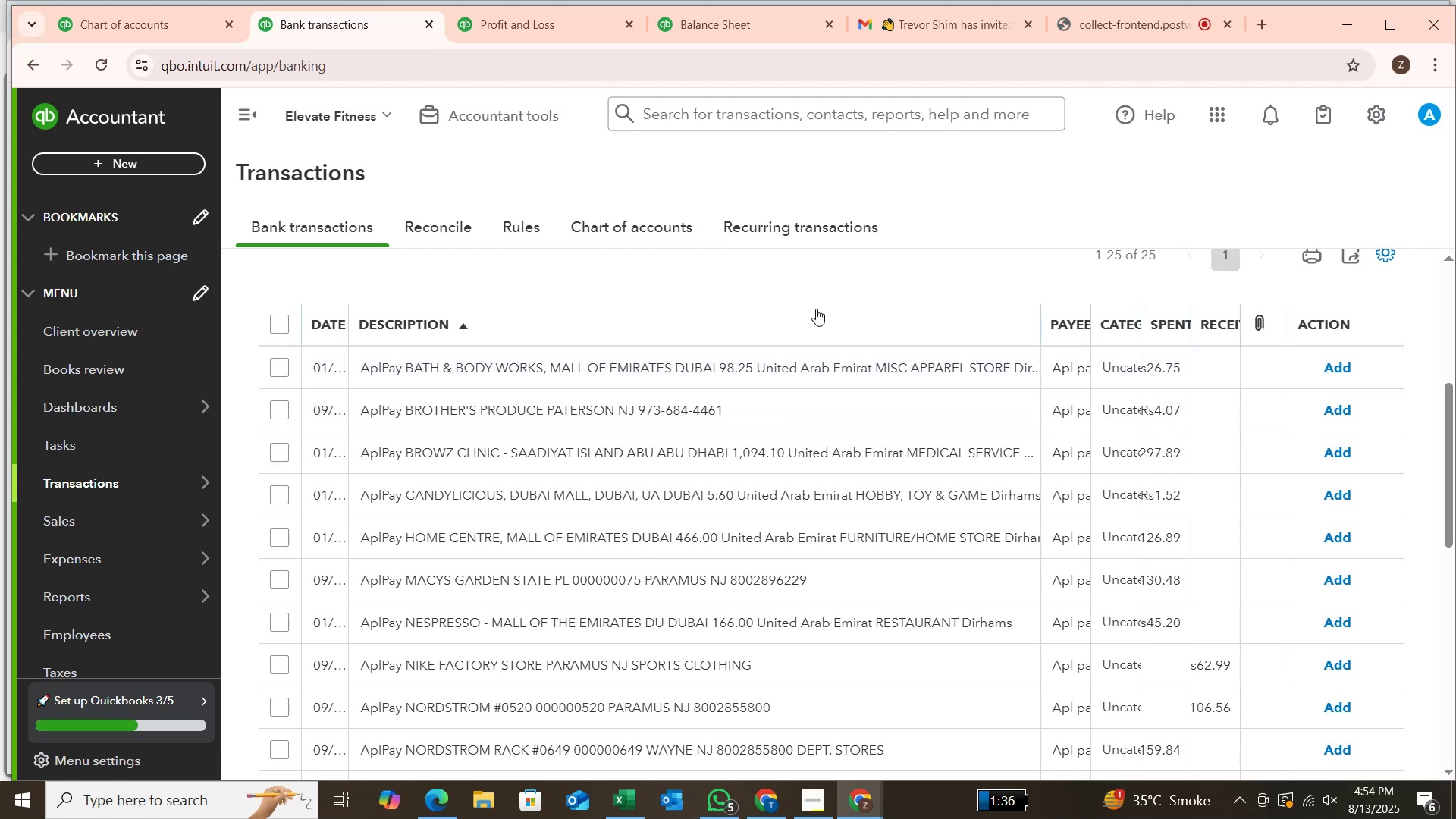 
mouse_move([243, 133])
 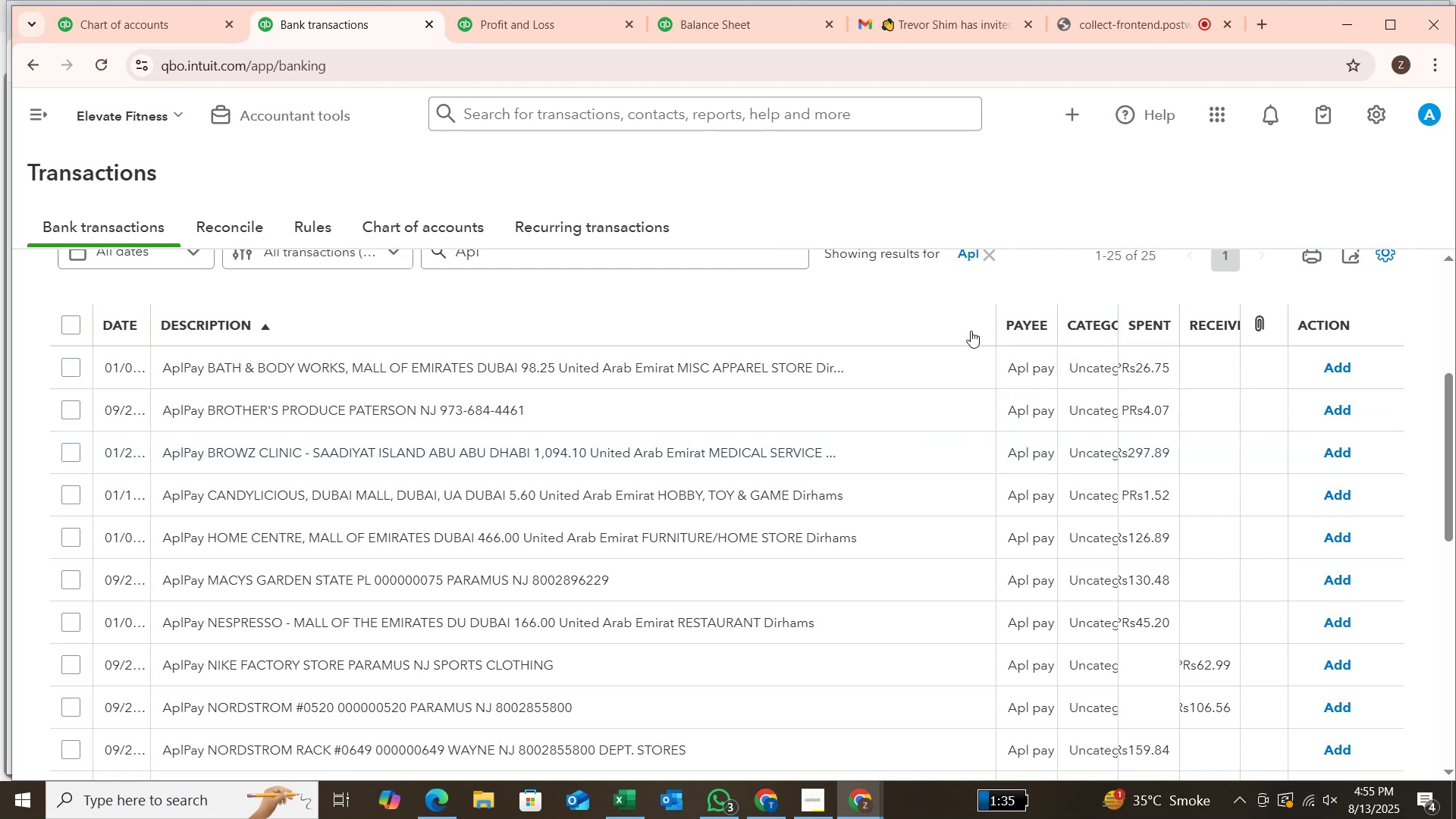 
wait(58.76)
 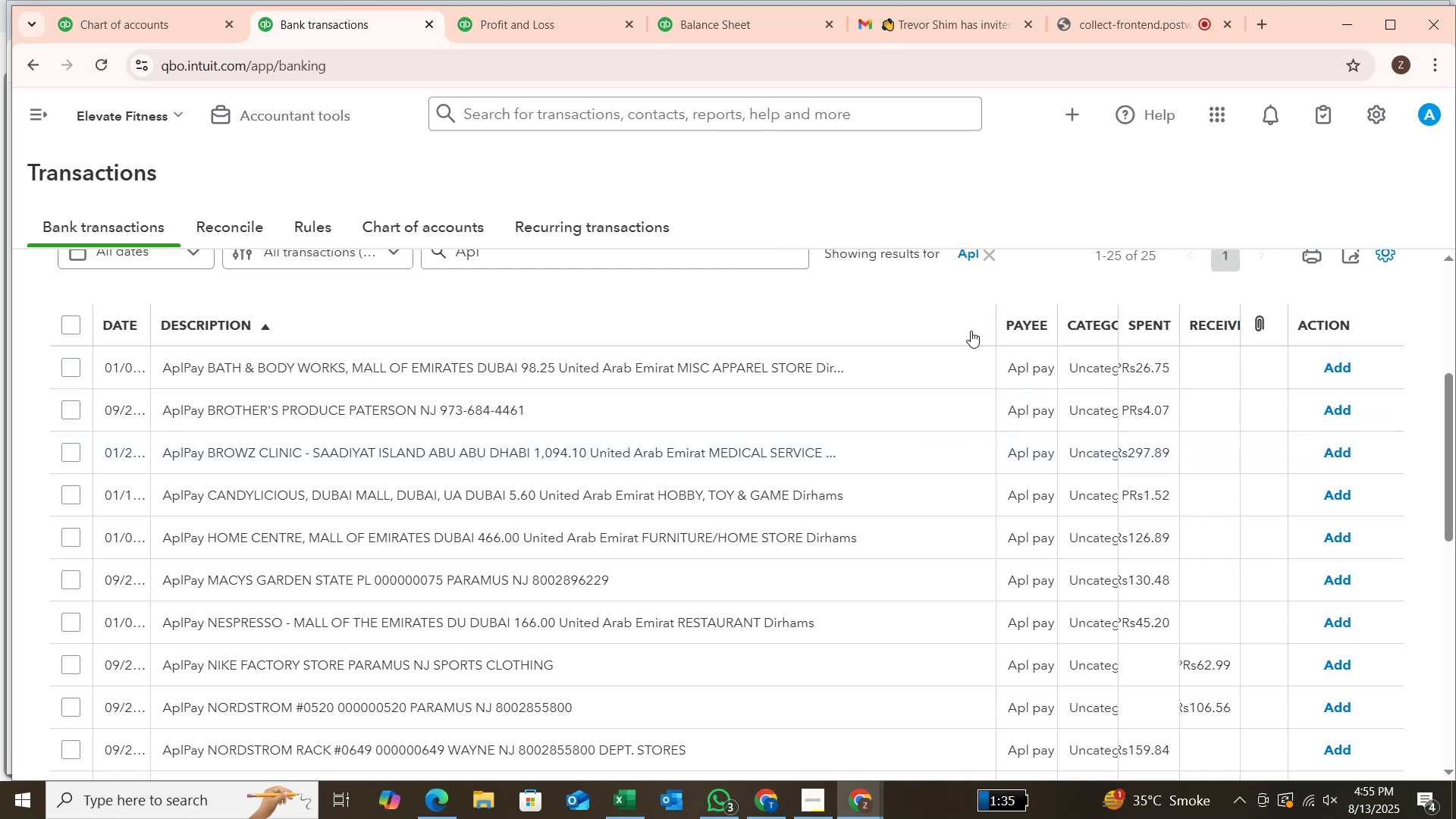 
left_click([866, 333])
 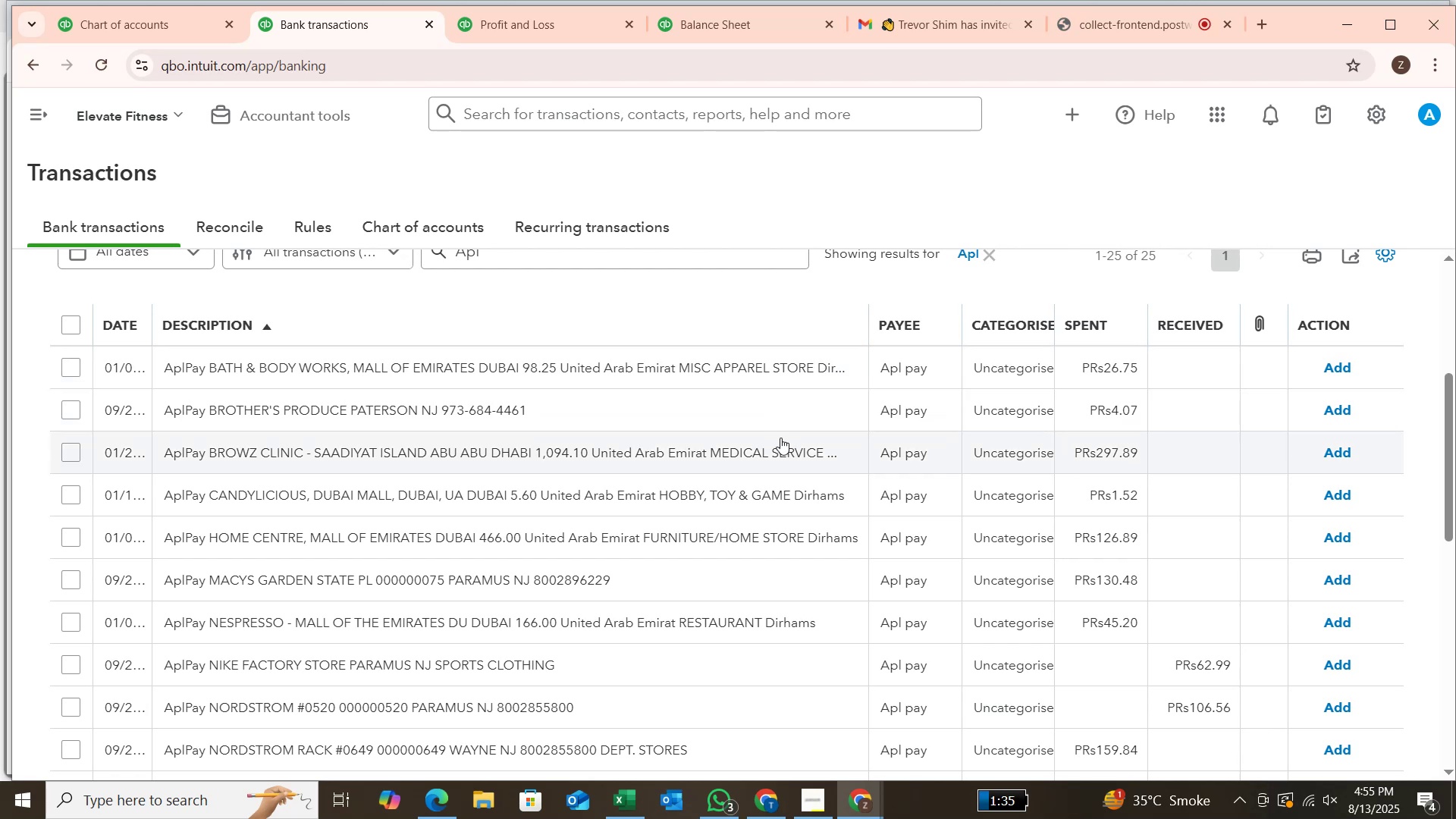 
scroll: coordinate [780, 438], scroll_direction: down, amount: 1.0
 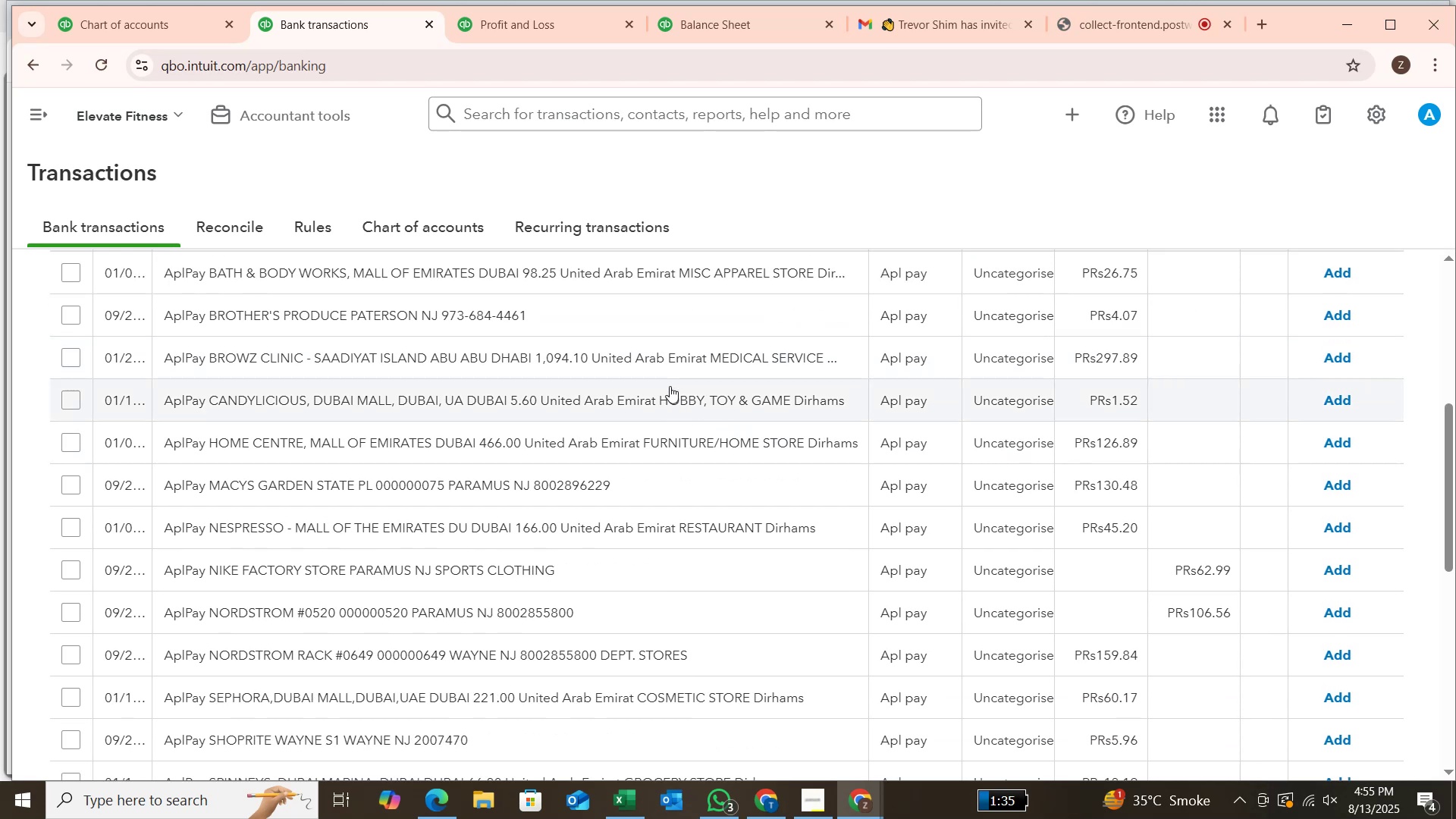 
scroll: coordinate [670, 386], scroll_direction: up, amount: 2.0
 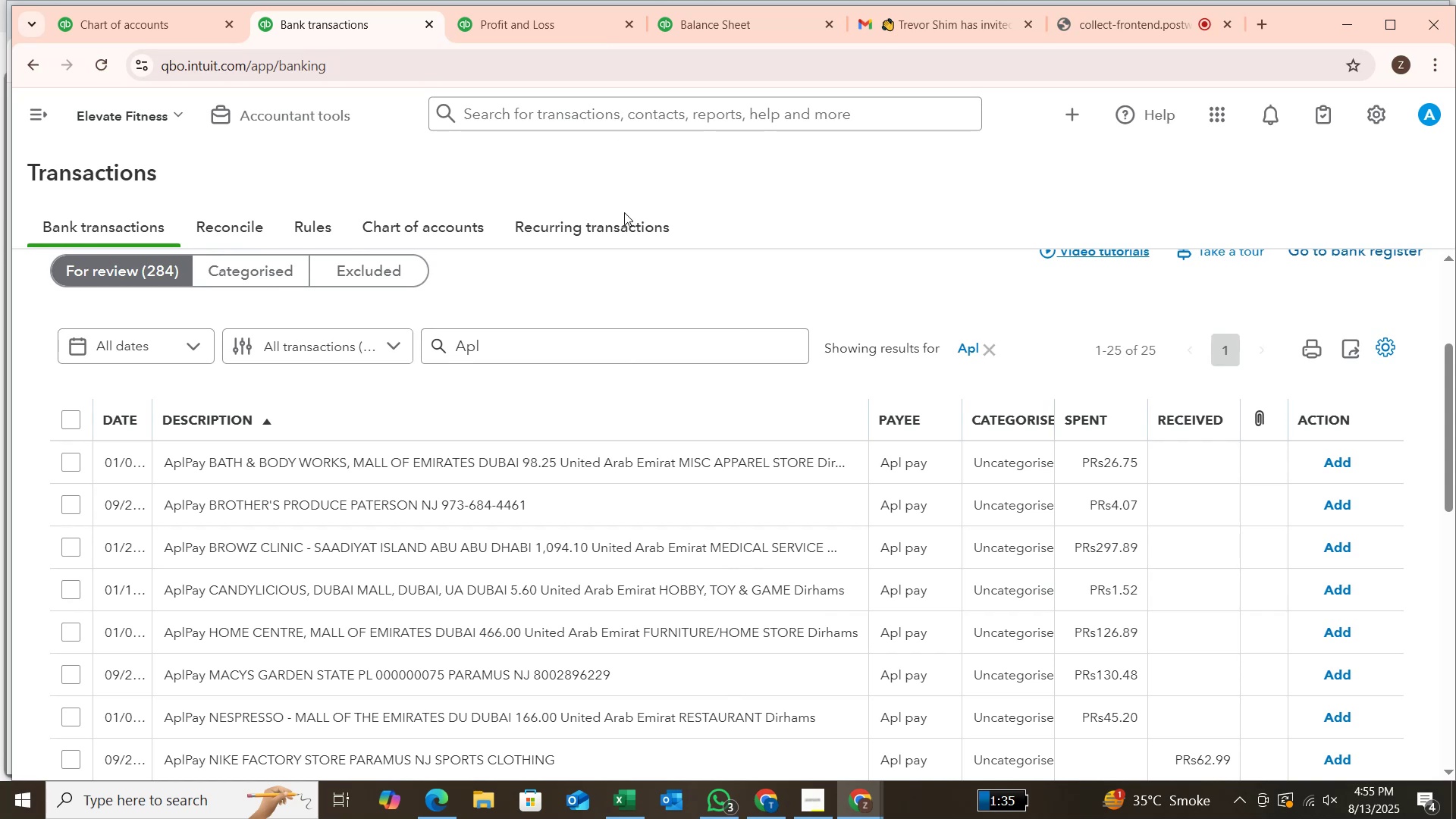 
wait(6.87)
 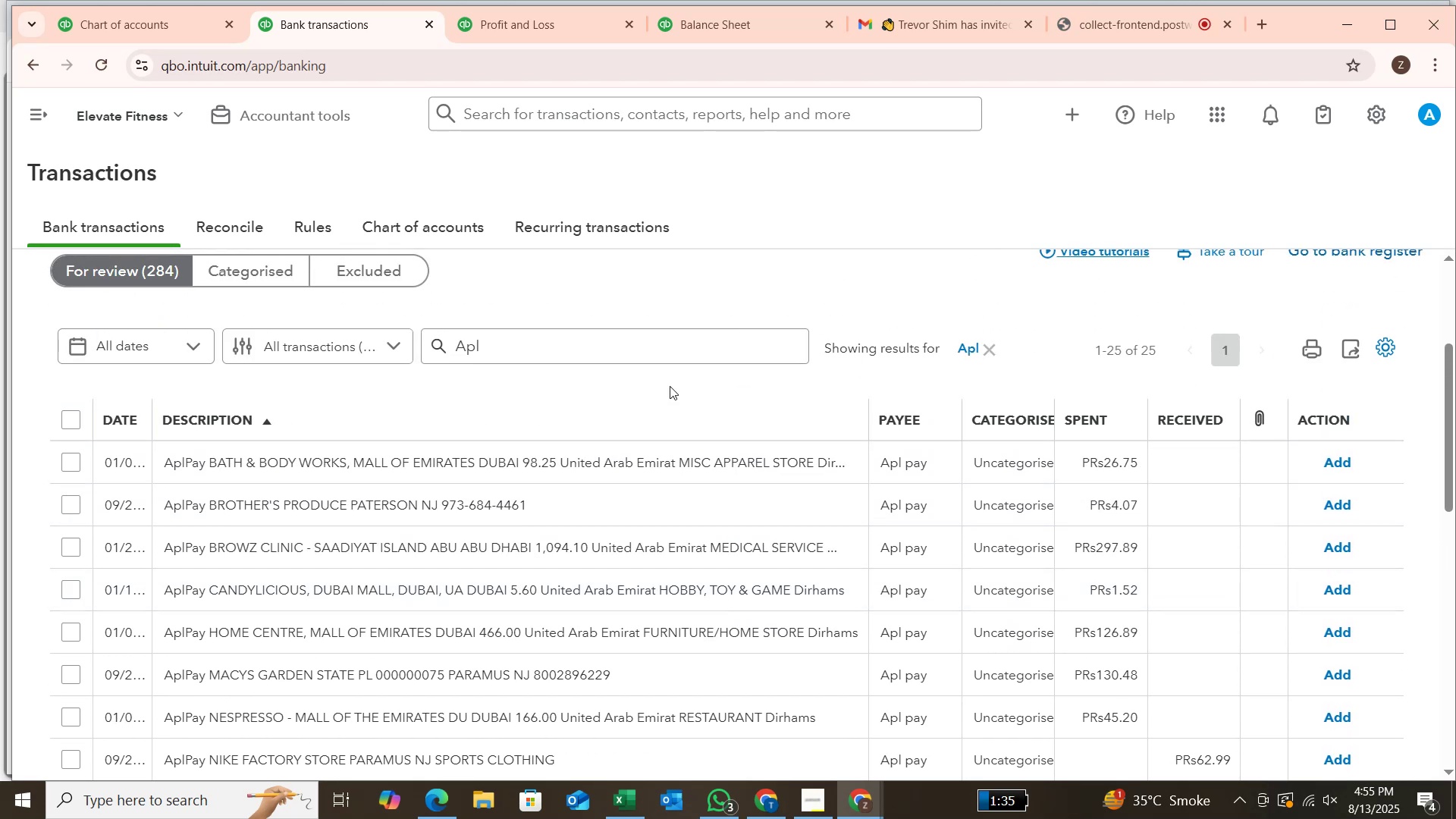 
left_click([1266, 19])
 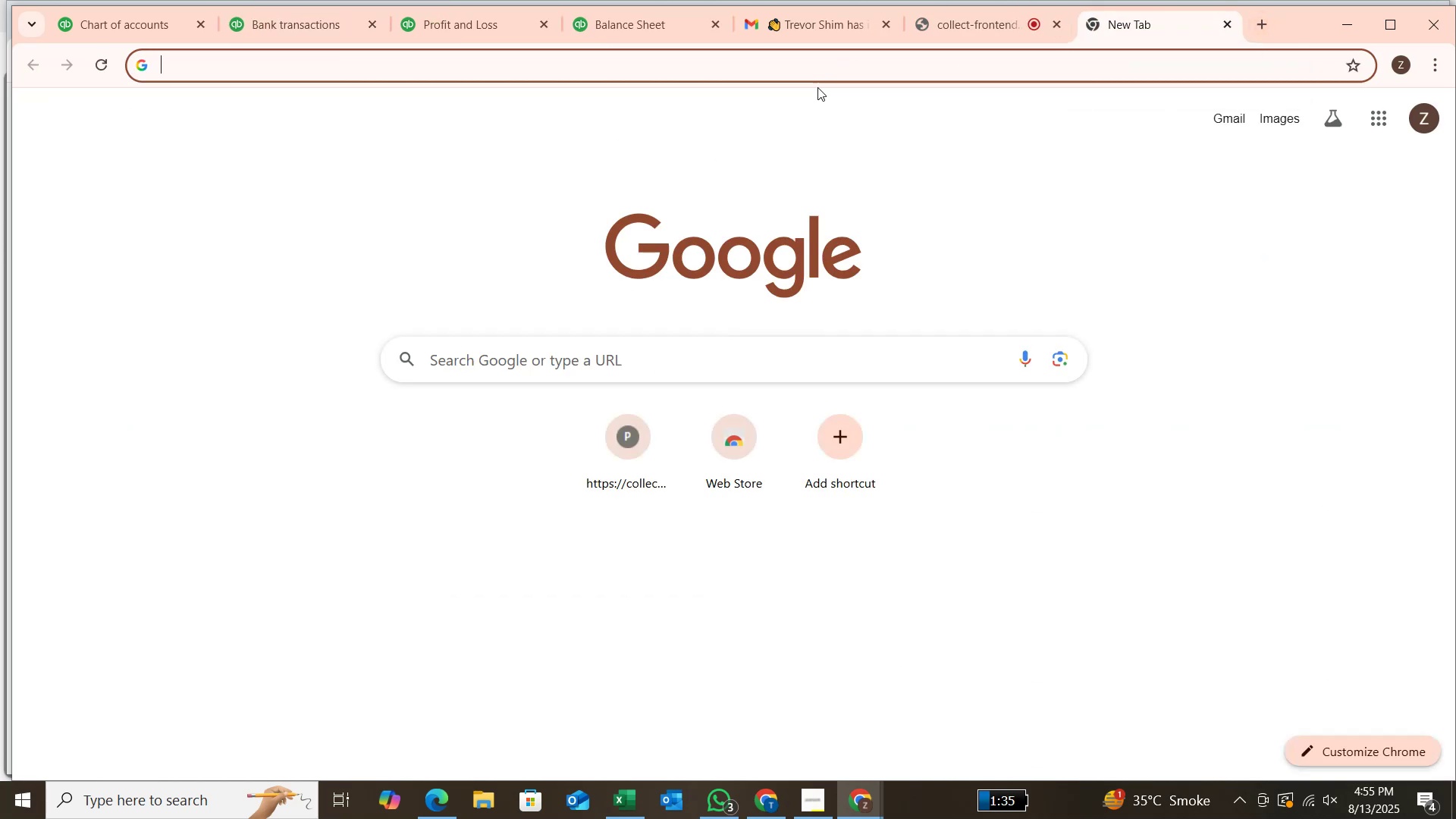 
left_click([767, 354])
 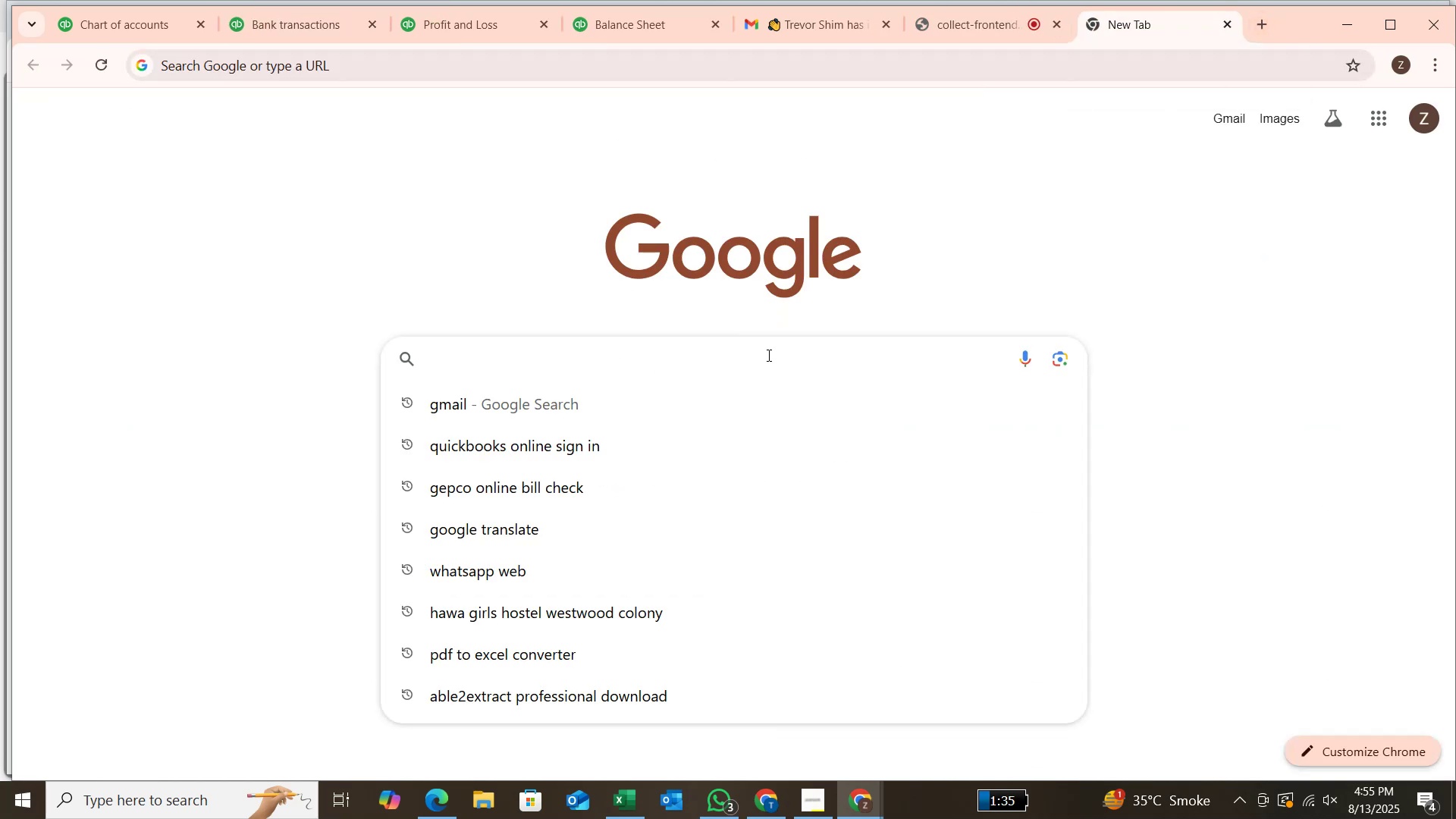 
type(body woe)
key(Backspace)
type(rks)
 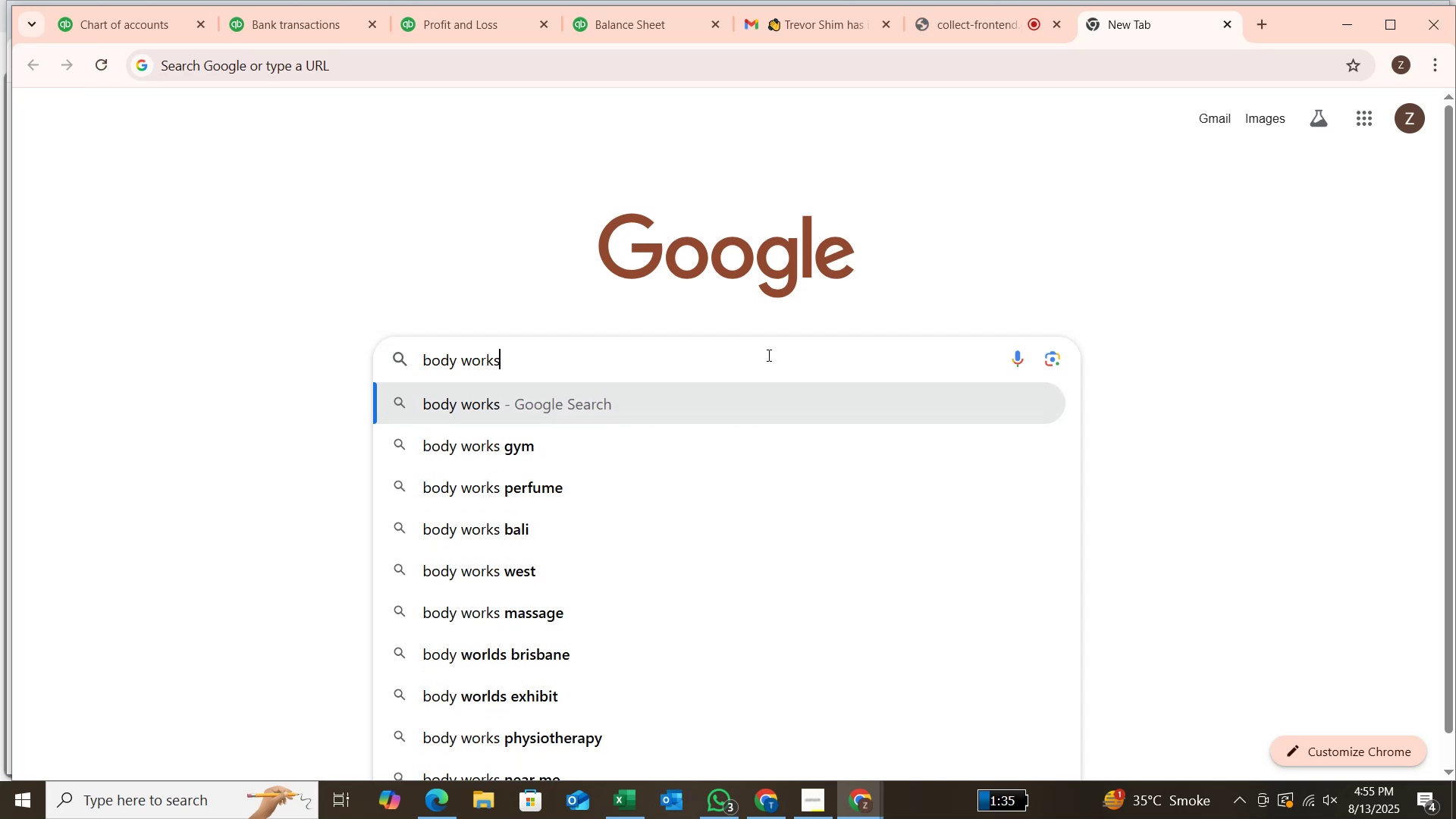 
key(Enter)
 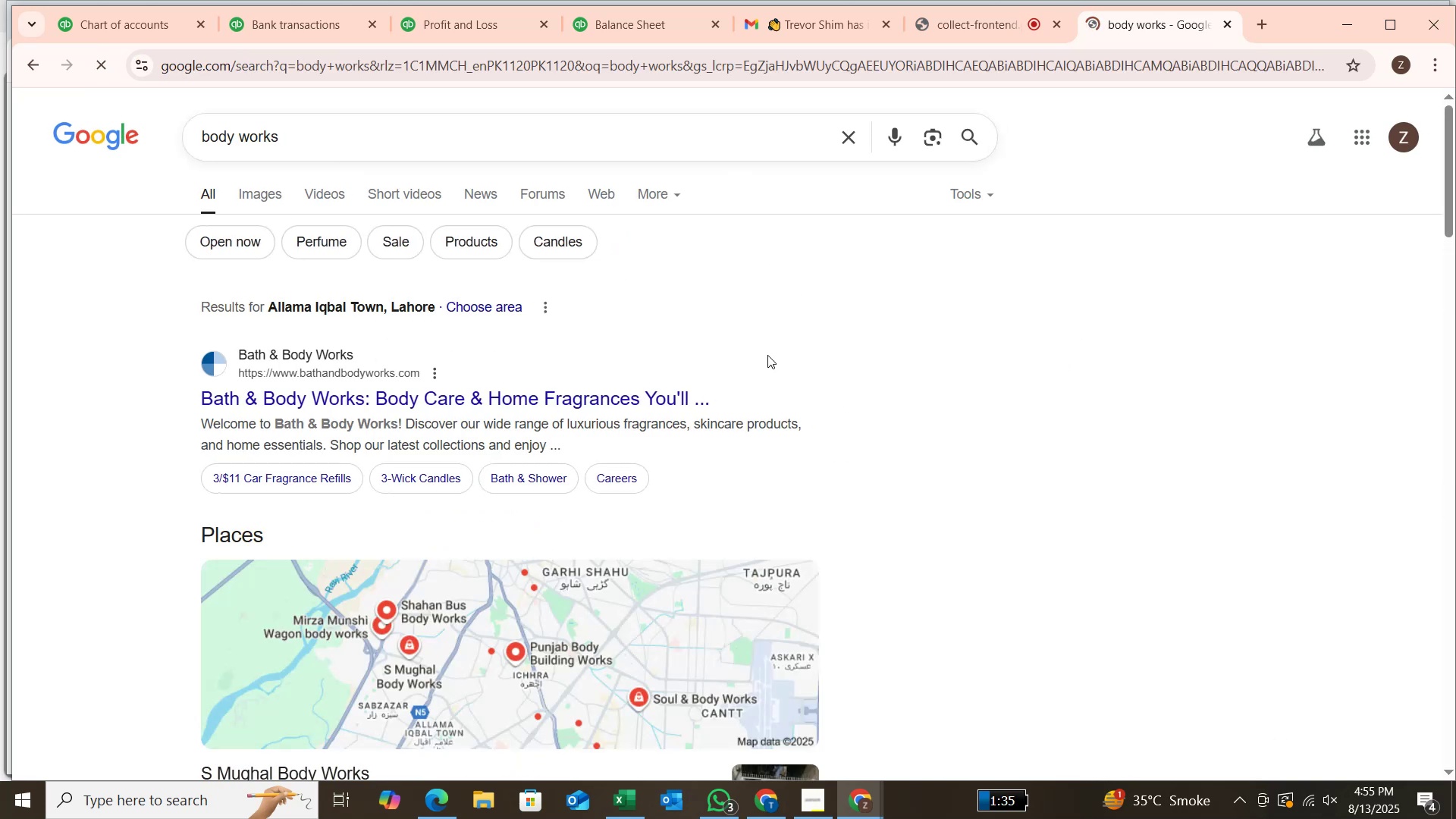 
scroll: coordinate [760, 365], scroll_direction: down, amount: 7.0
 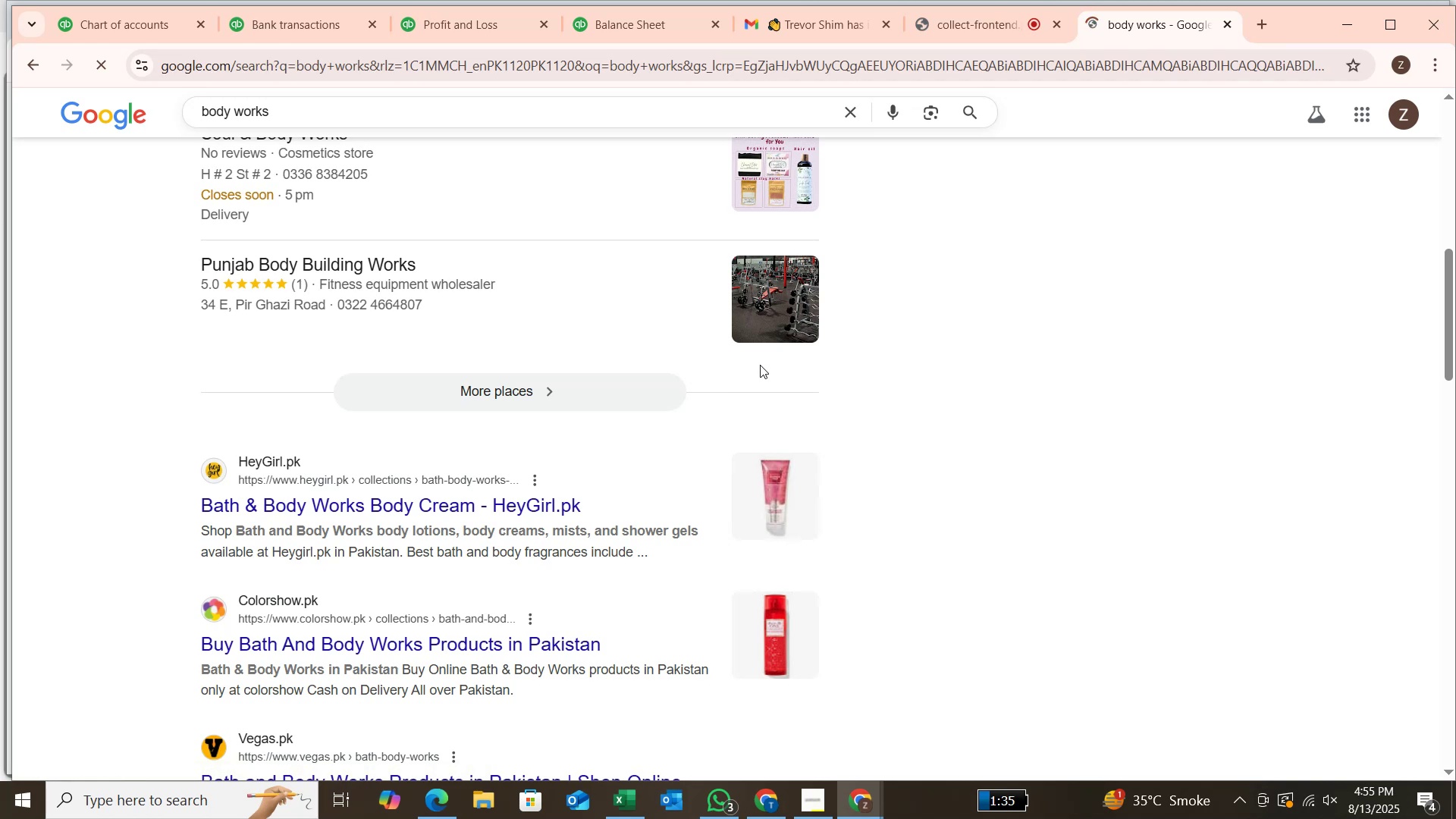 
scroll: coordinate [760, 363], scroll_direction: up, amount: 5.0
 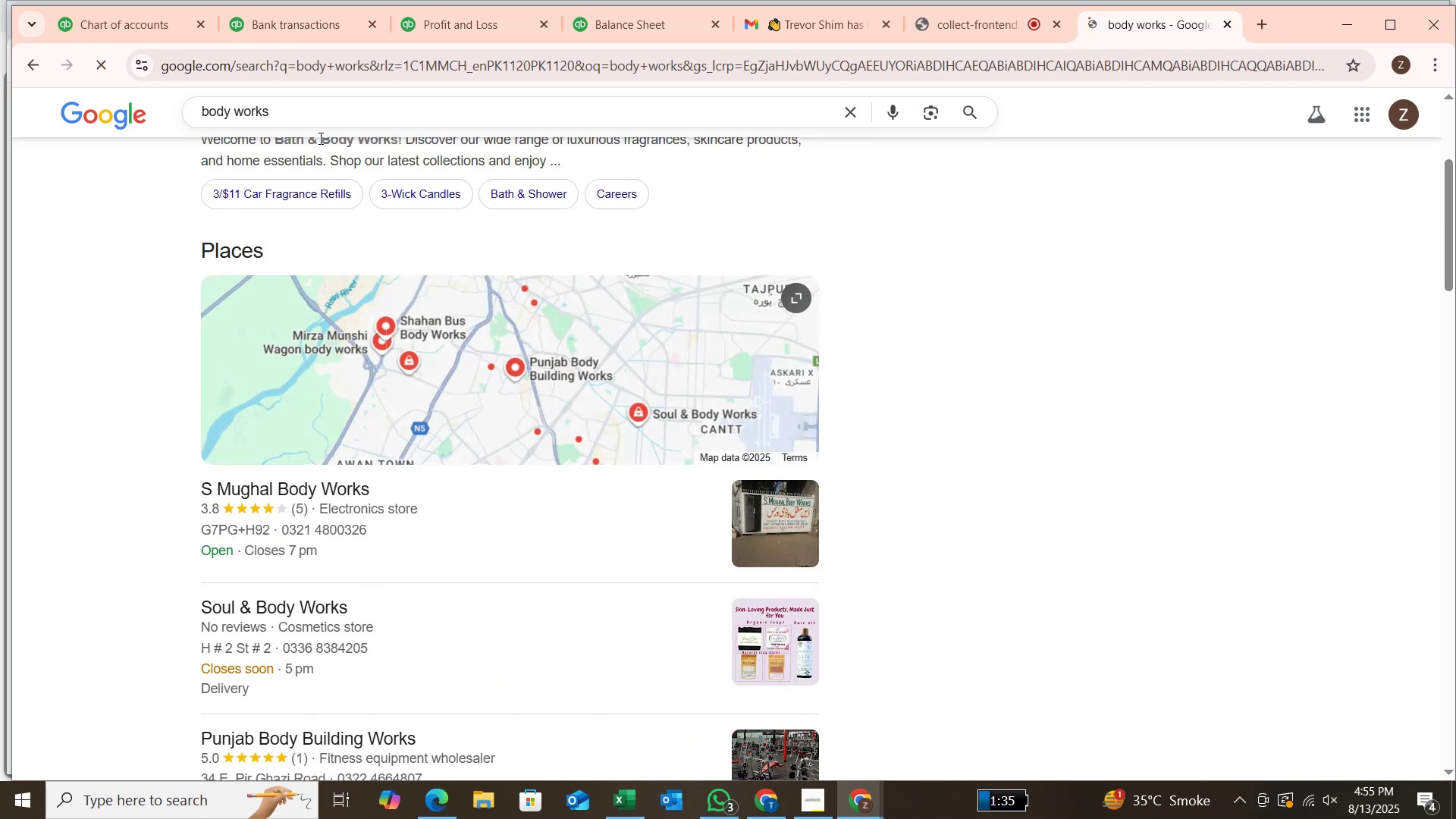 
left_click([340, 111])
 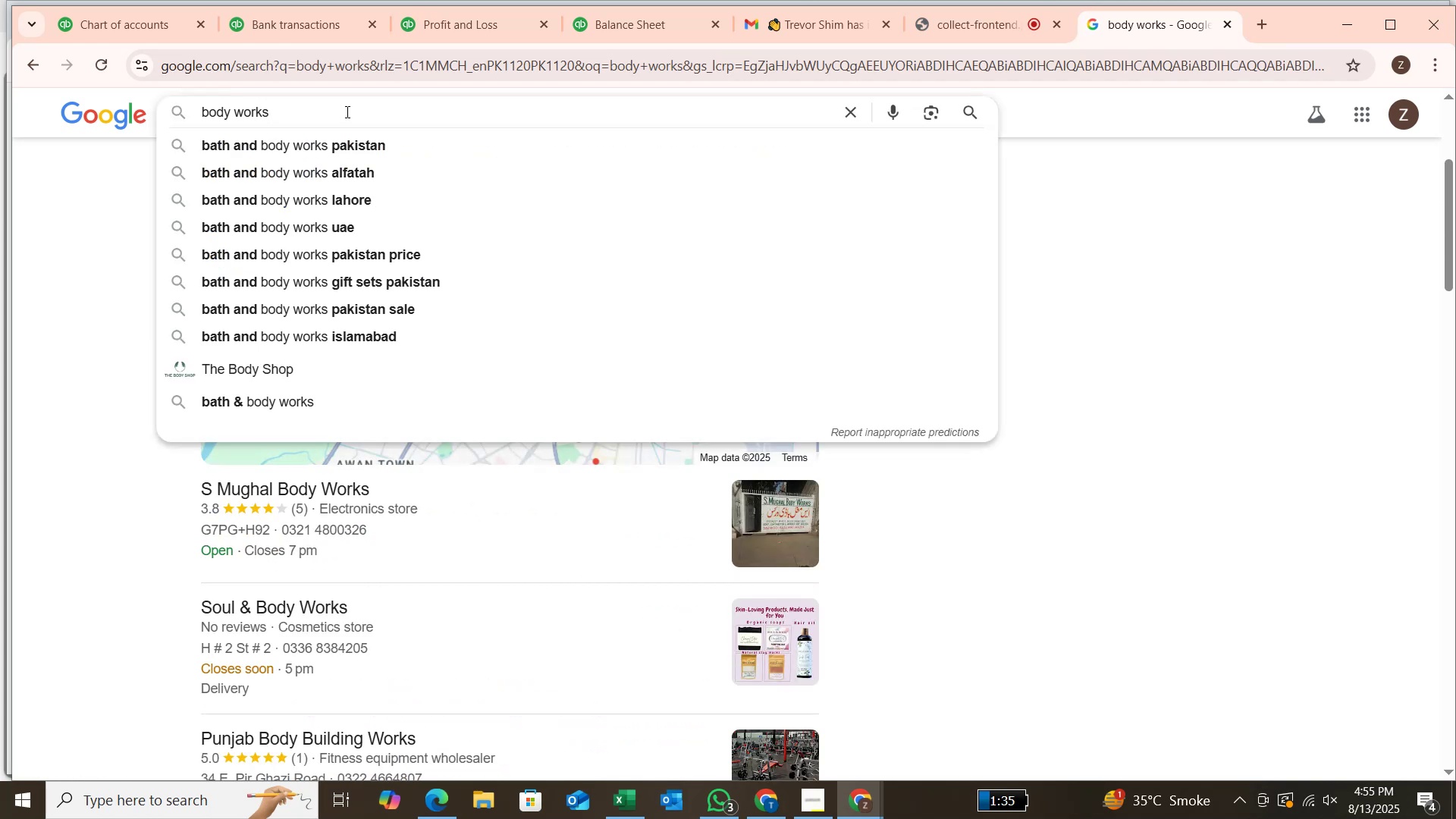 
key(ArrowLeft)
 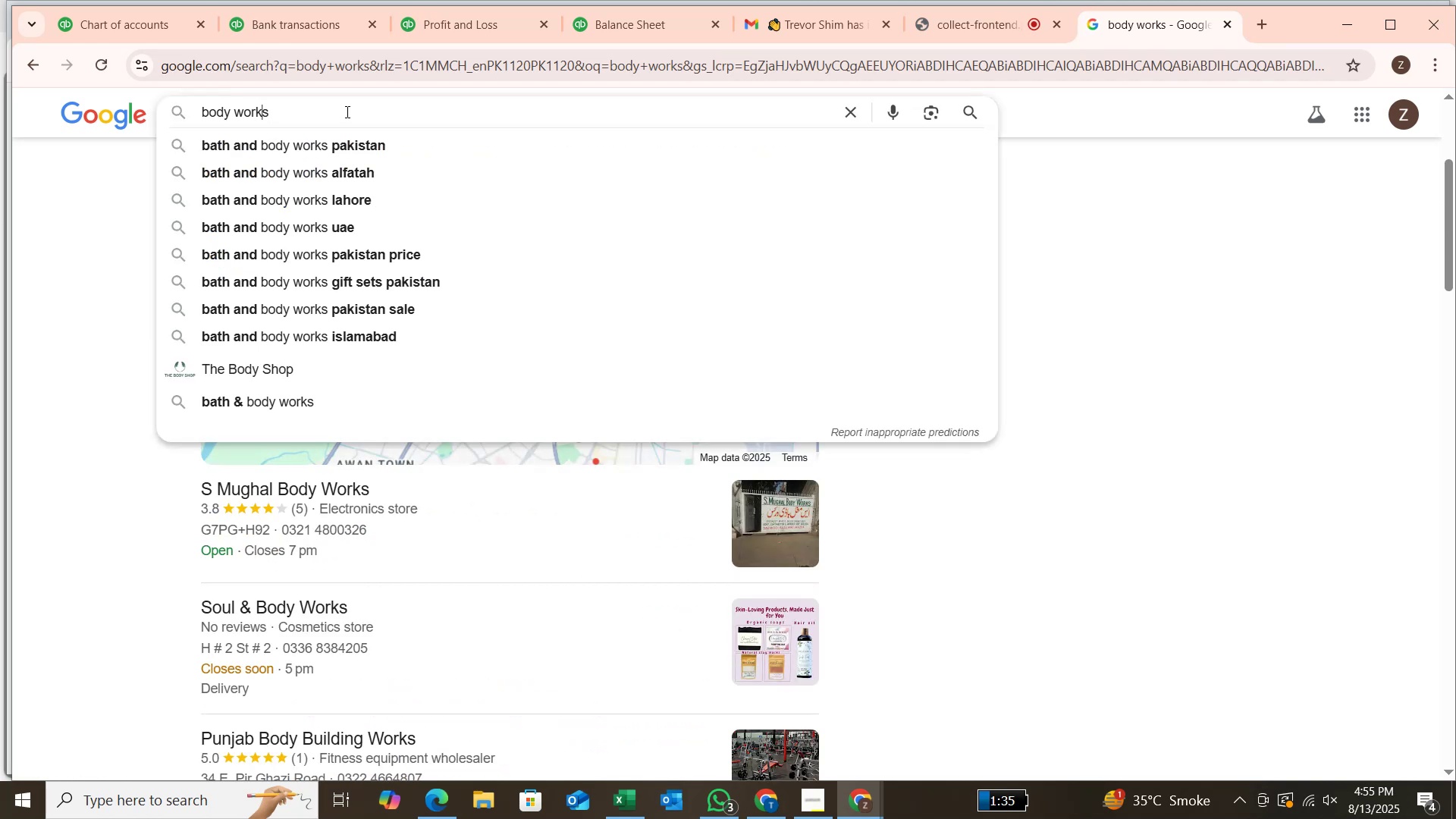 
key(ArrowLeft)
 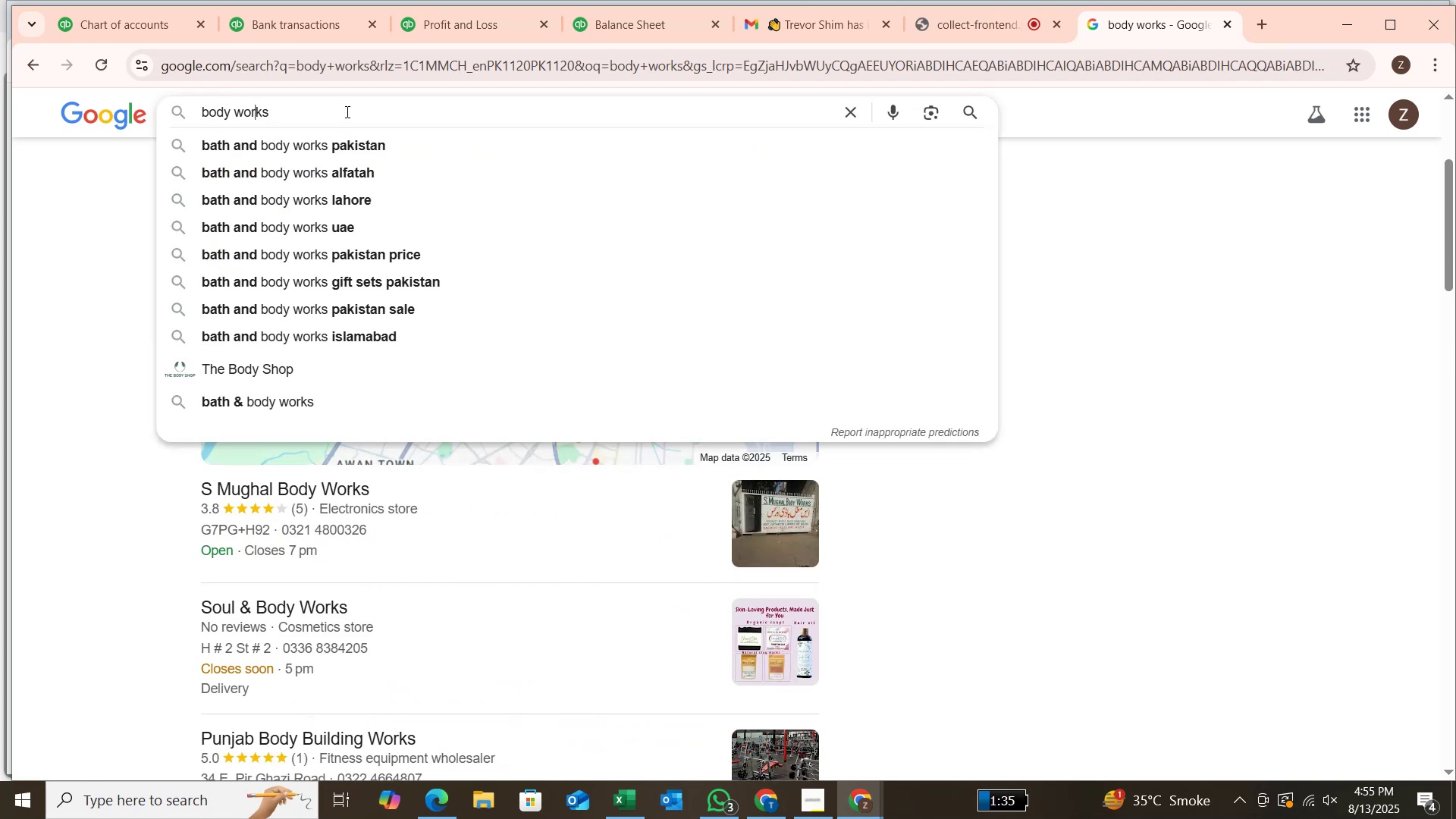 
key(ArrowLeft)
 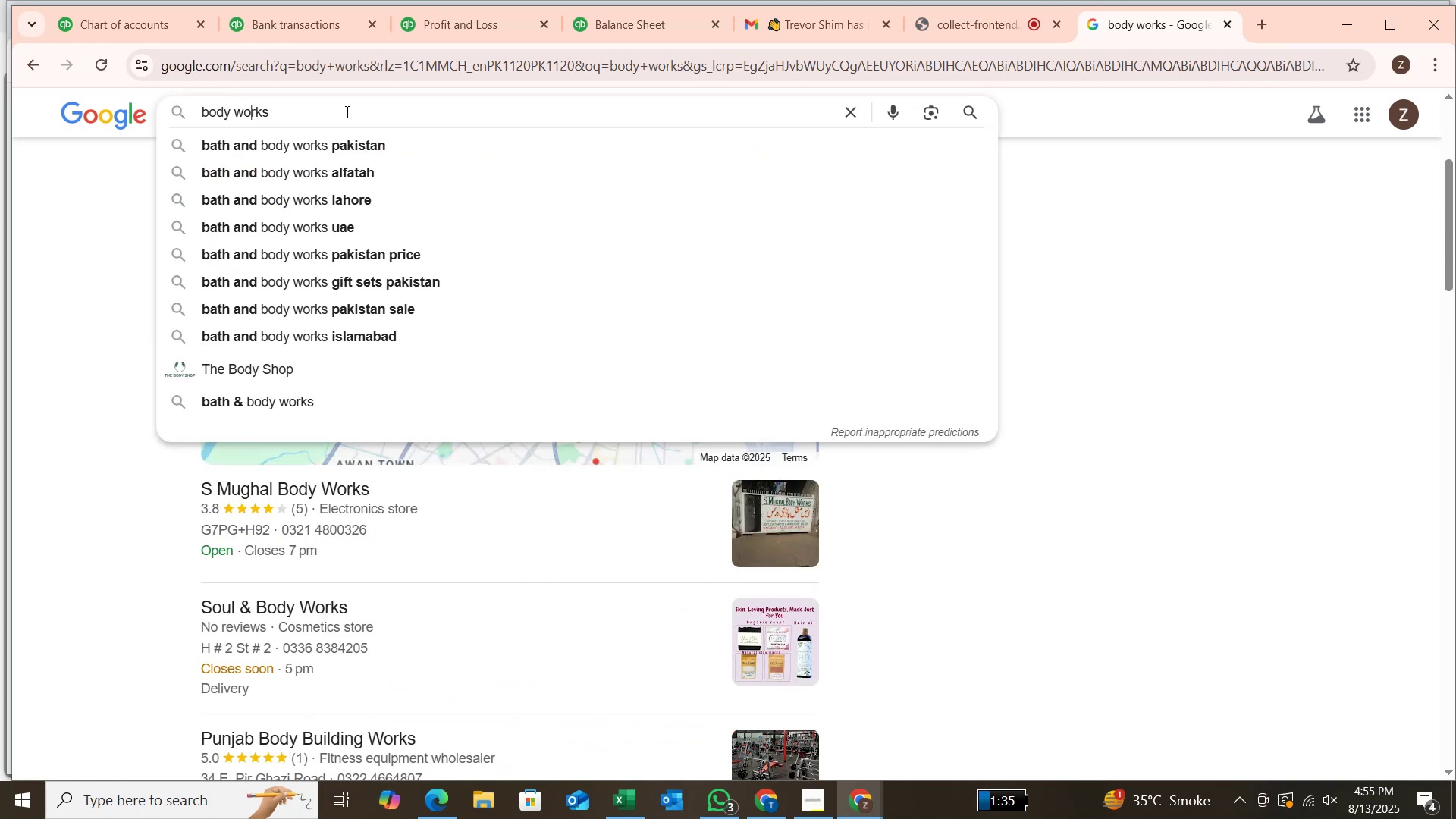 
key(ArrowLeft)
 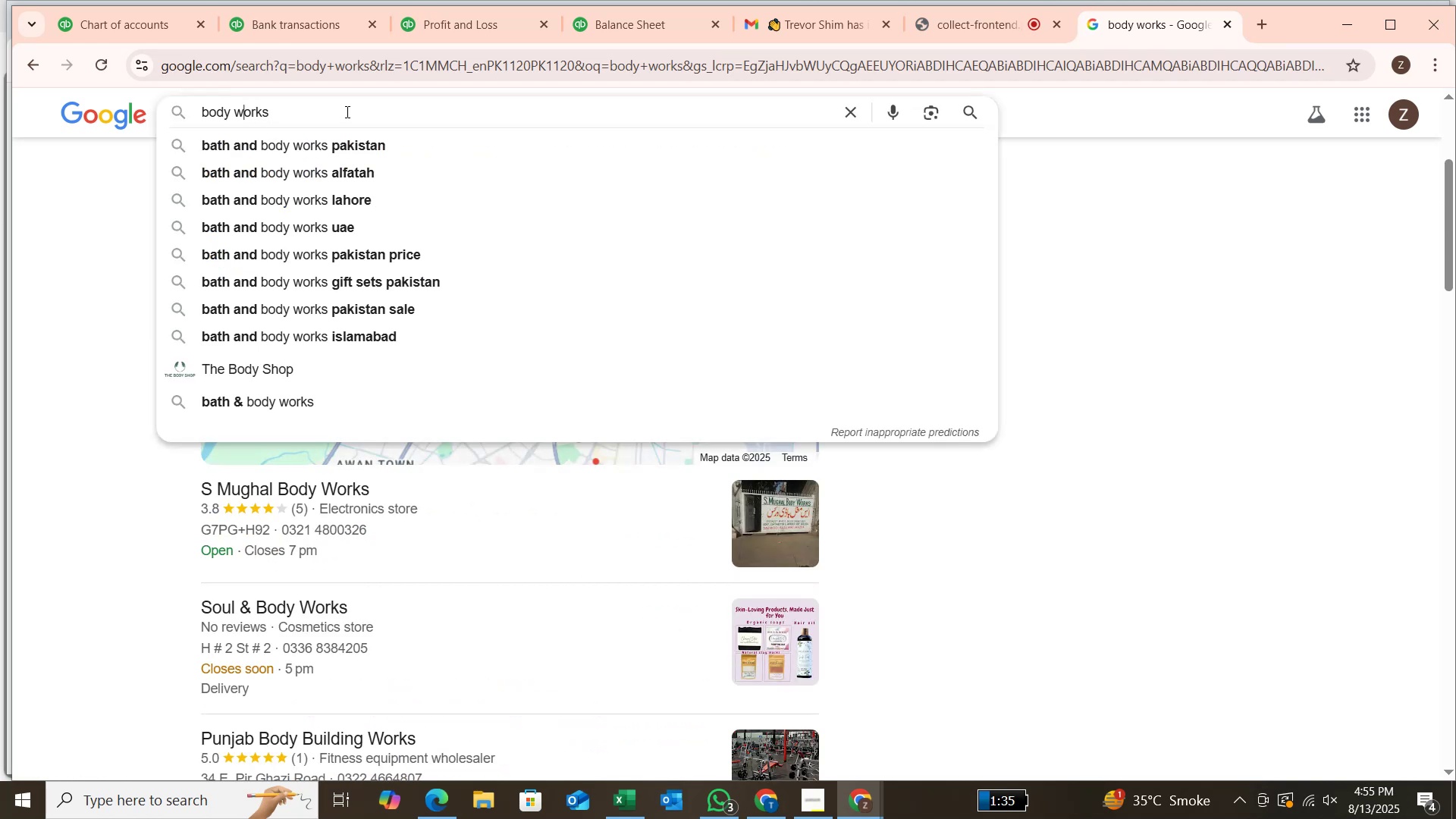 
key(ArrowLeft)
 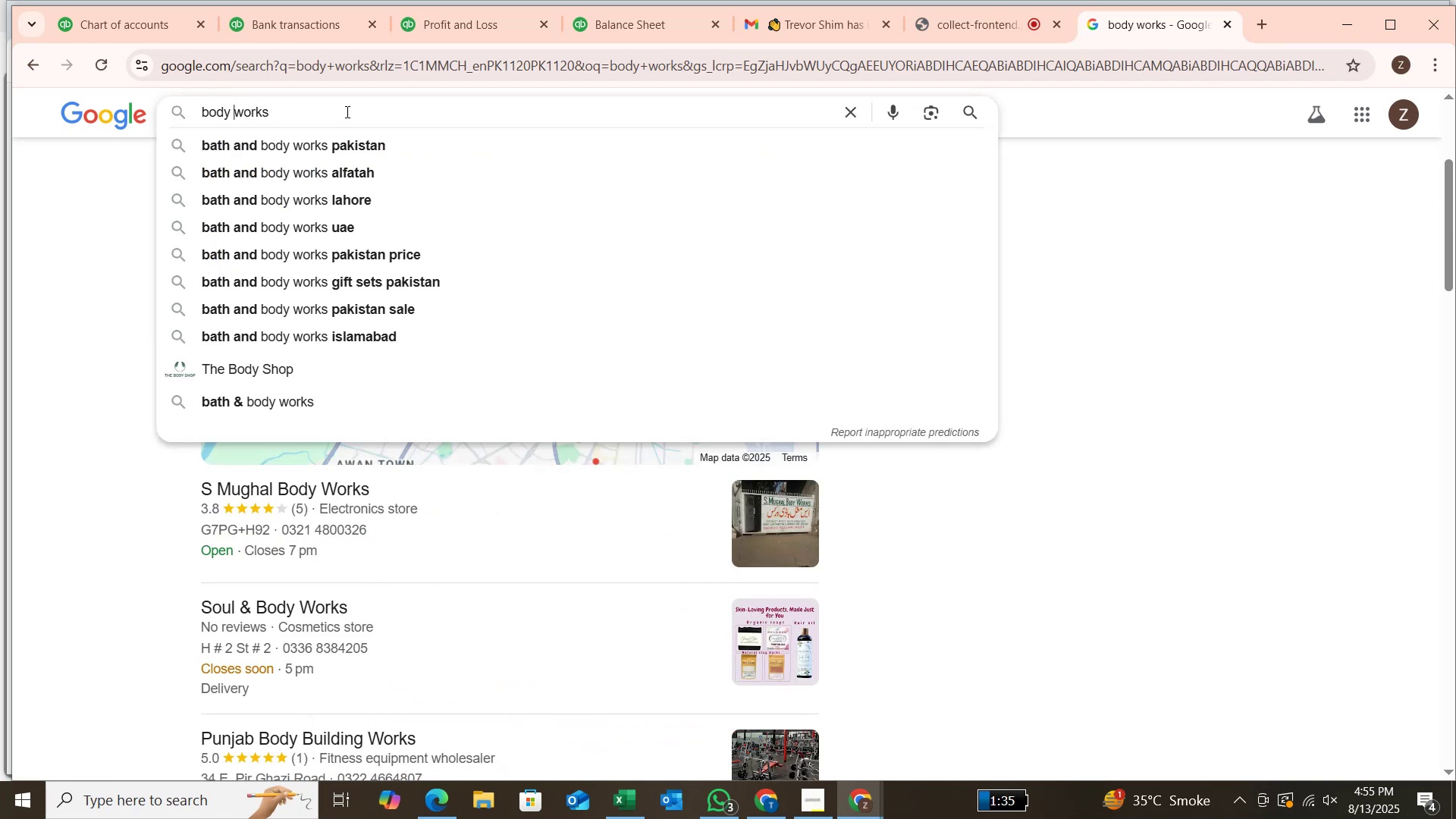 
key(ArrowLeft)
 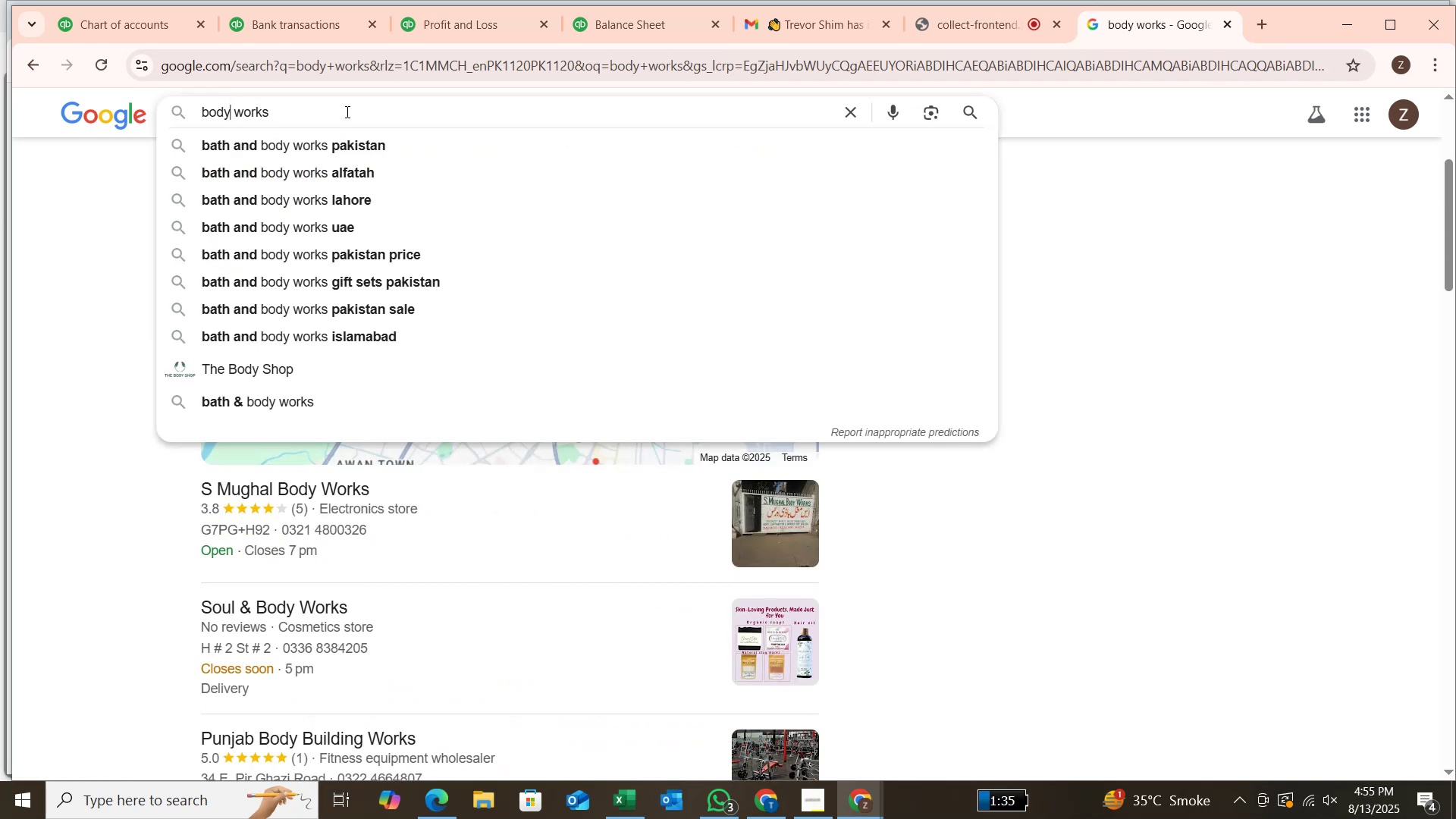 
key(ArrowLeft)
 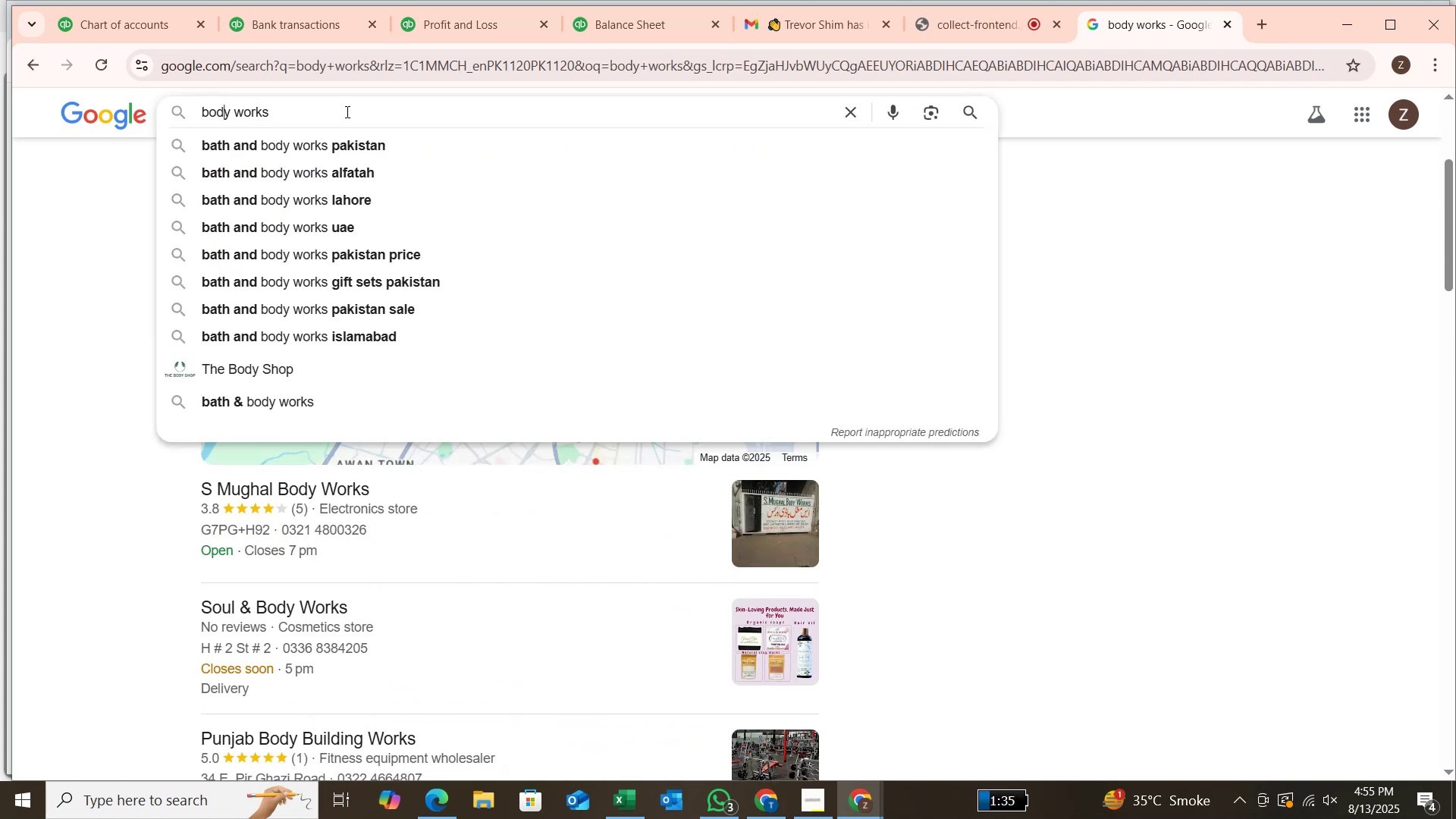 
key(ArrowLeft)
 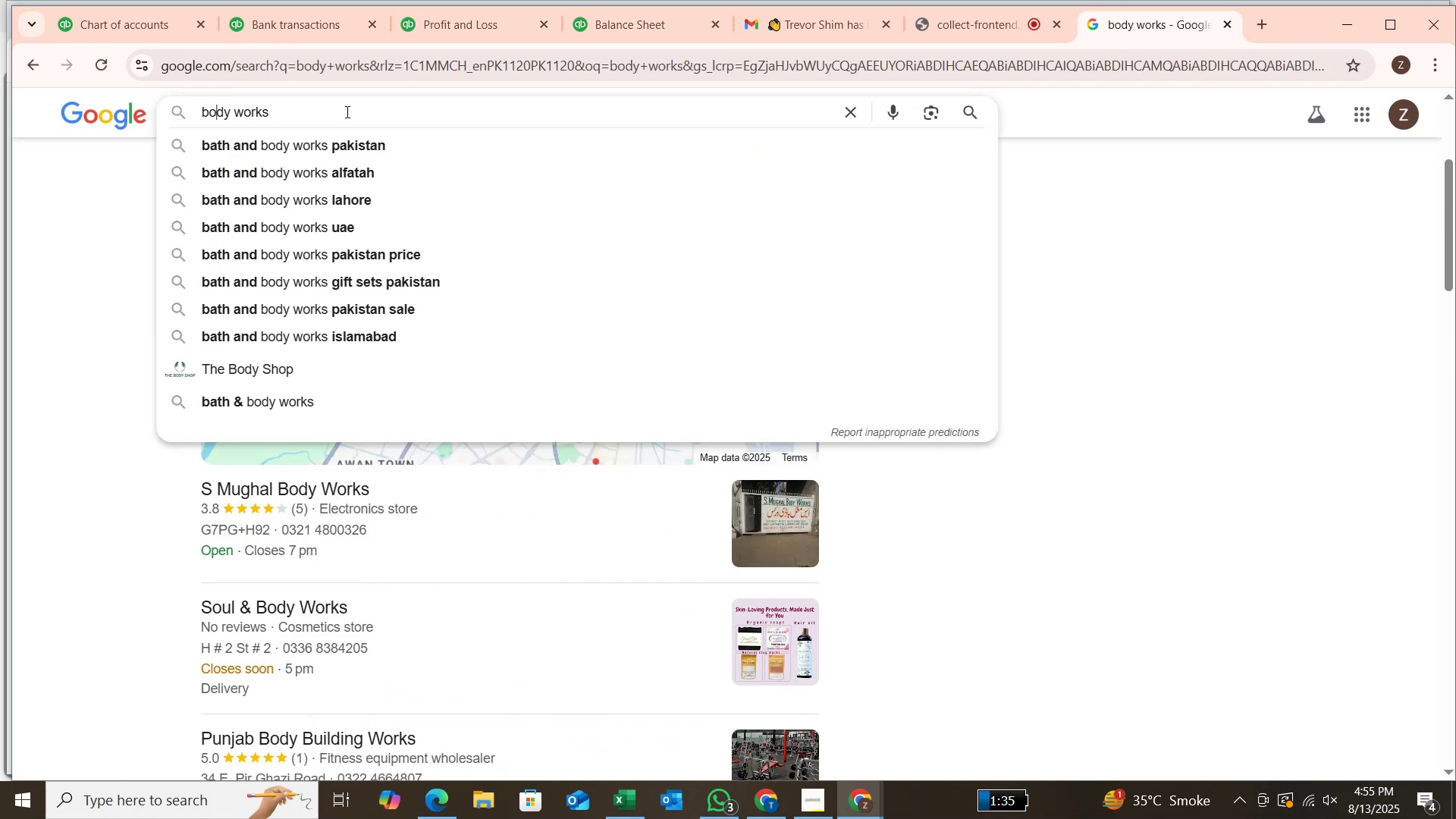 
key(ArrowLeft)
 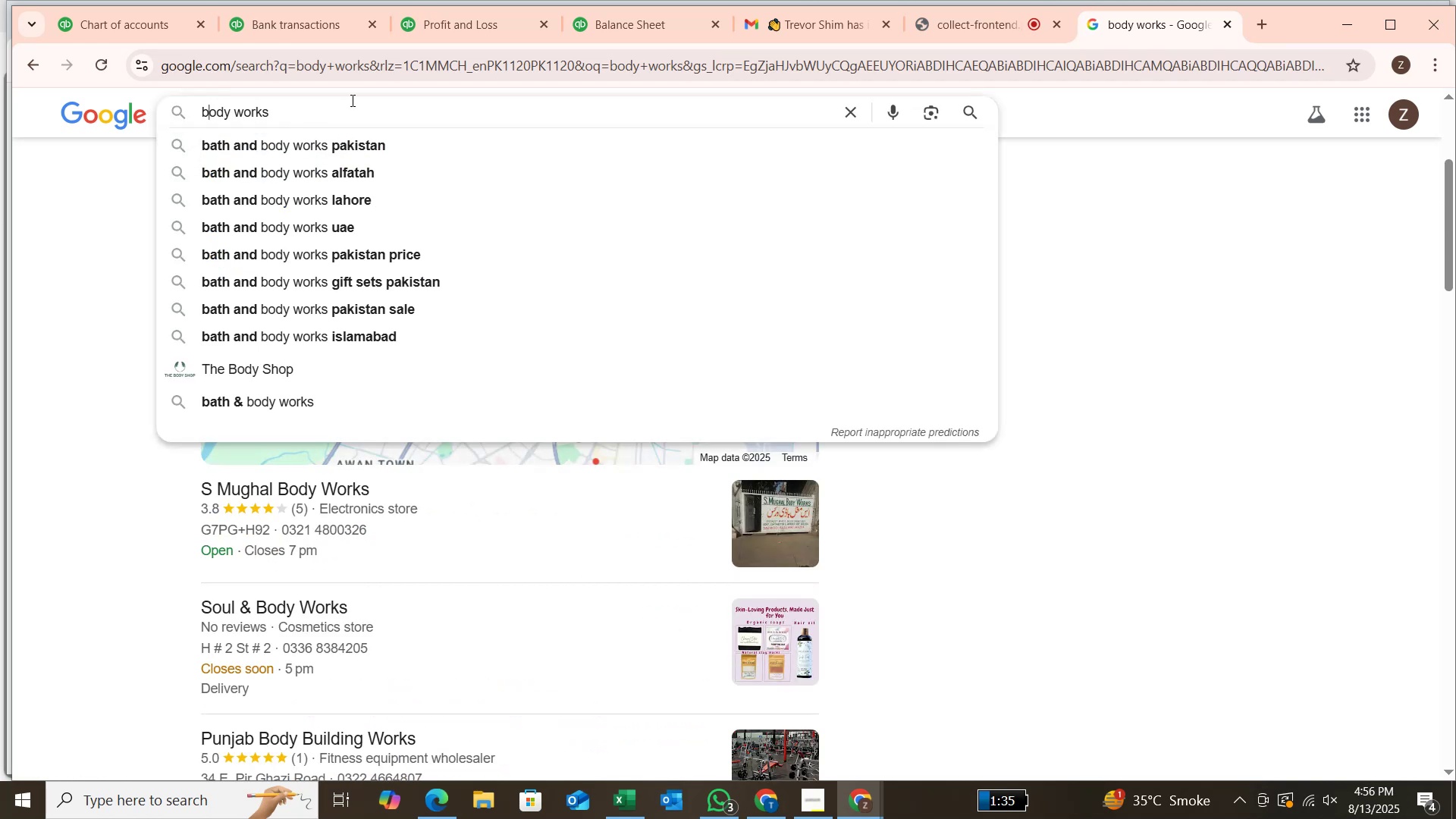 
left_click([855, 106])
 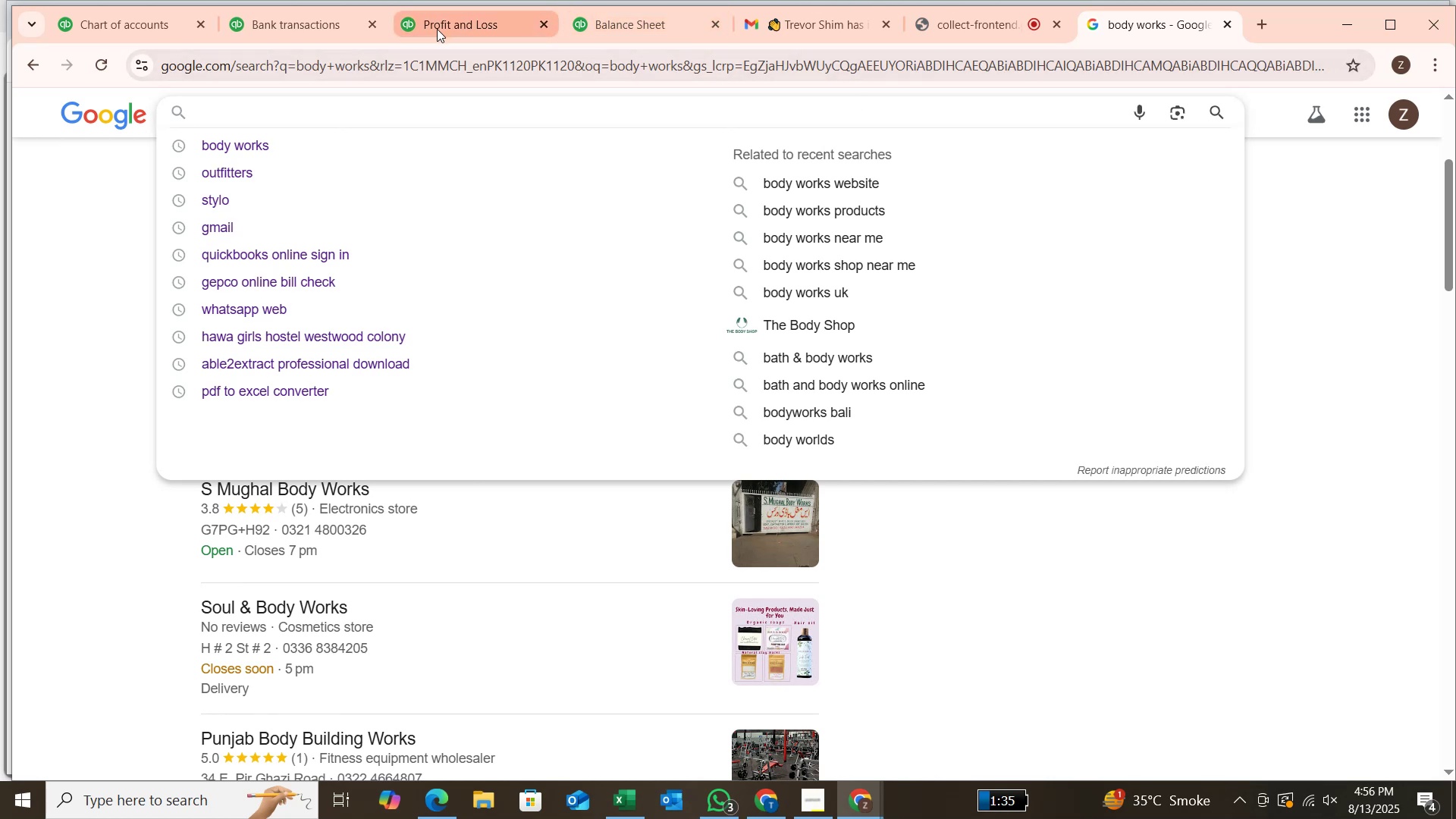 
left_click([318, 33])
 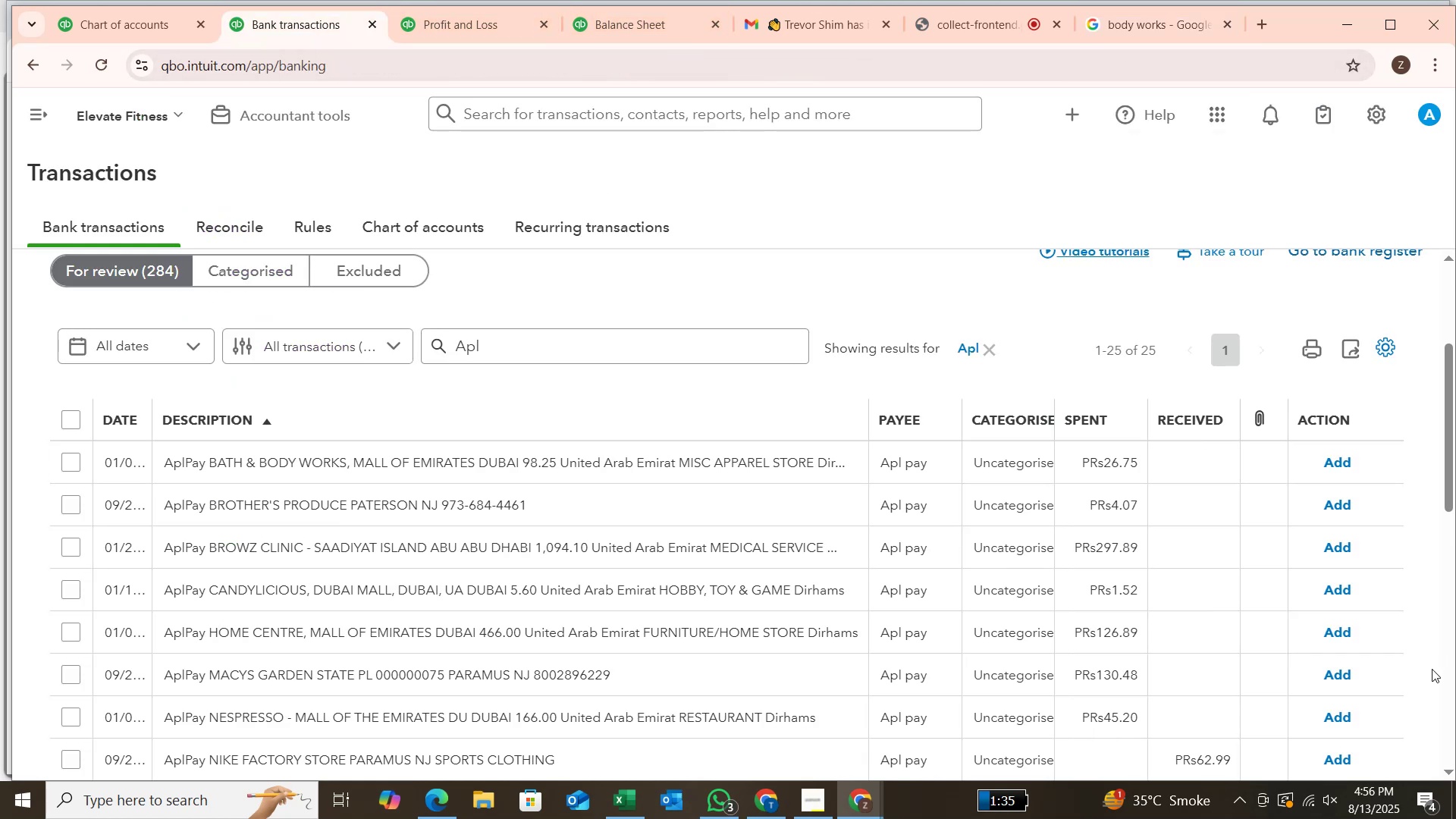 
wait(7.1)
 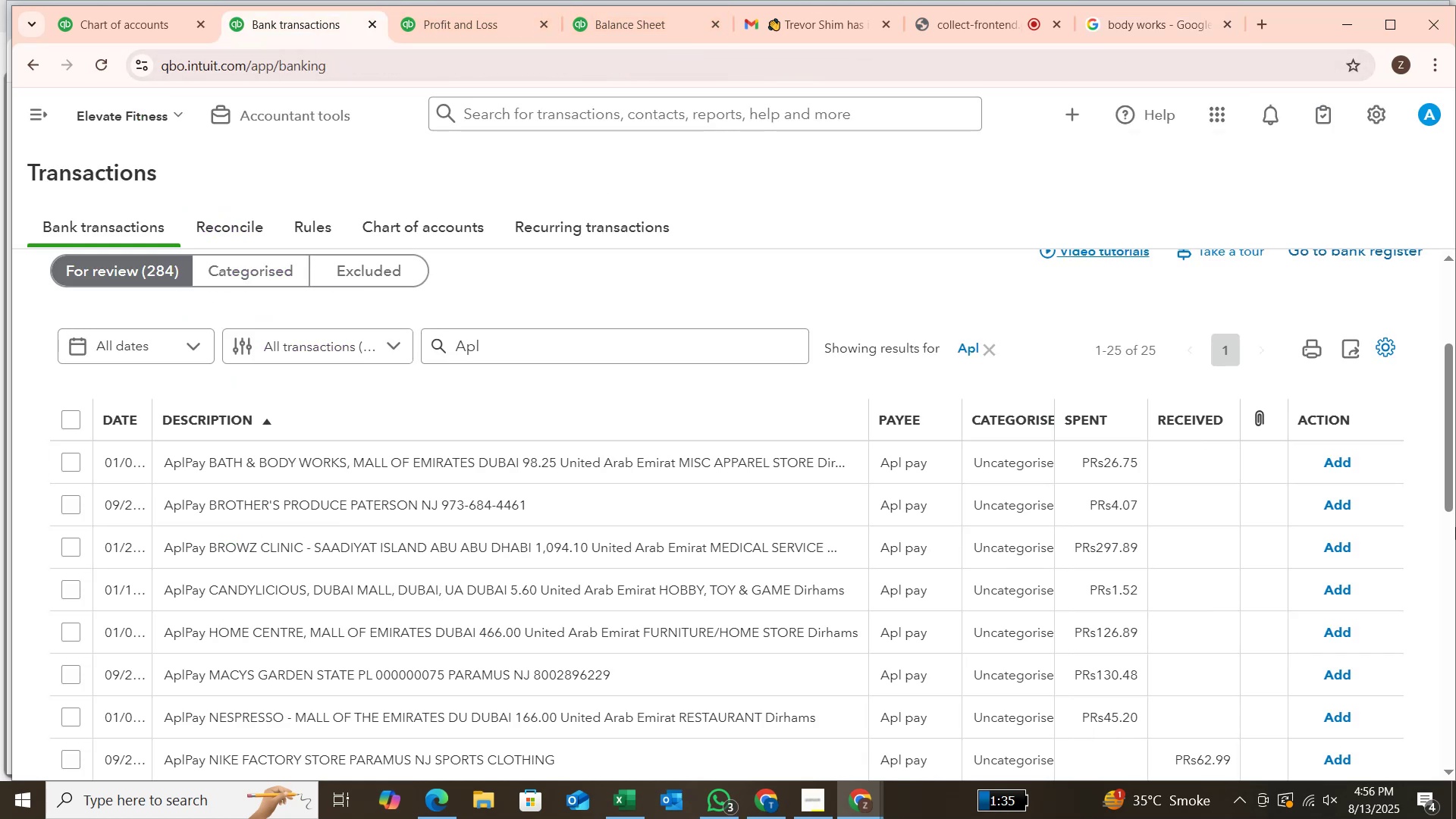 
scroll: coordinate [1141, 618], scroll_direction: down, amount: 1.0
 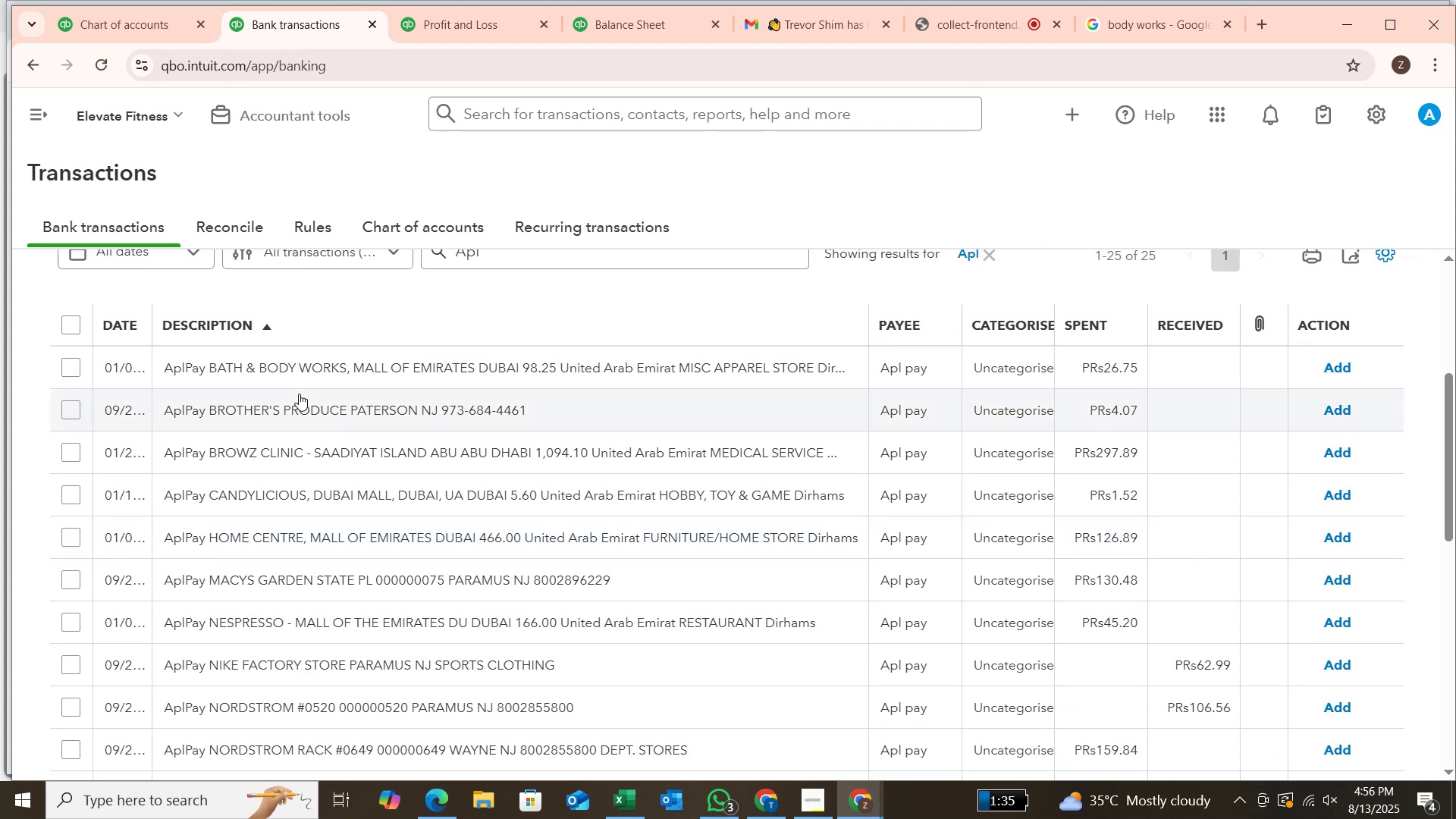 
wait(12.17)
 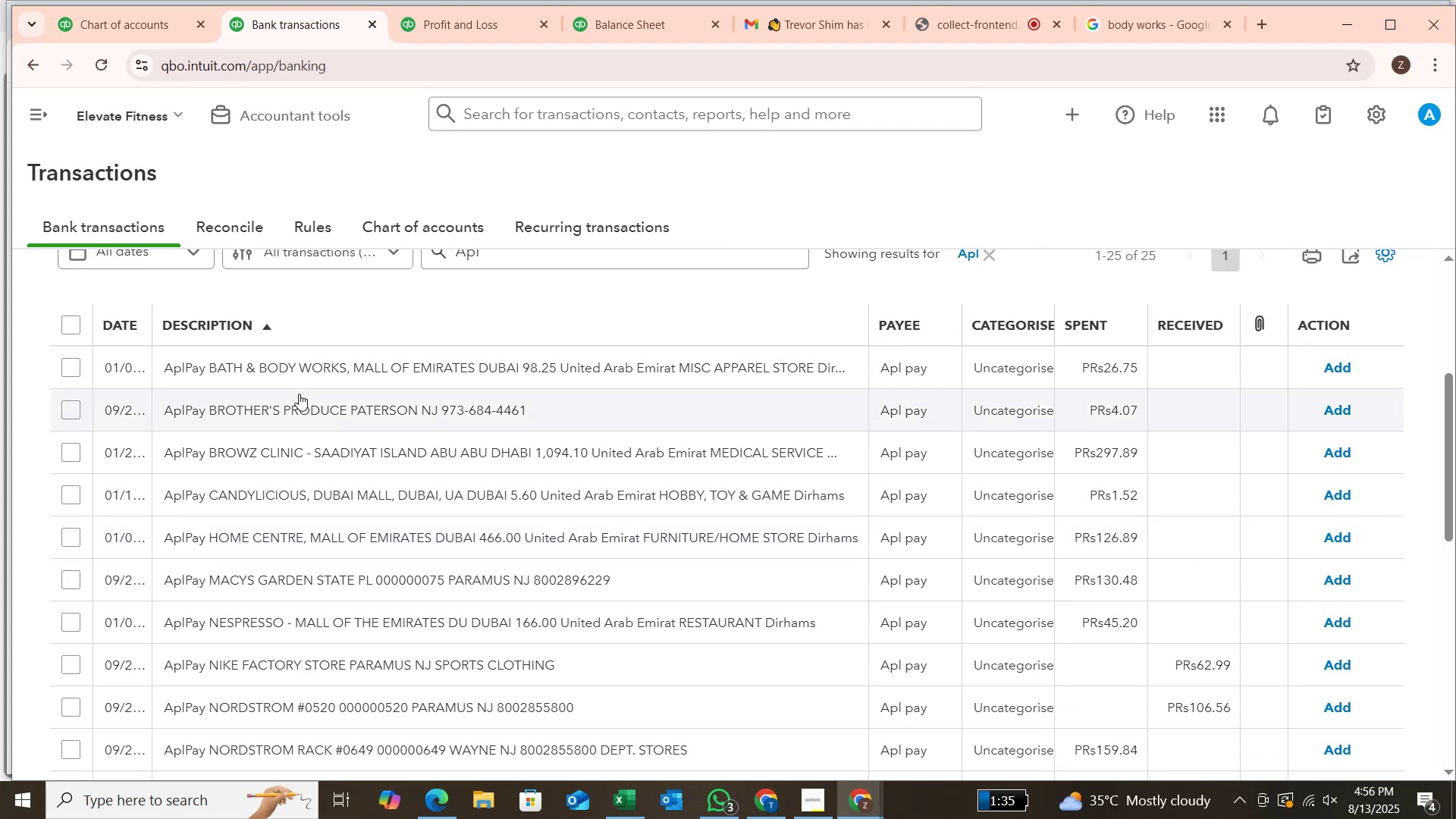 
left_click([71, 456])
 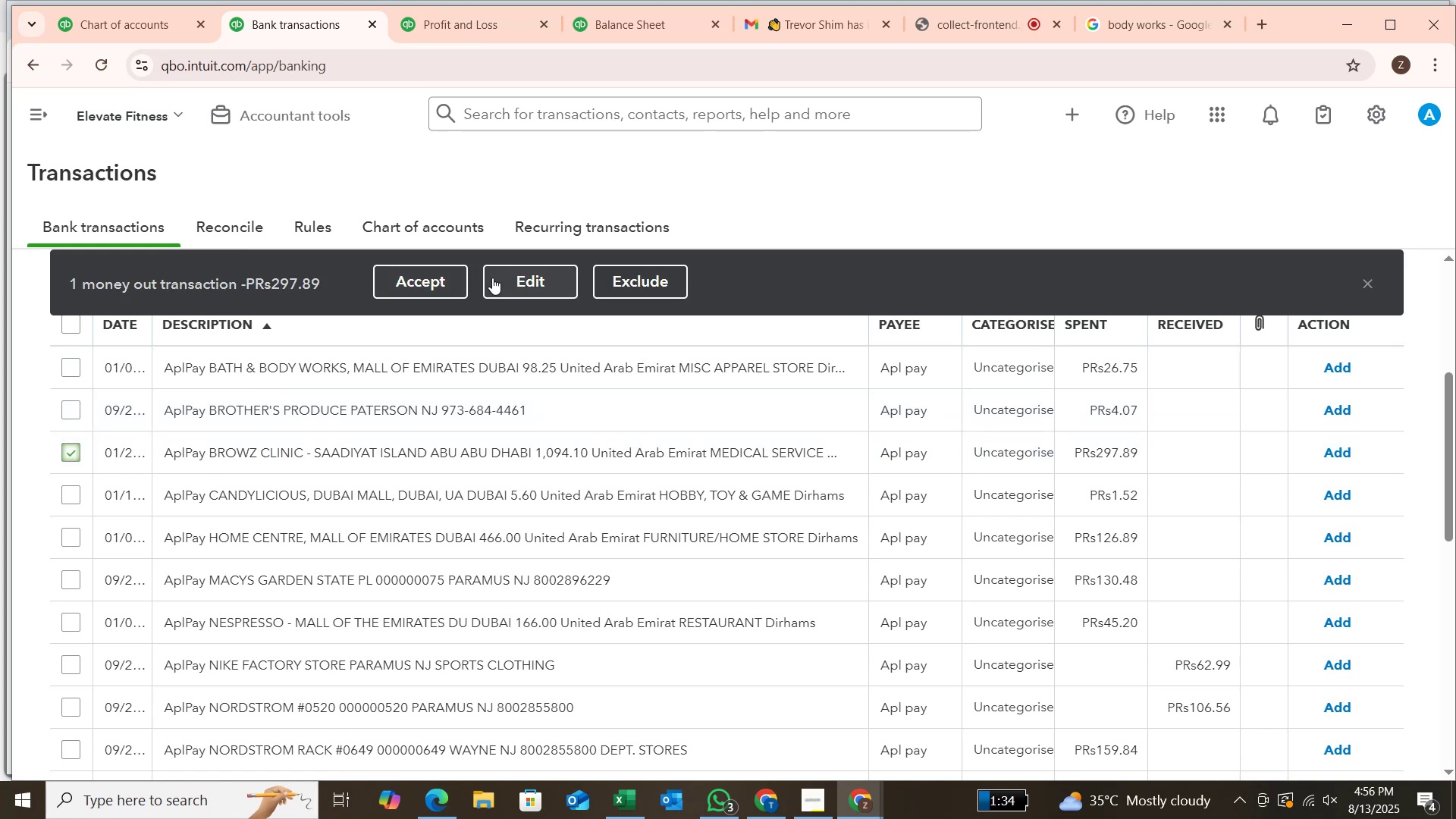 
left_click([513, 283])
 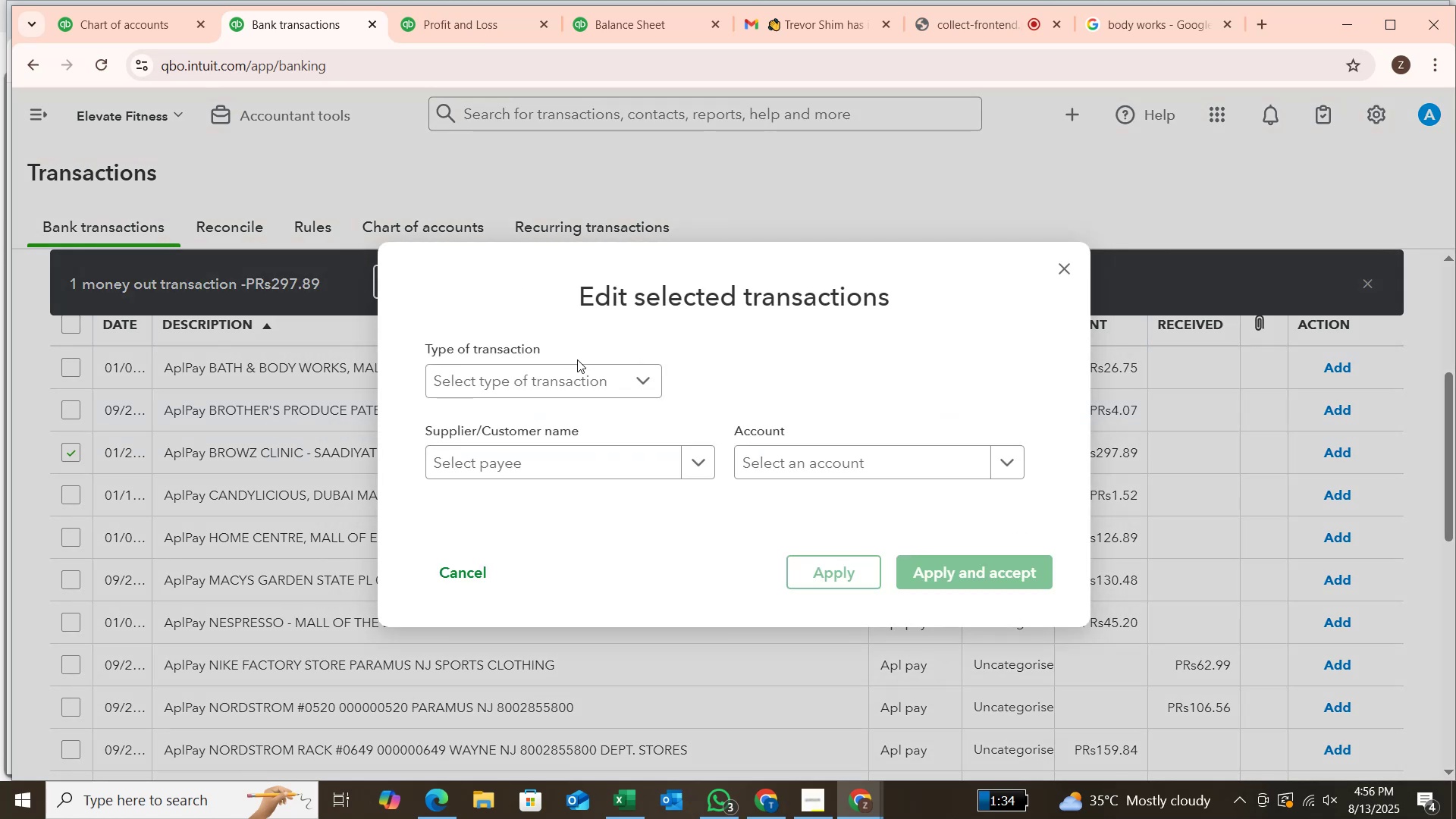 
left_click([645, 381])
 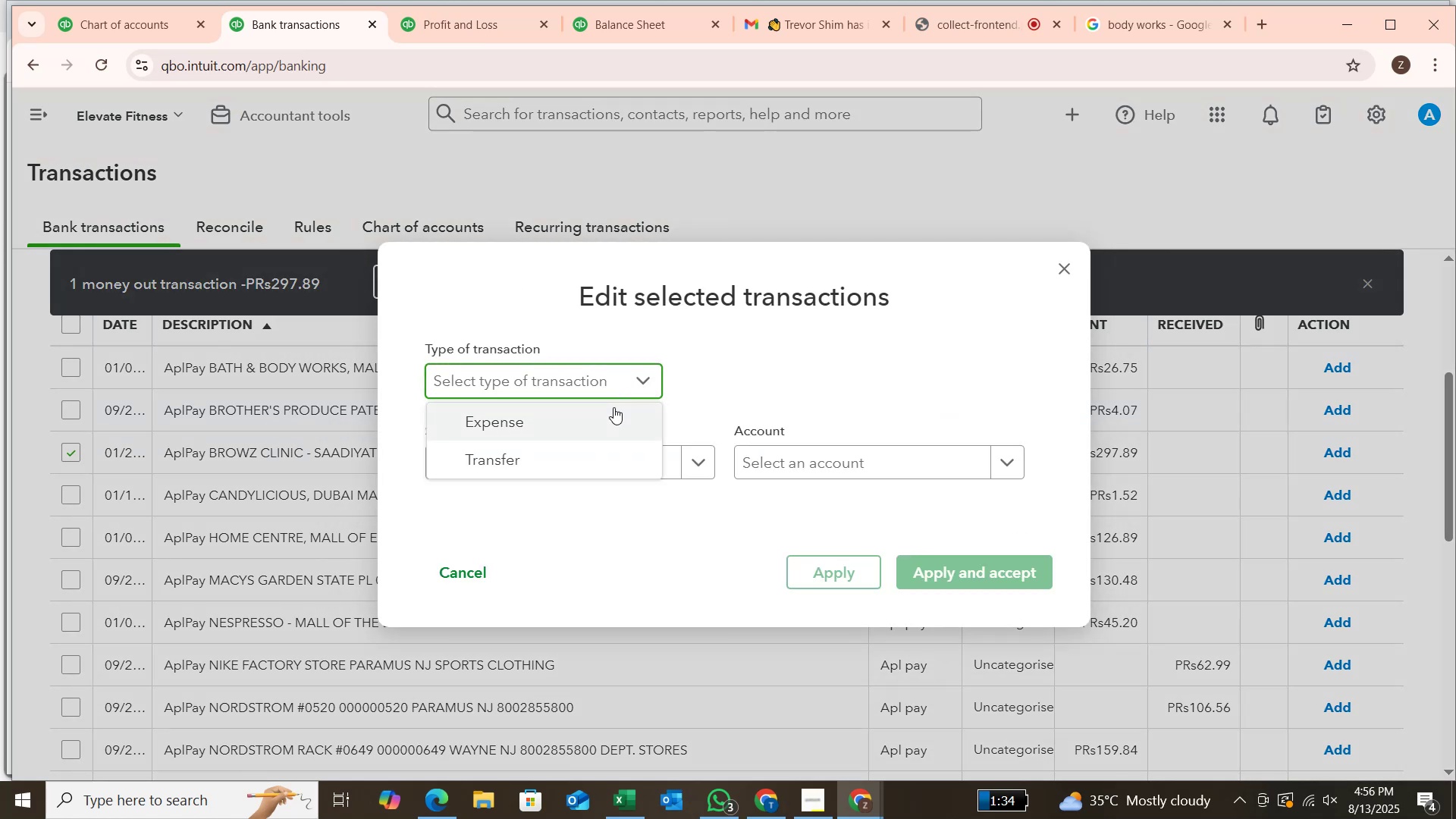 
left_click([613, 407])
 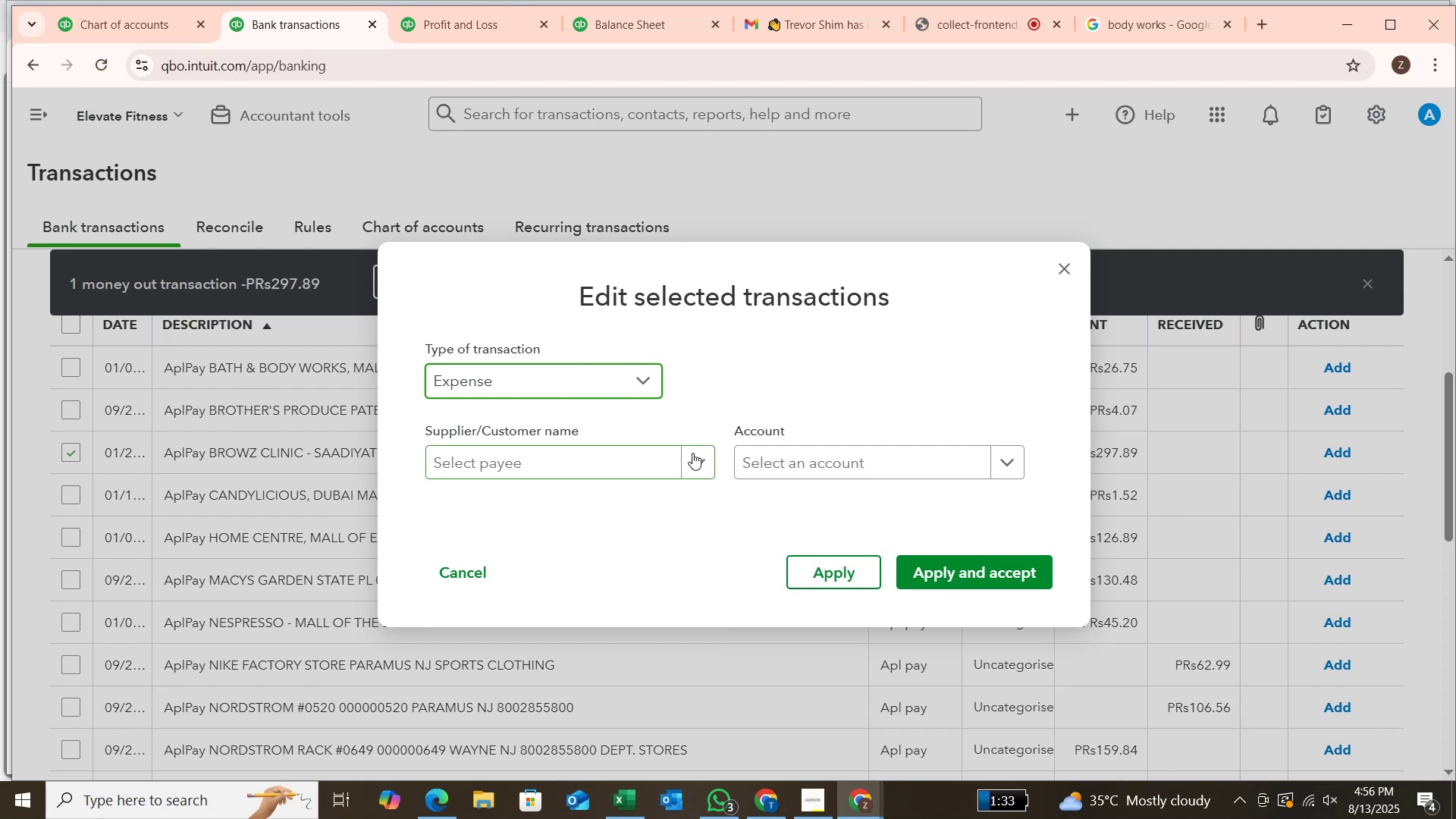 
wait(5.7)
 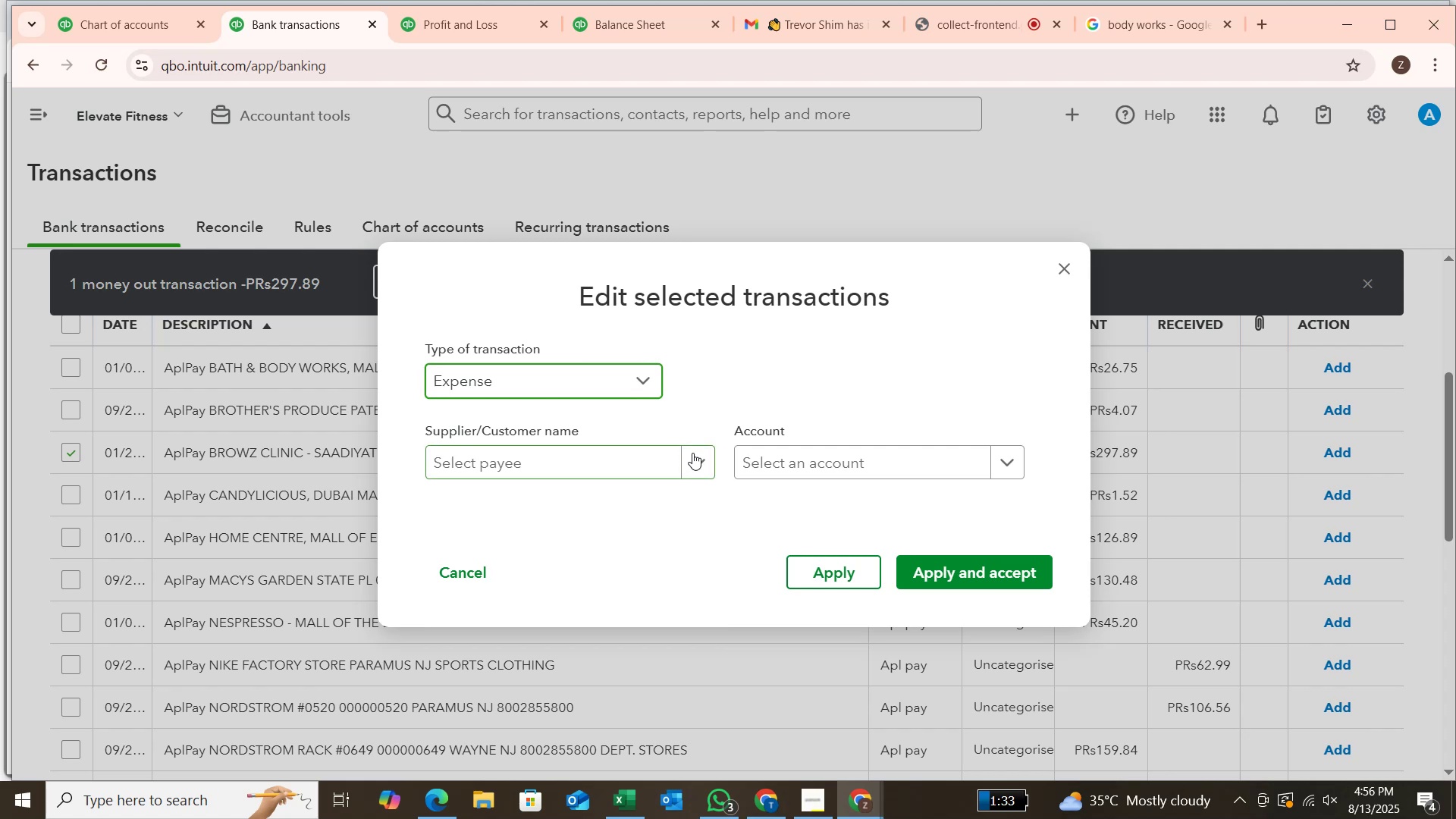 
left_click([692, 453])
 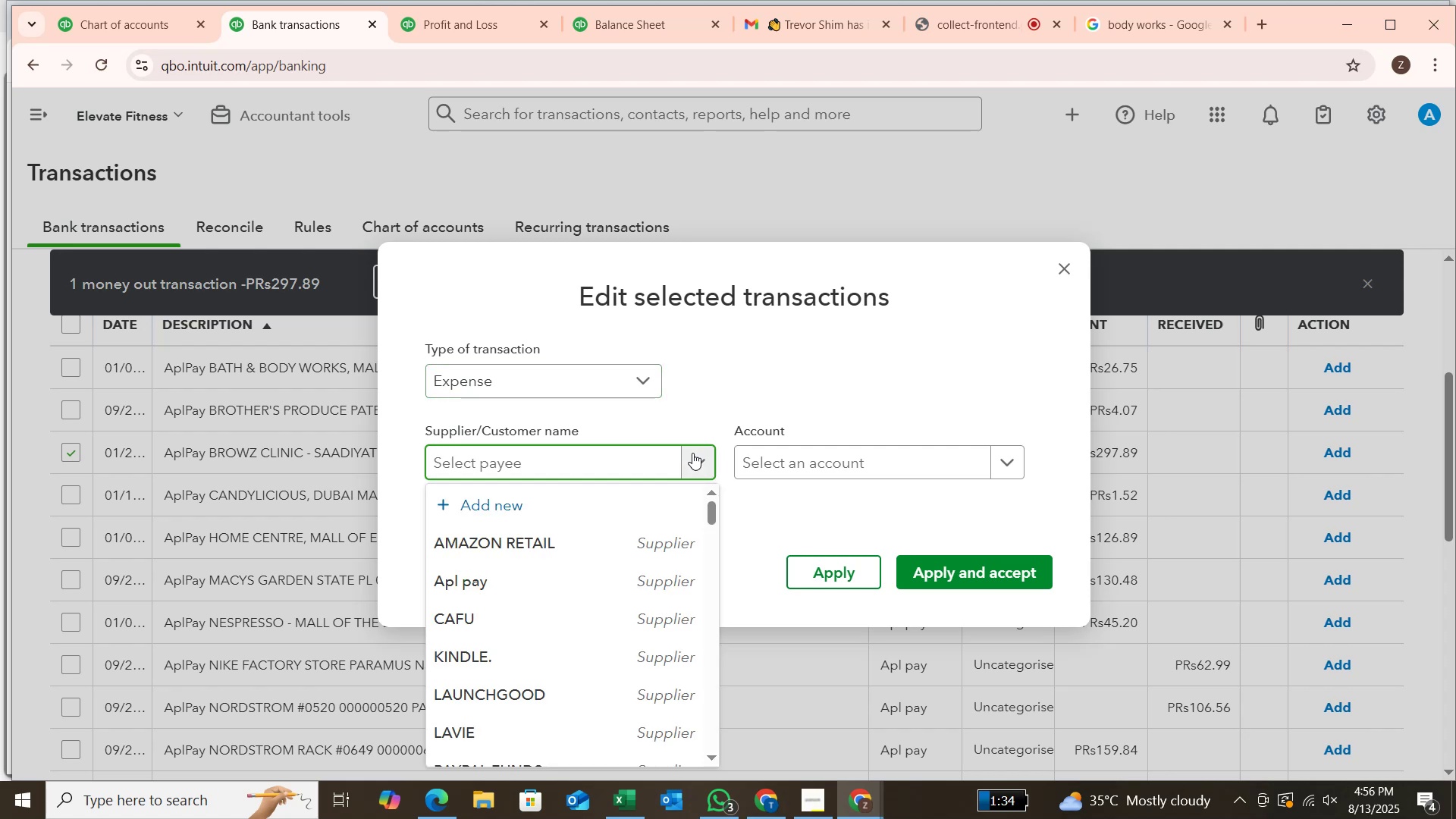 
wait(5.18)
 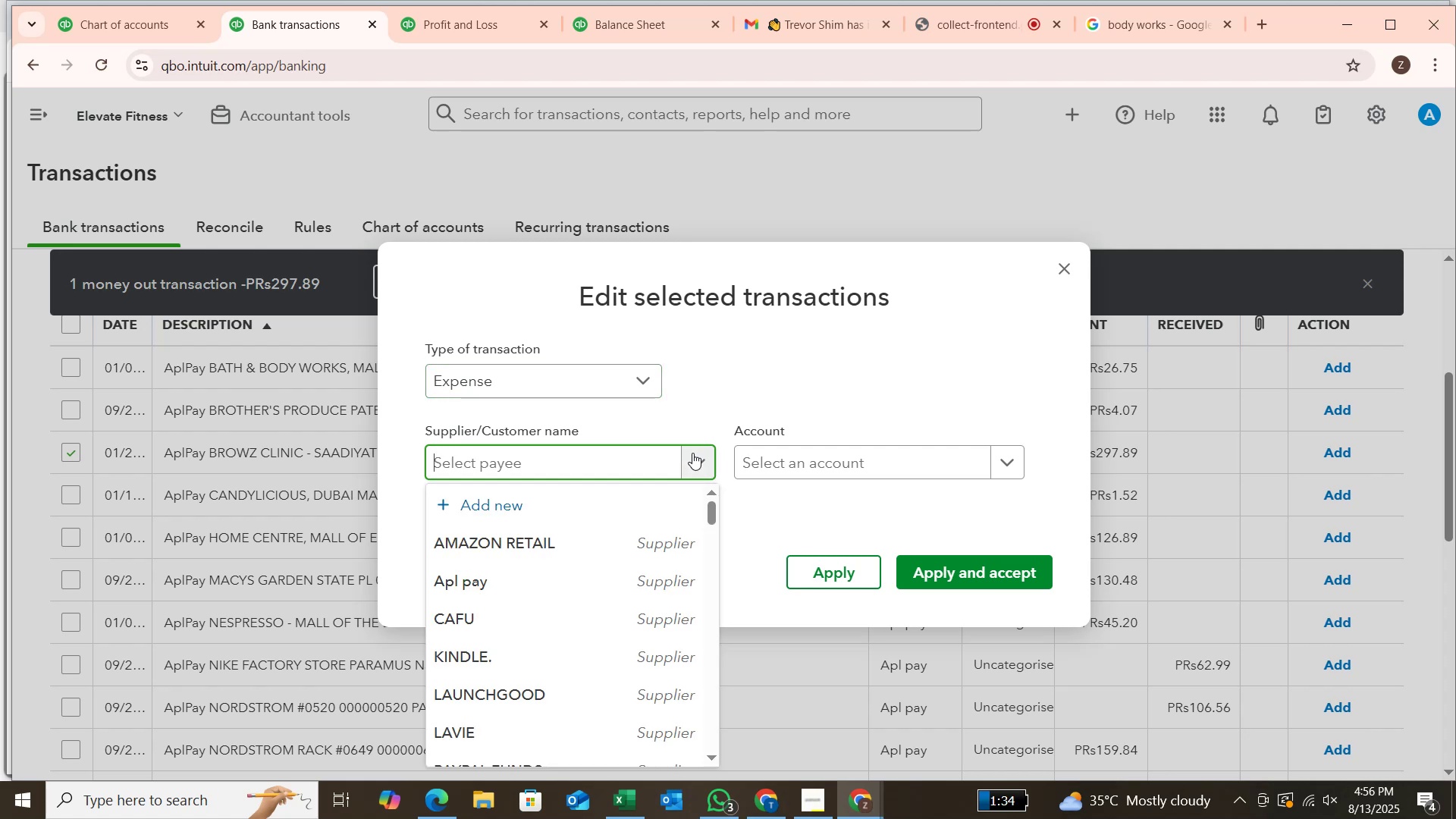 
type(apl)
 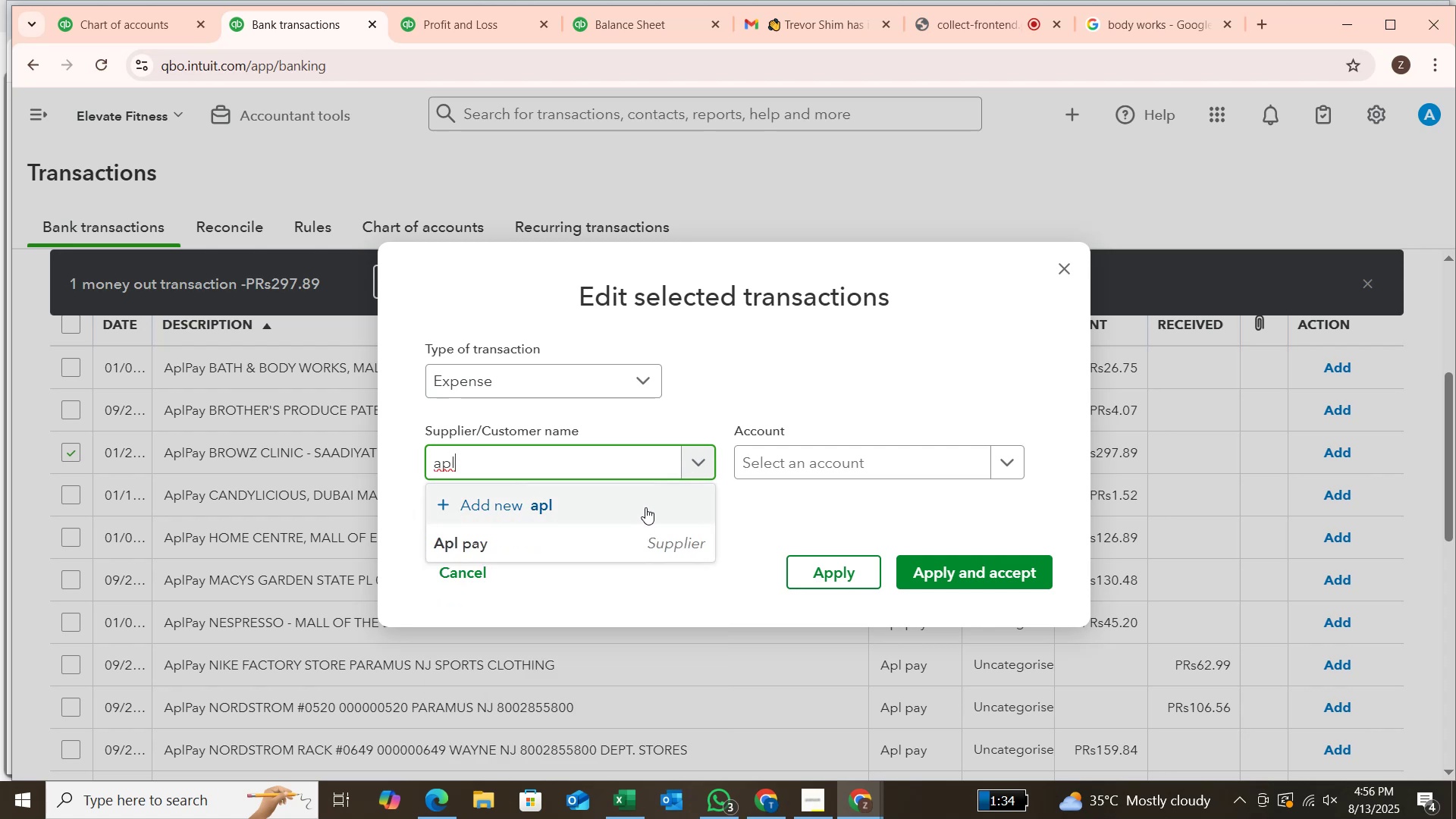 
left_click([645, 542])
 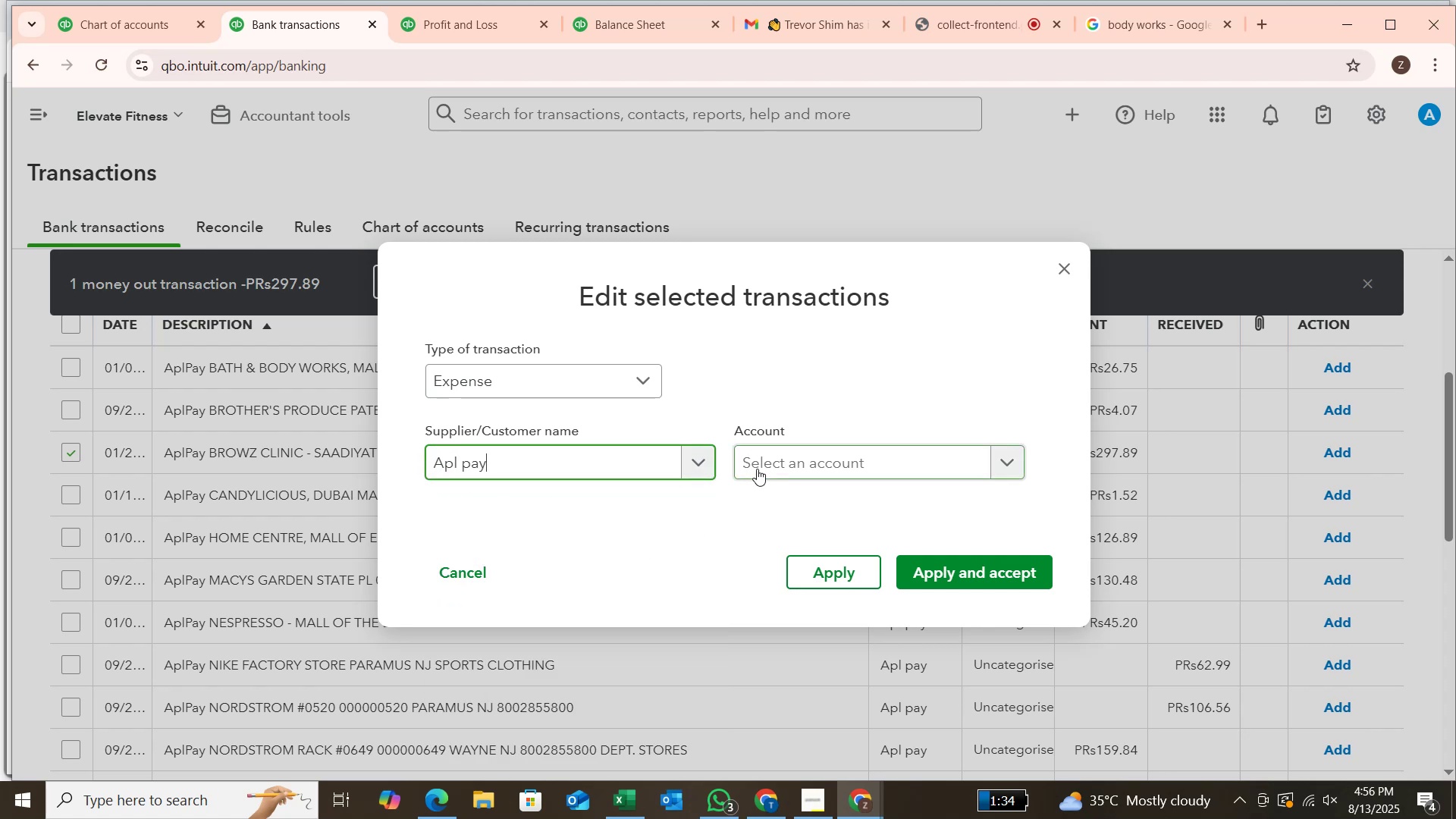 
left_click([757, 468])
 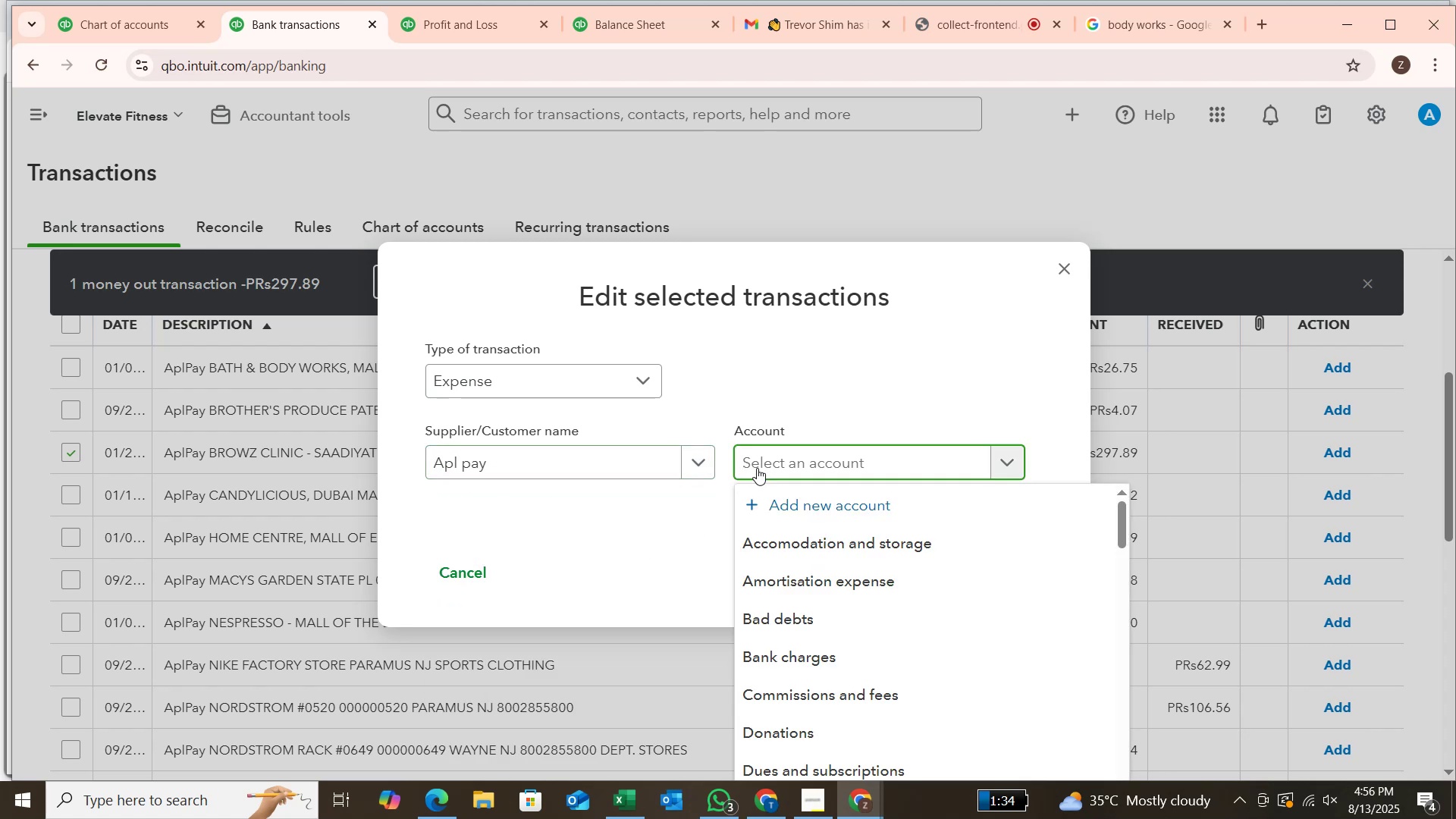 
type(me)
 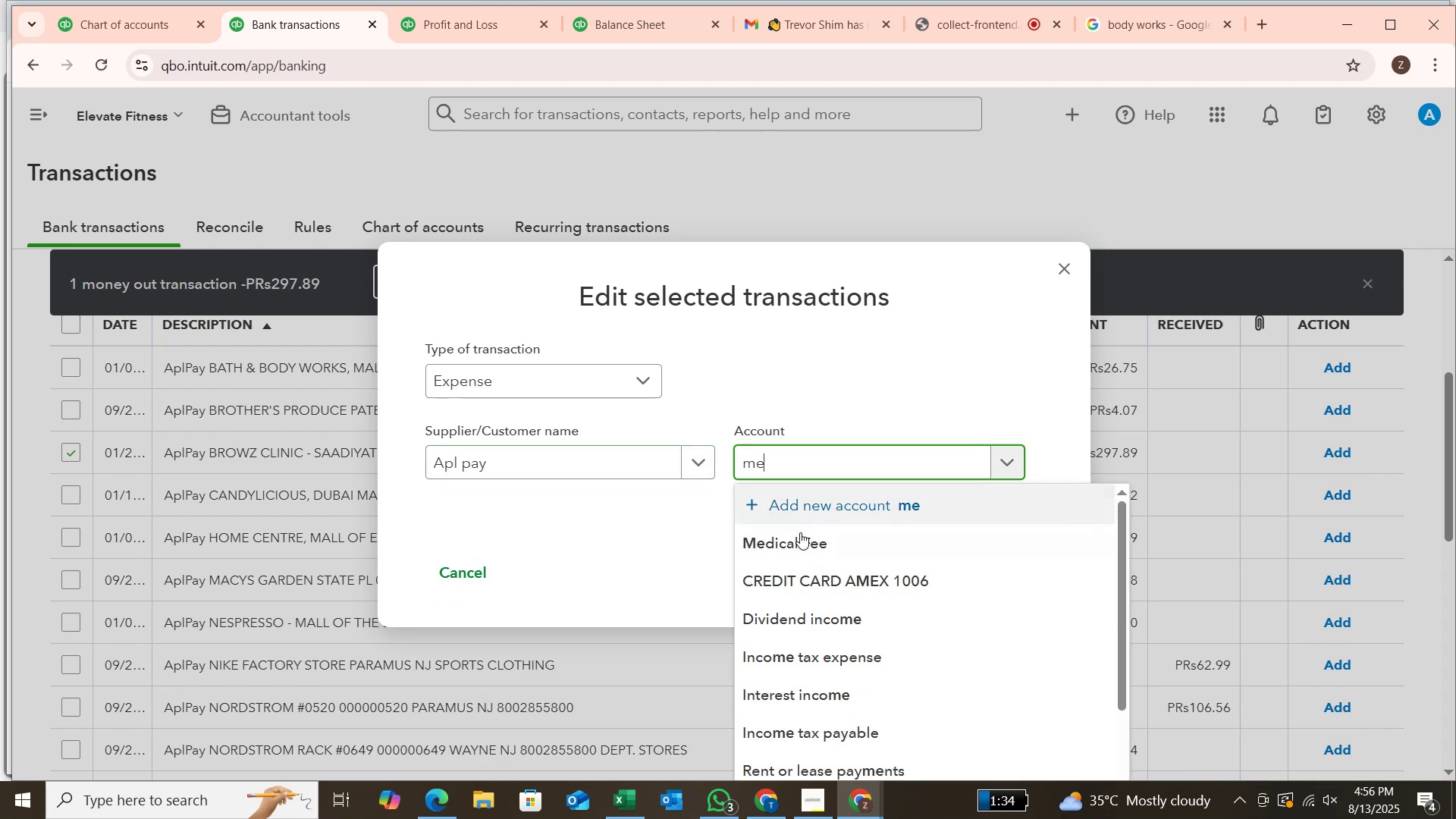 
left_click([802, 537])
 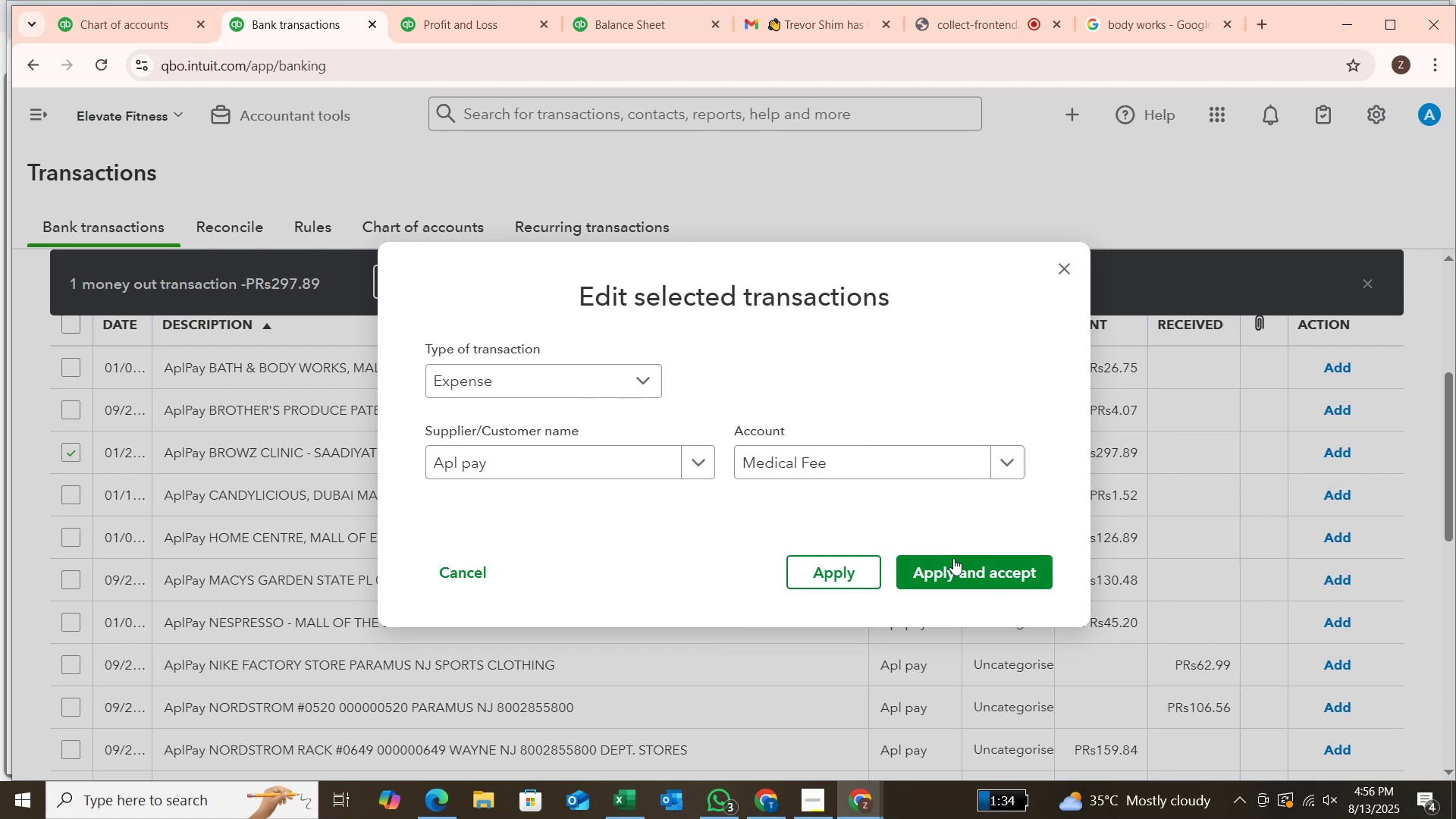 
left_click([957, 568])
 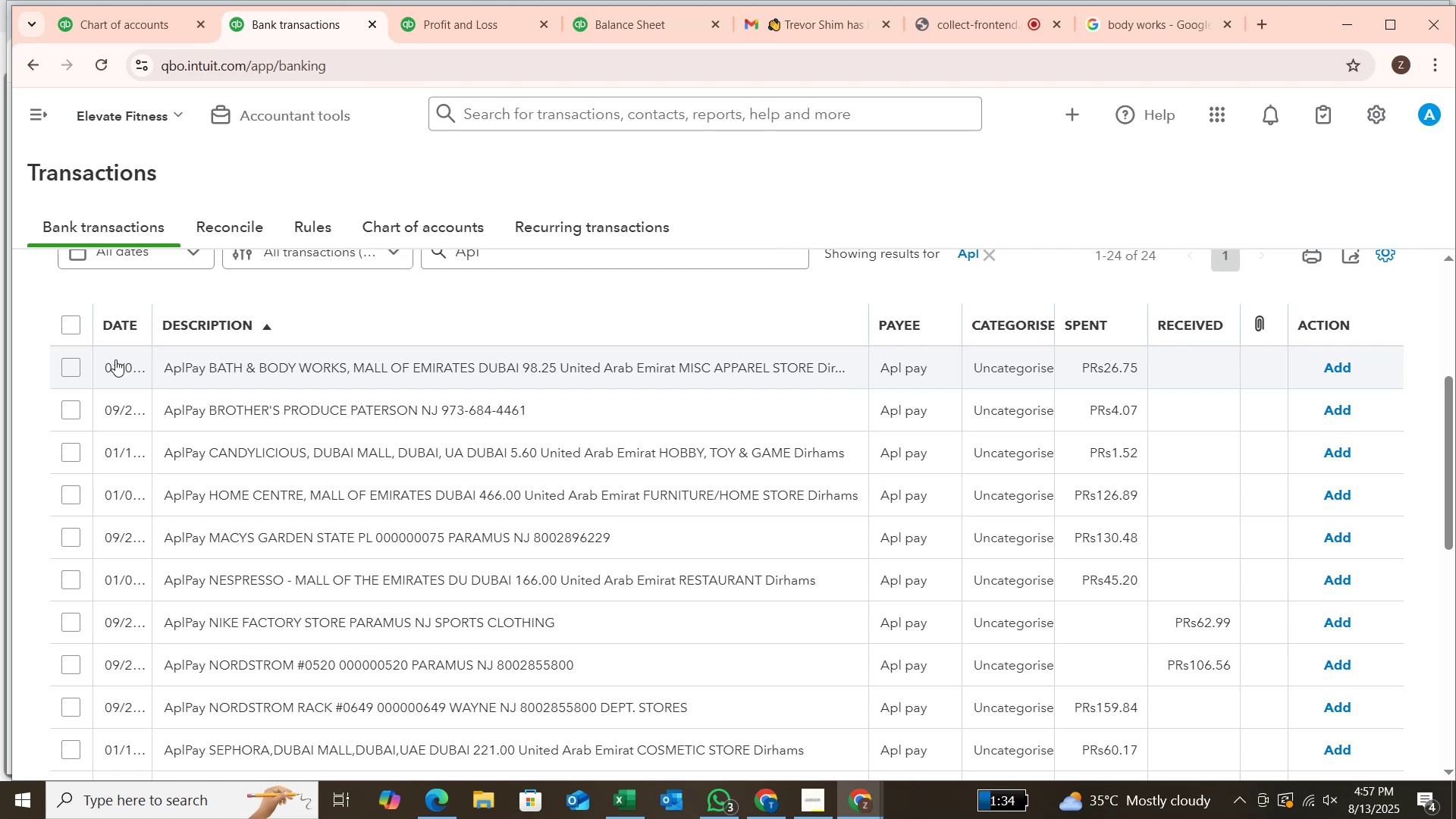 
wait(15.4)
 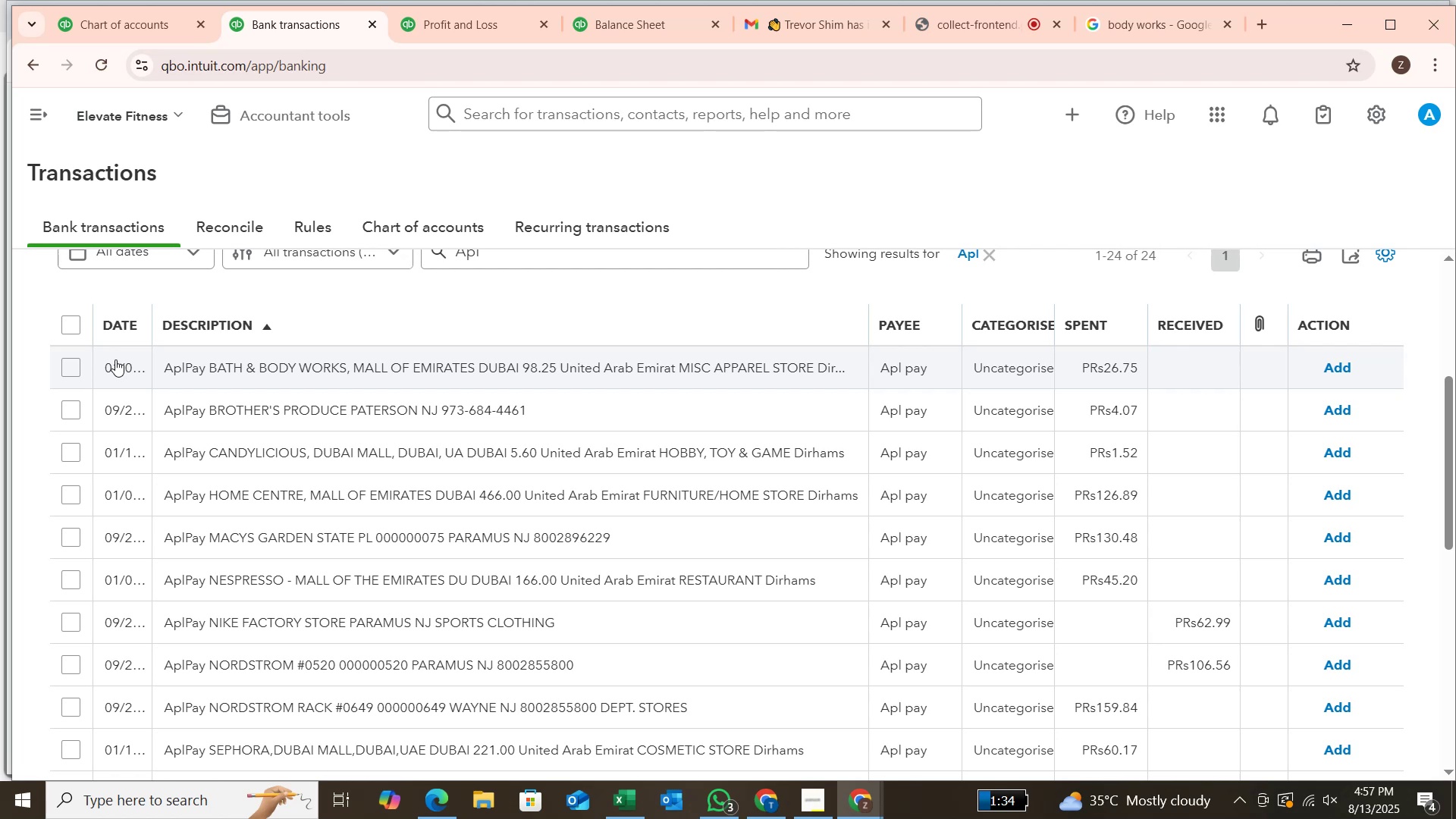 
left_click([77, 369])
 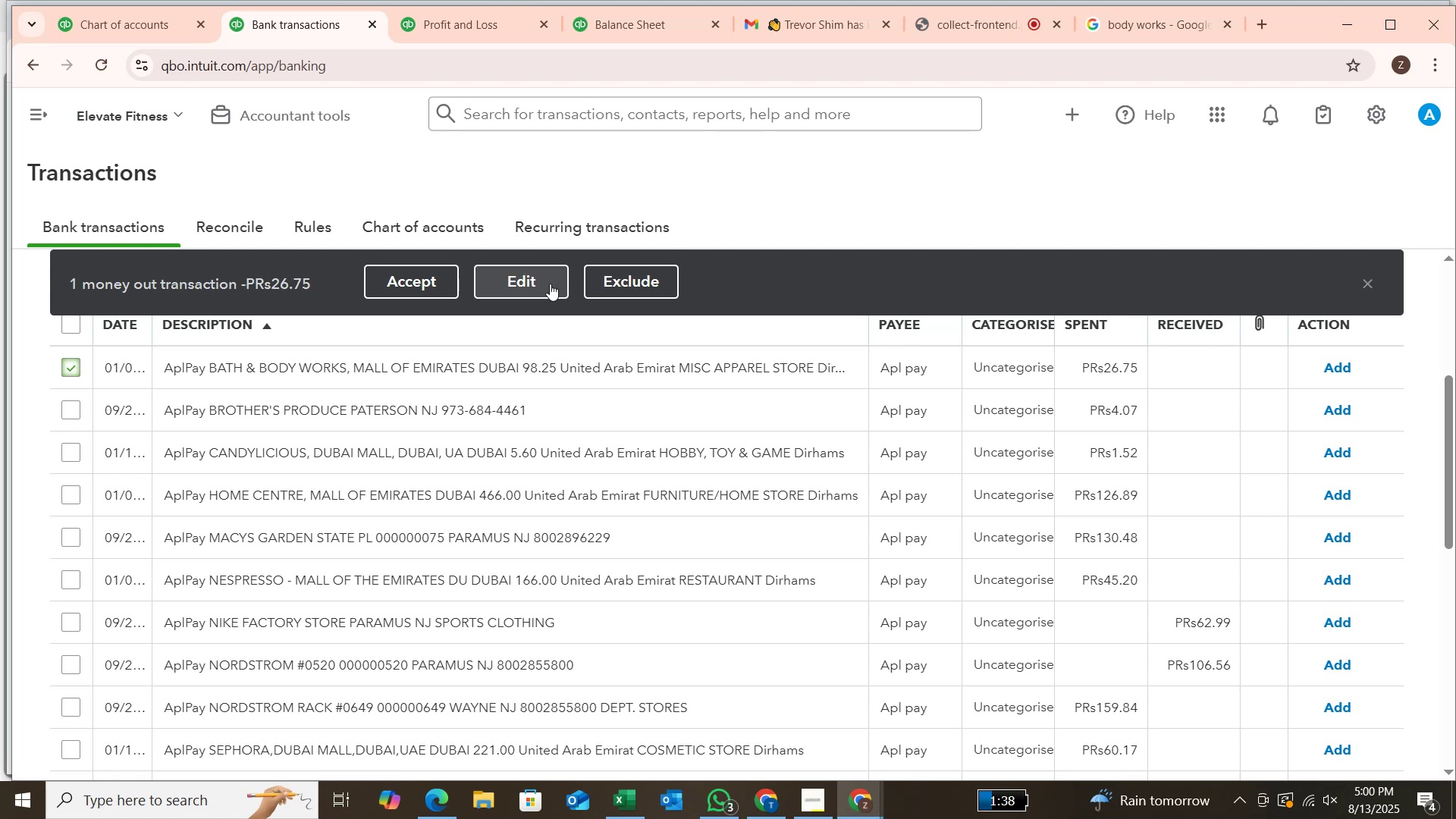 
wait(215.01)
 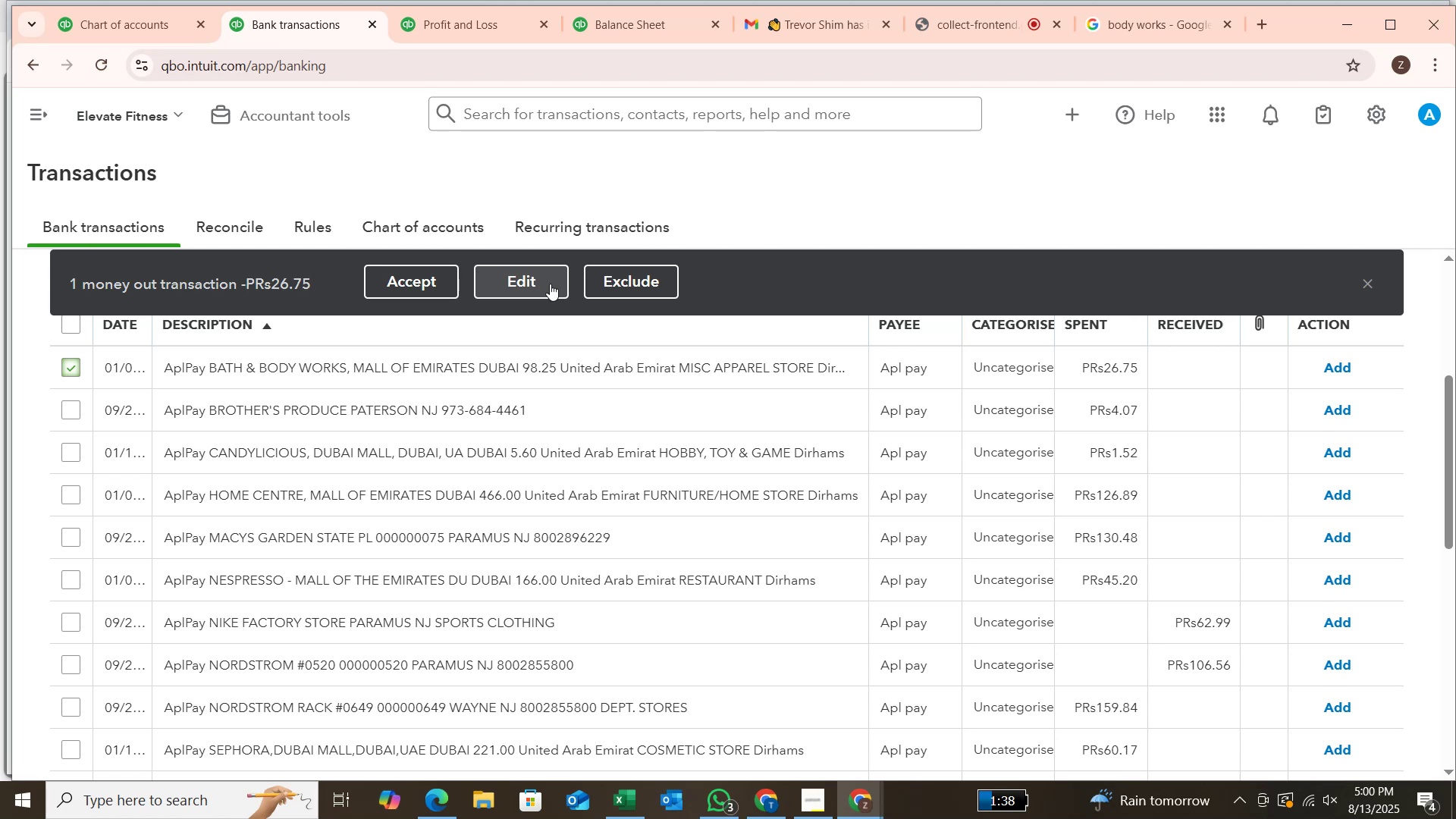 
scroll: coordinate [557, 385], scroll_direction: up, amount: 2.0
 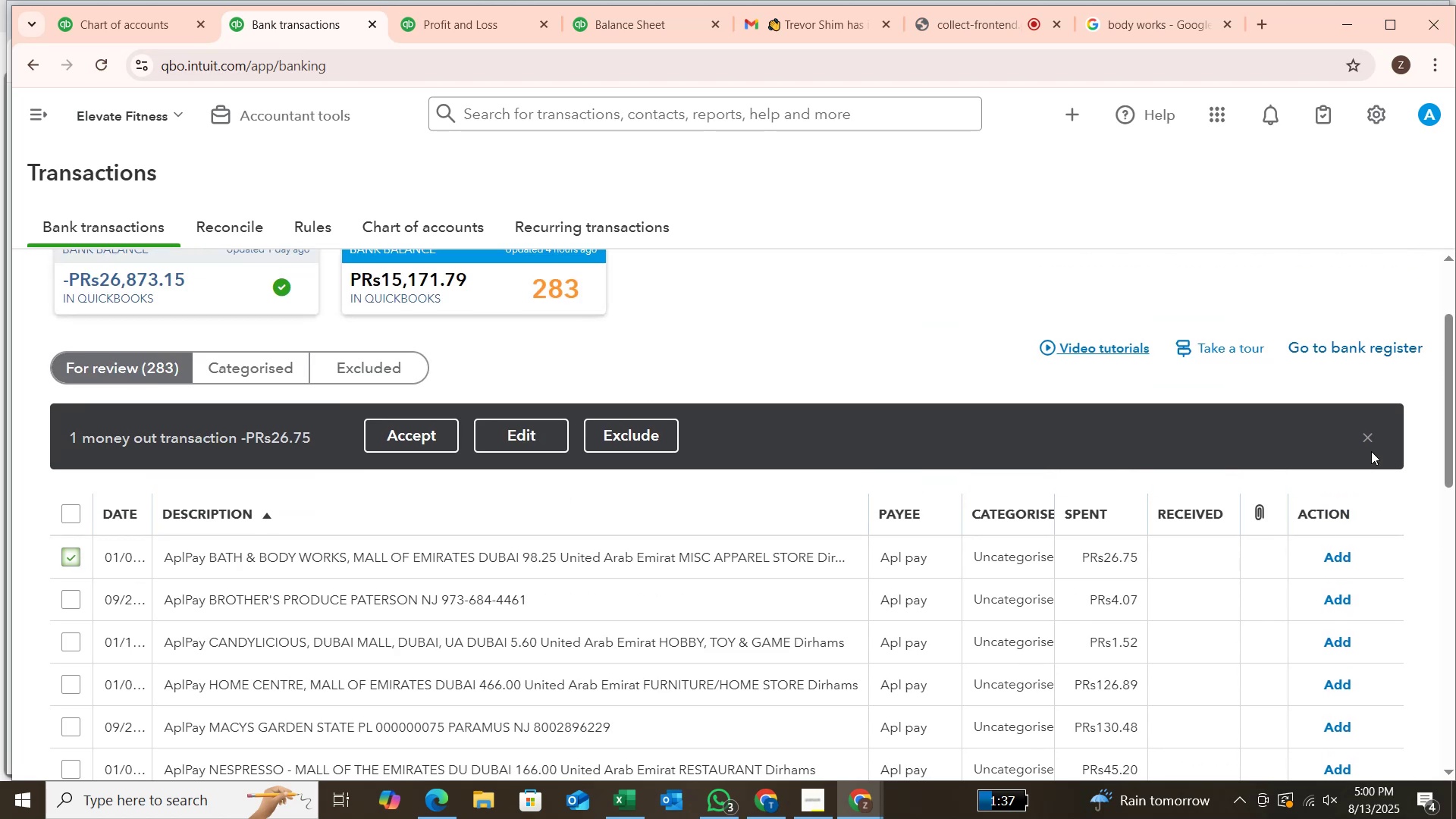 
left_click([1371, 442])
 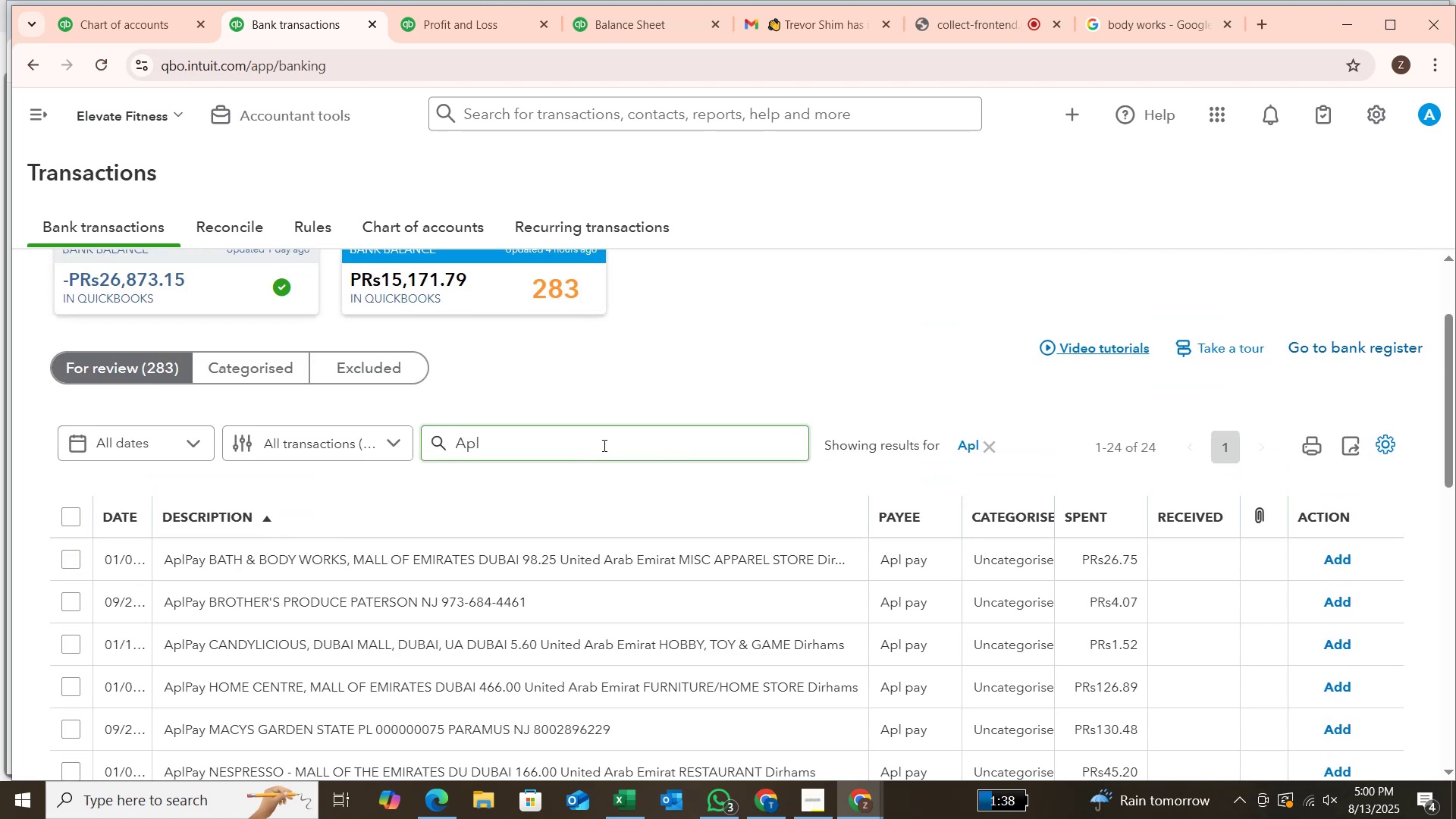 
left_click([603, 445])
 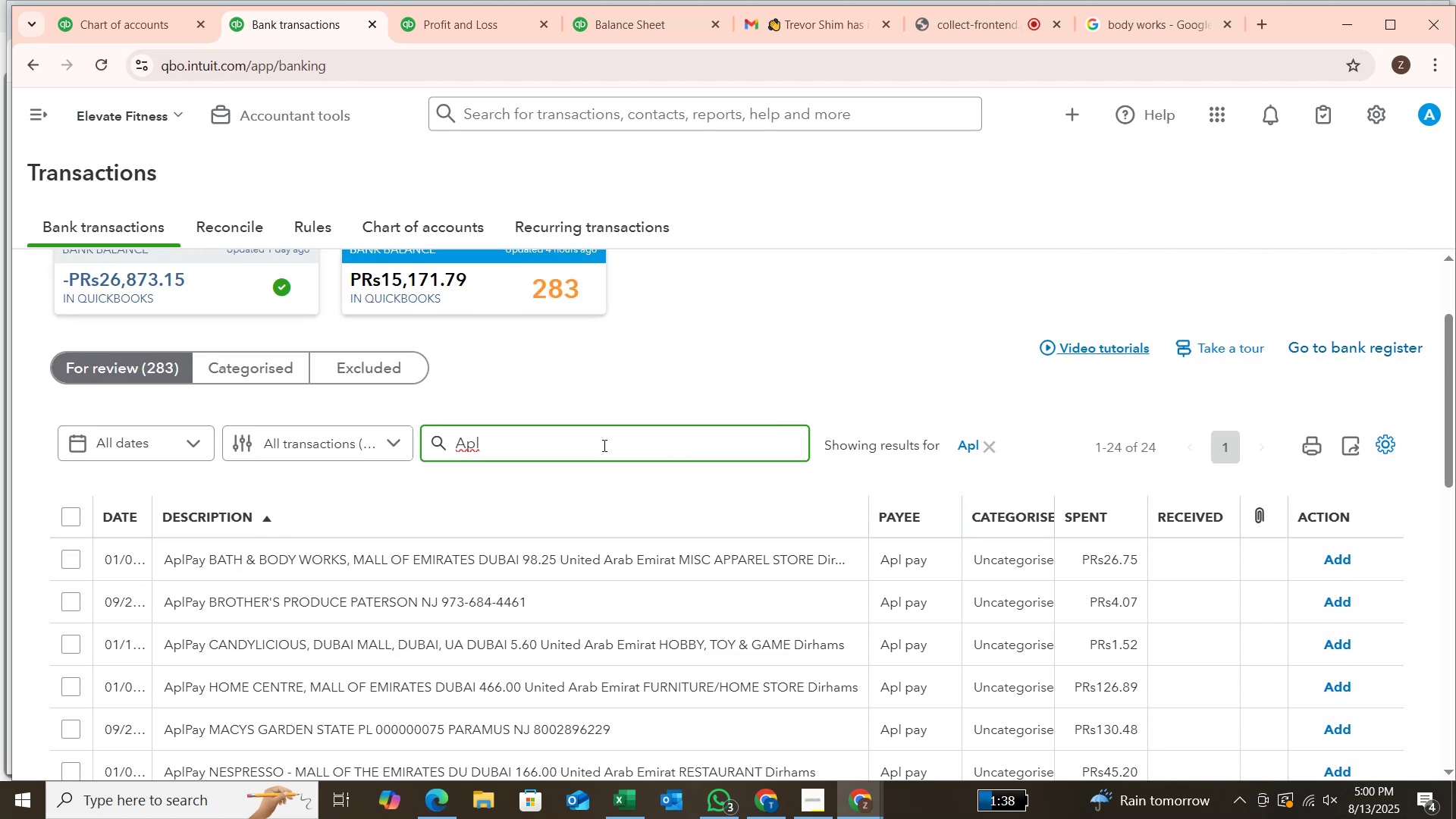 
key(Backspace)
key(Backspace)
key(Backspace)
key(Backspace)
type(bath)
 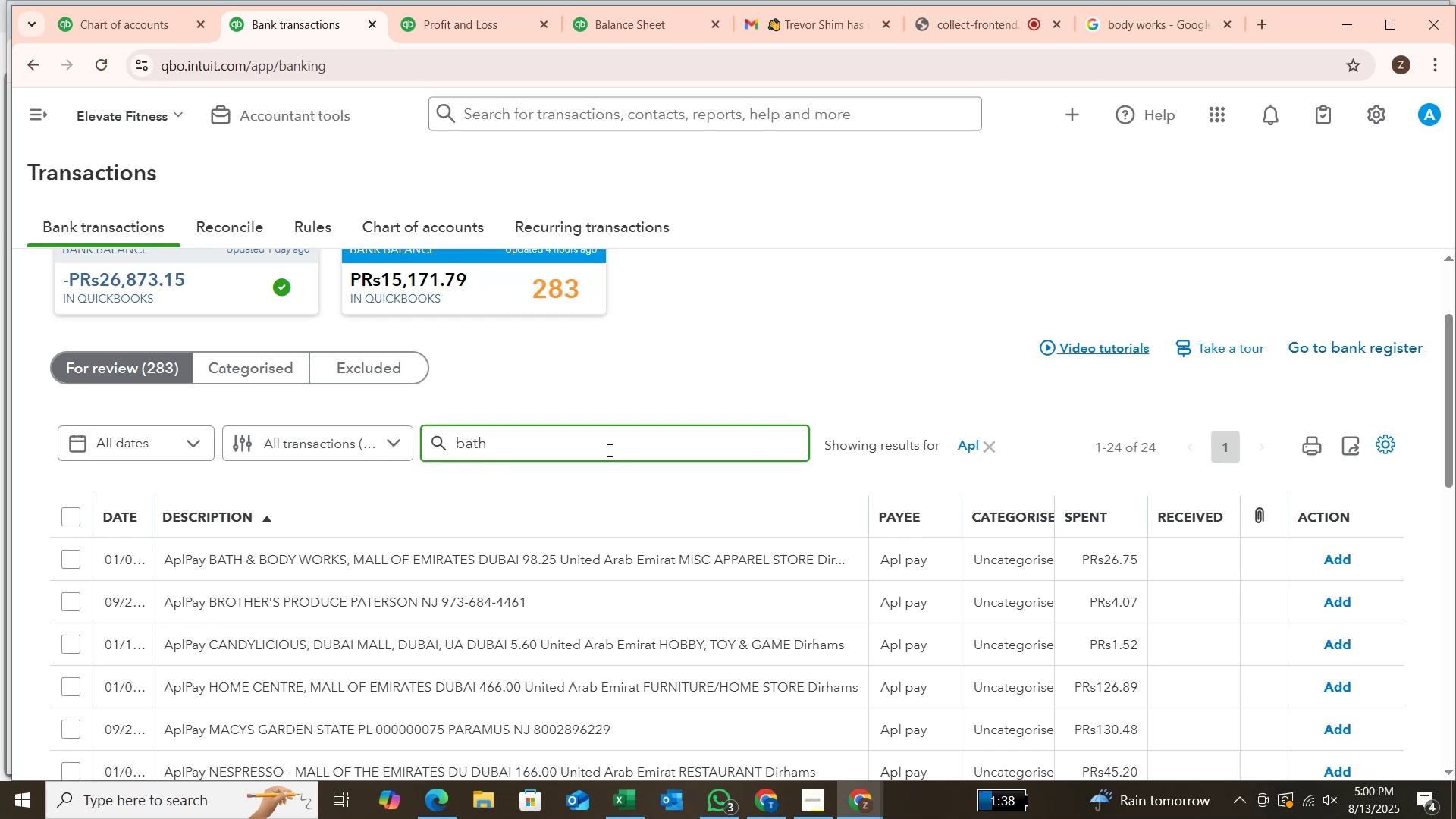 
key(Enter)
 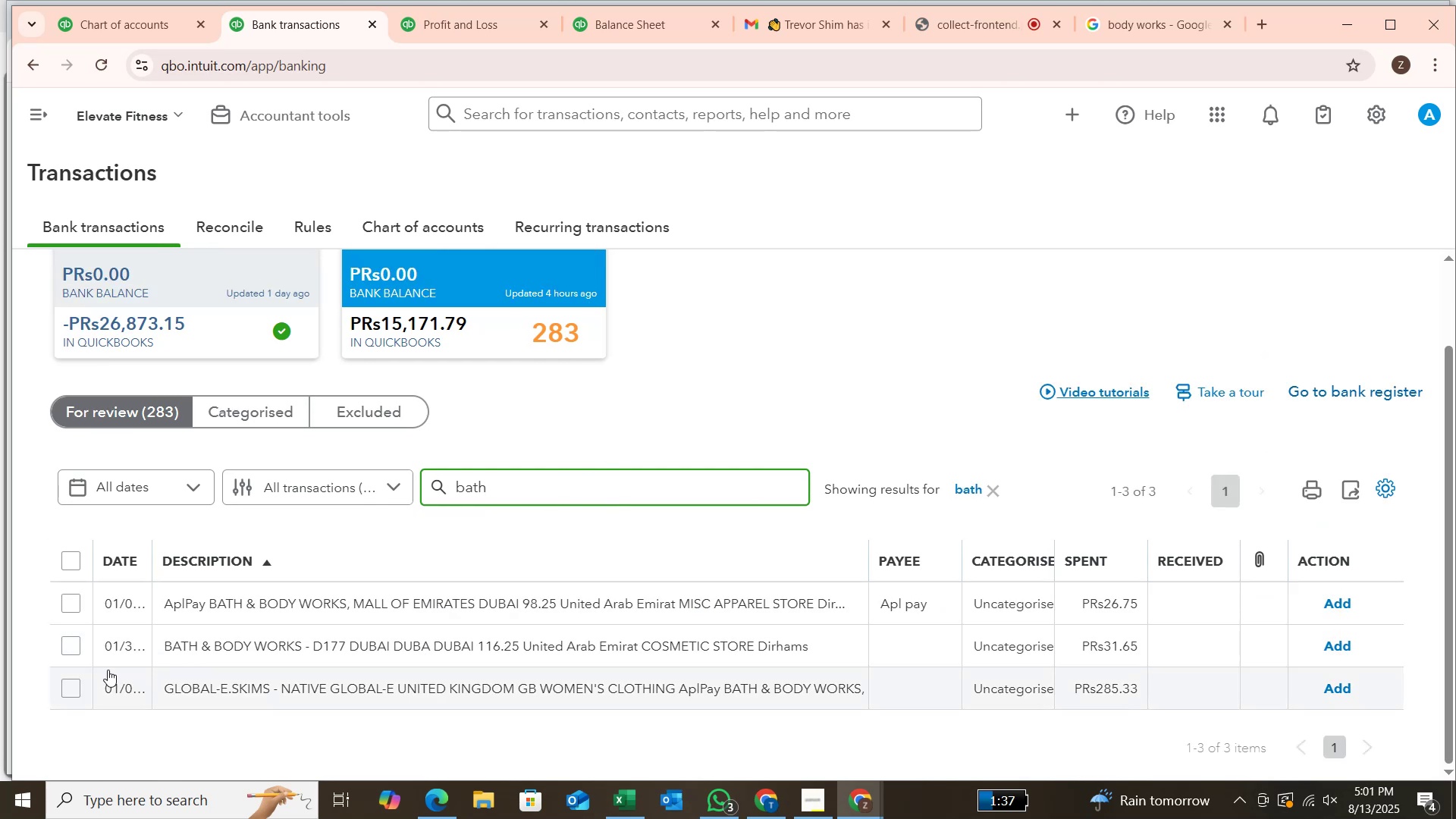 
wait(7.07)
 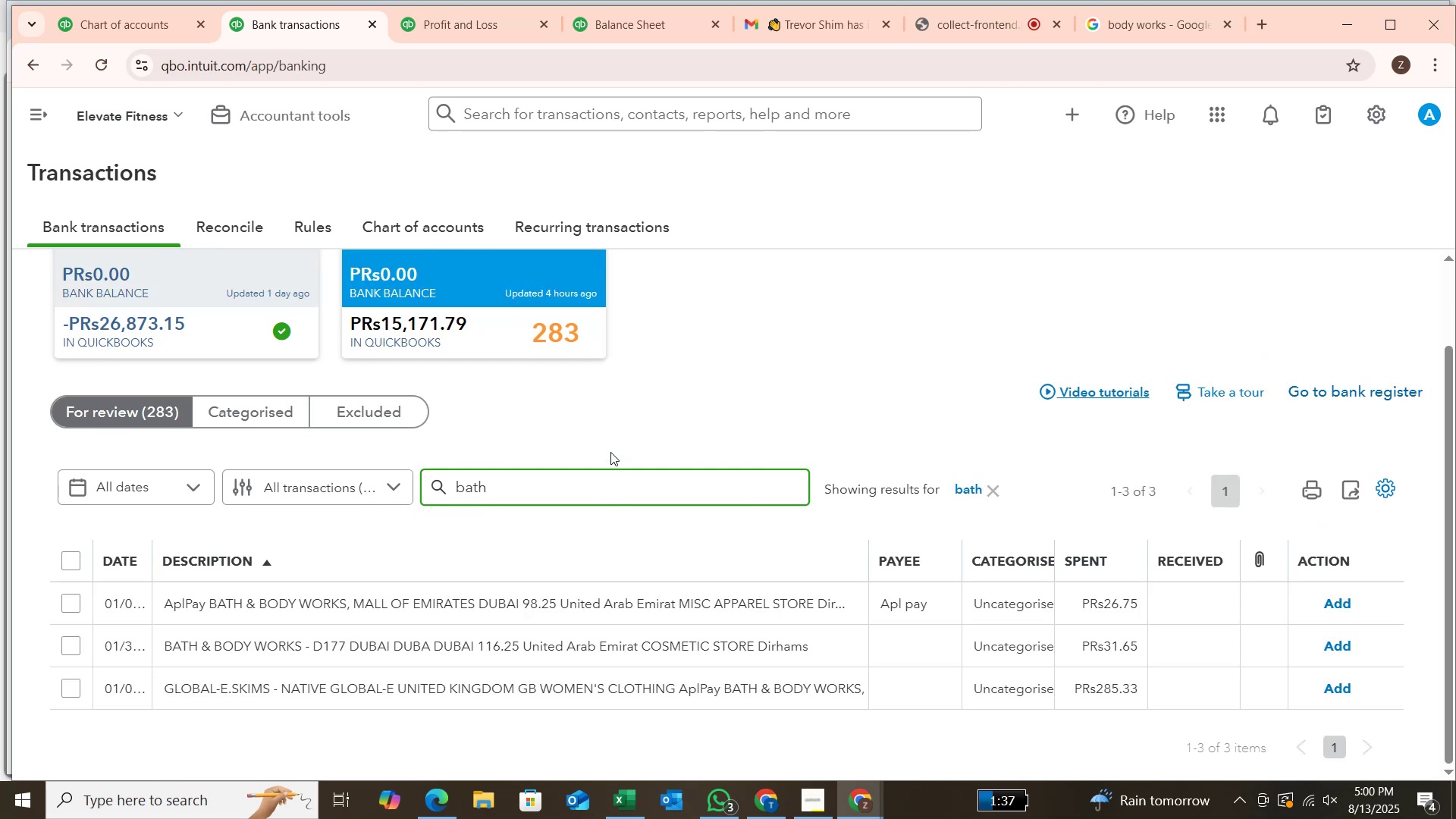 
left_click([74, 604])
 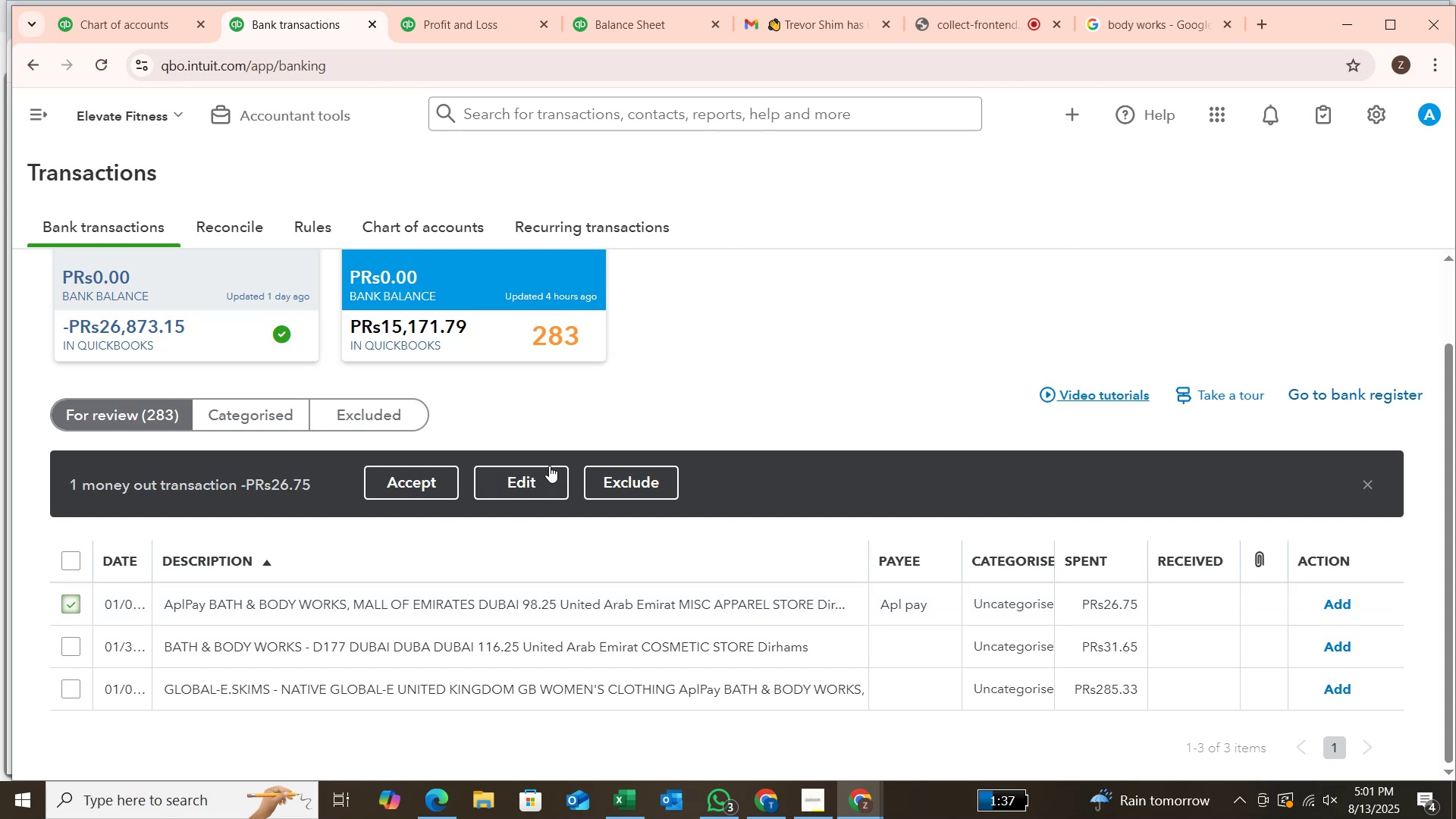 
left_click([532, 472])
 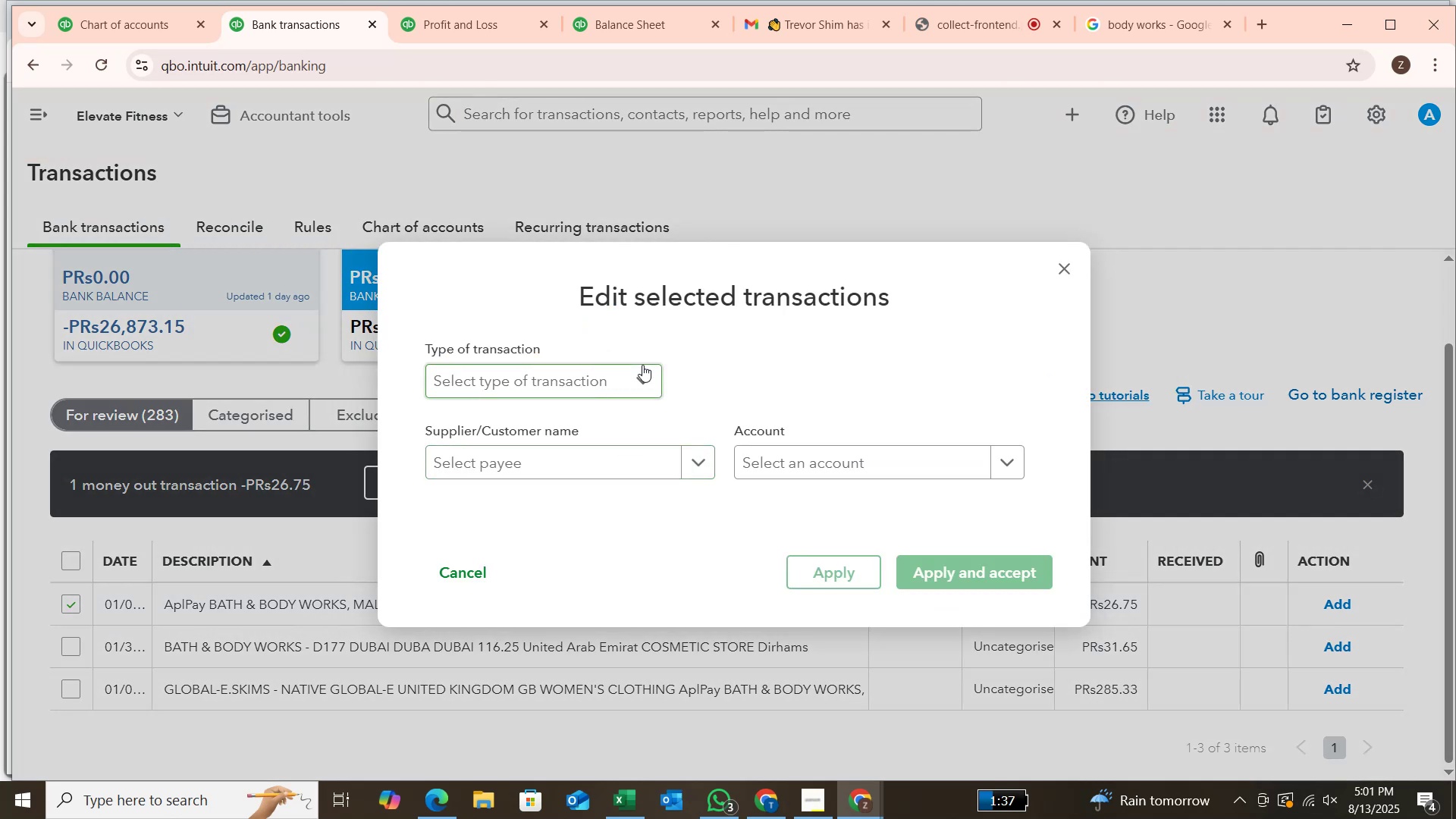 
left_click([643, 371])
 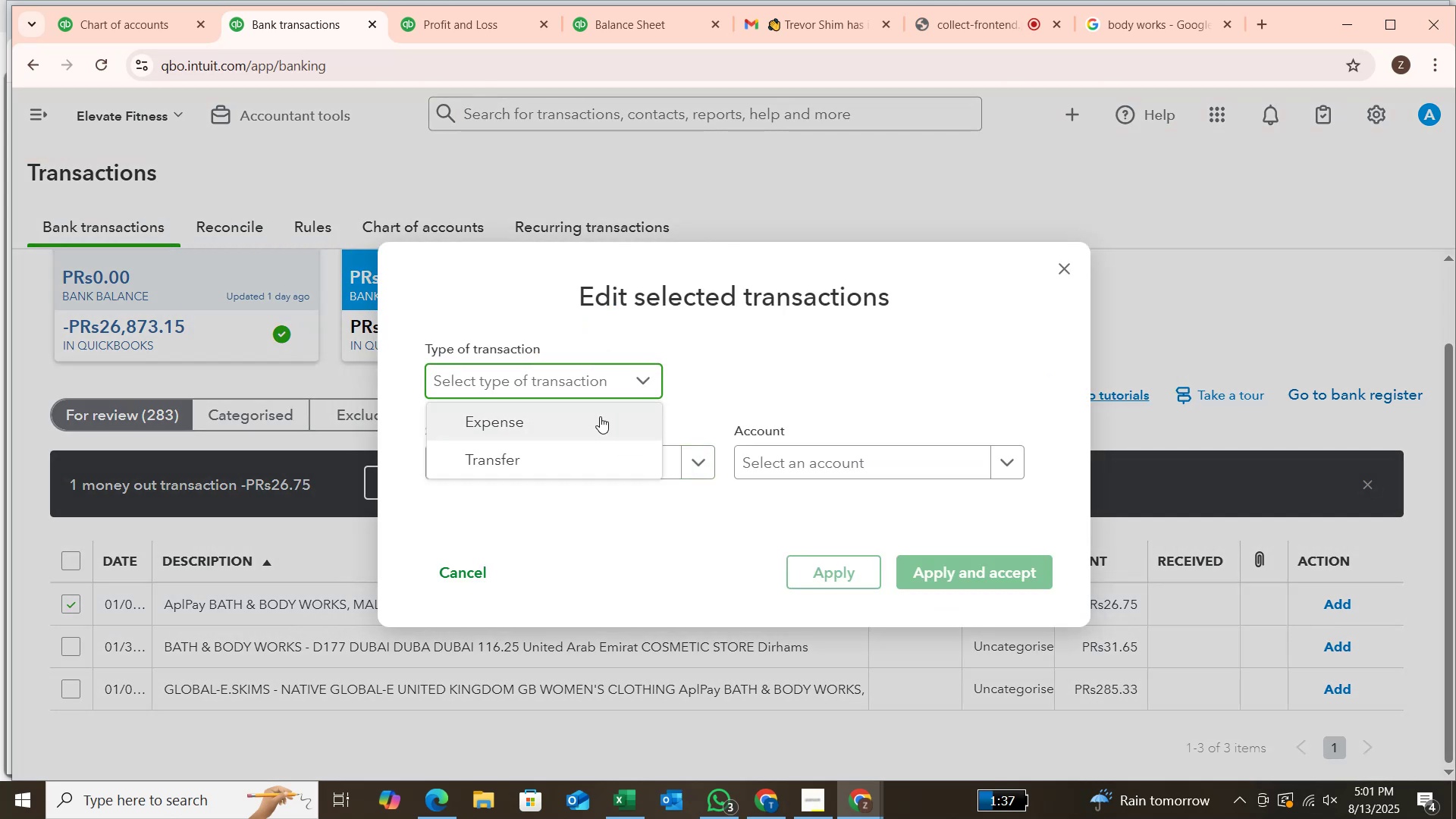 
left_click([598, 417])
 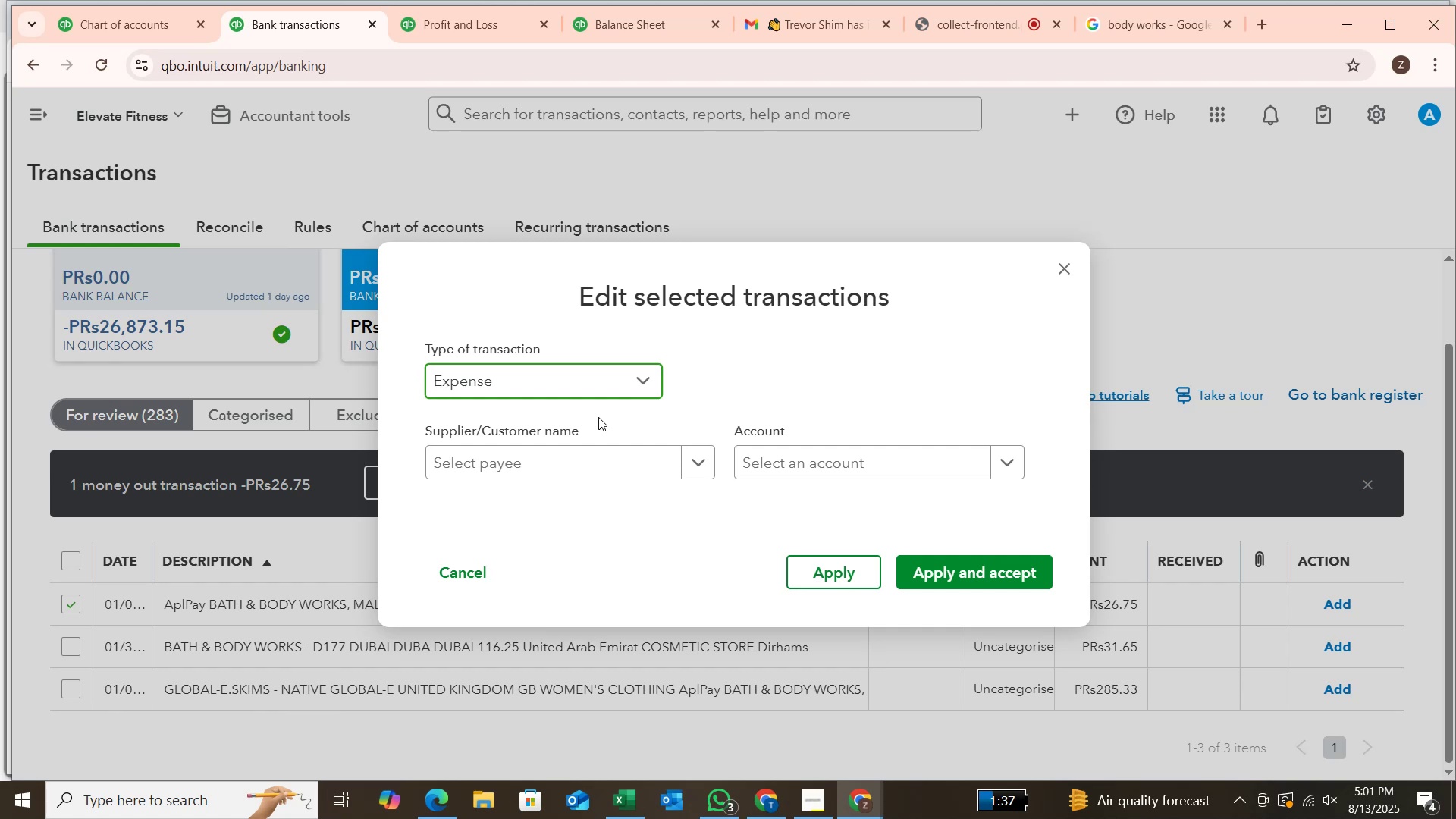 
wait(57.73)
 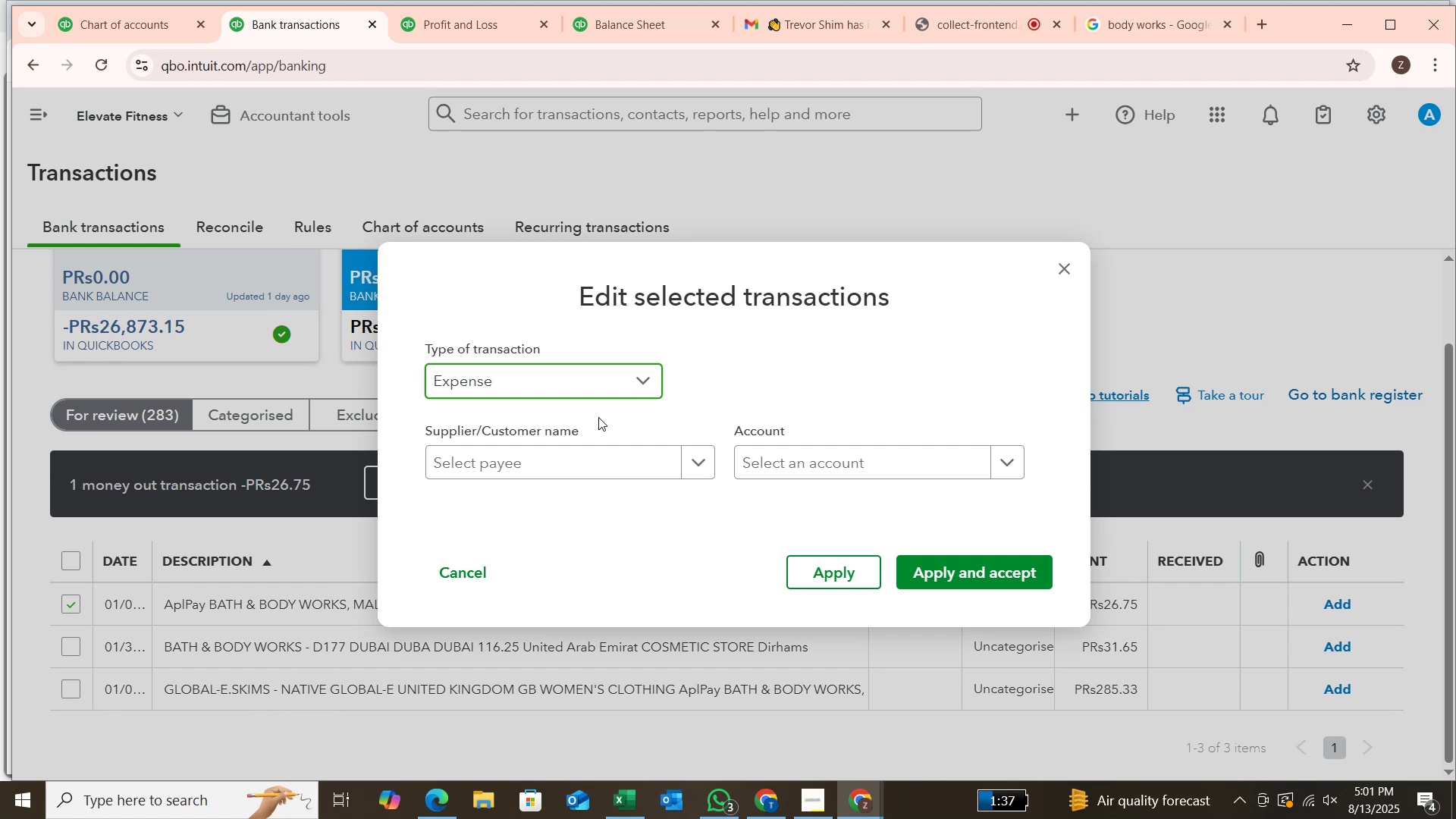 
left_click([704, 469])
 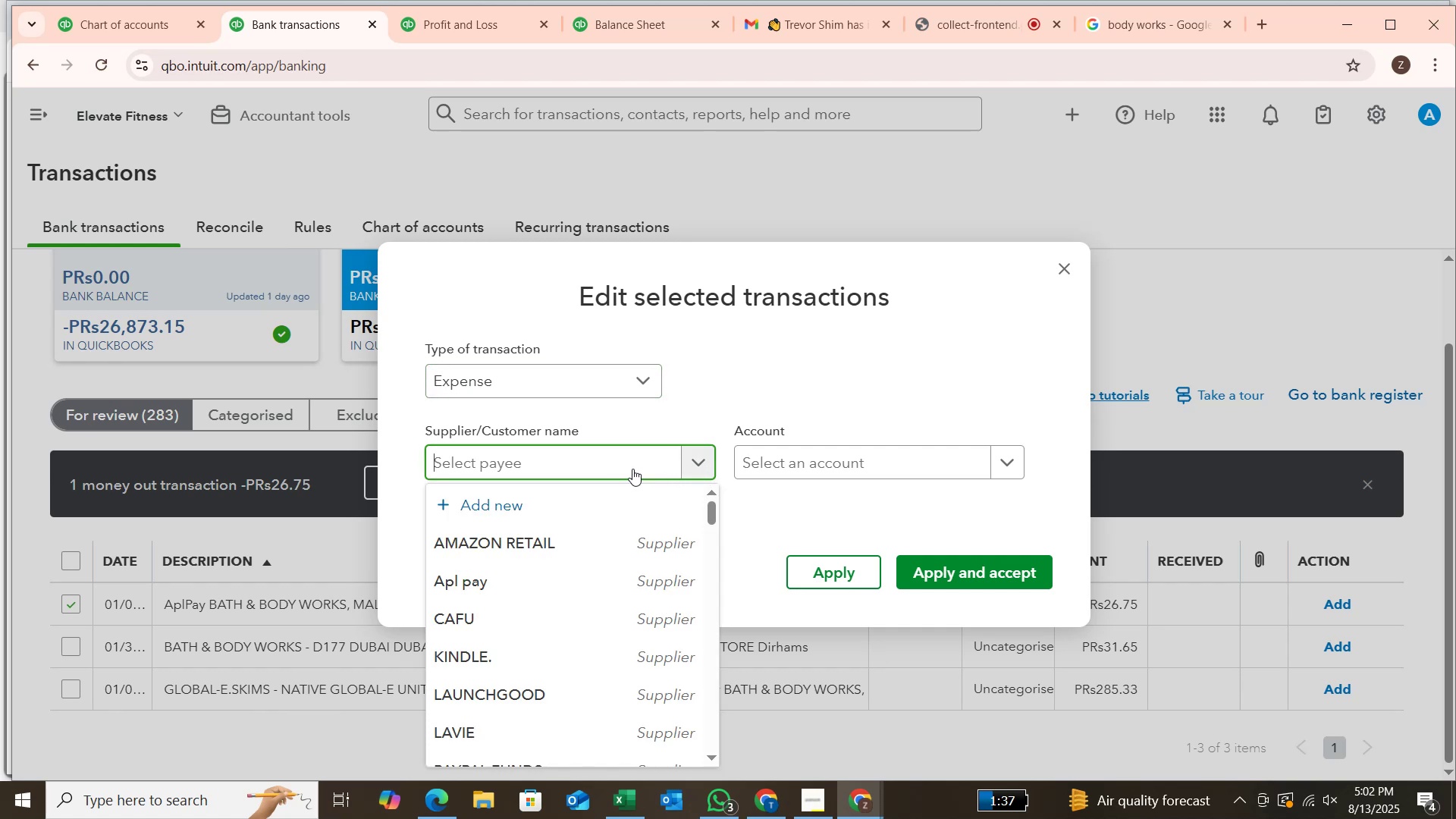 
scroll: coordinate [636, 569], scroll_direction: down, amount: 4.0
 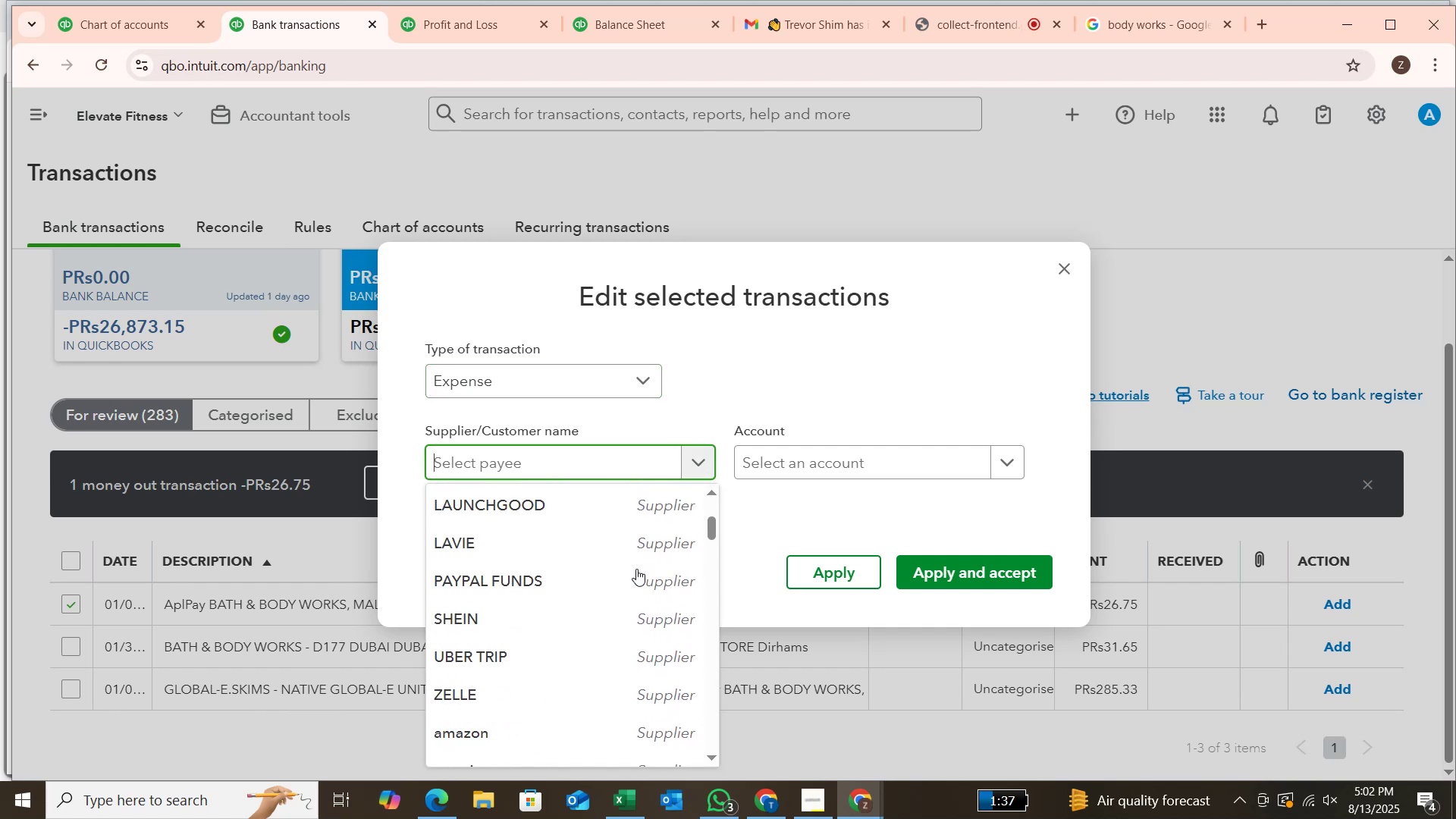 
scroll: coordinate [636, 569], scroll_direction: up, amount: 3.0
 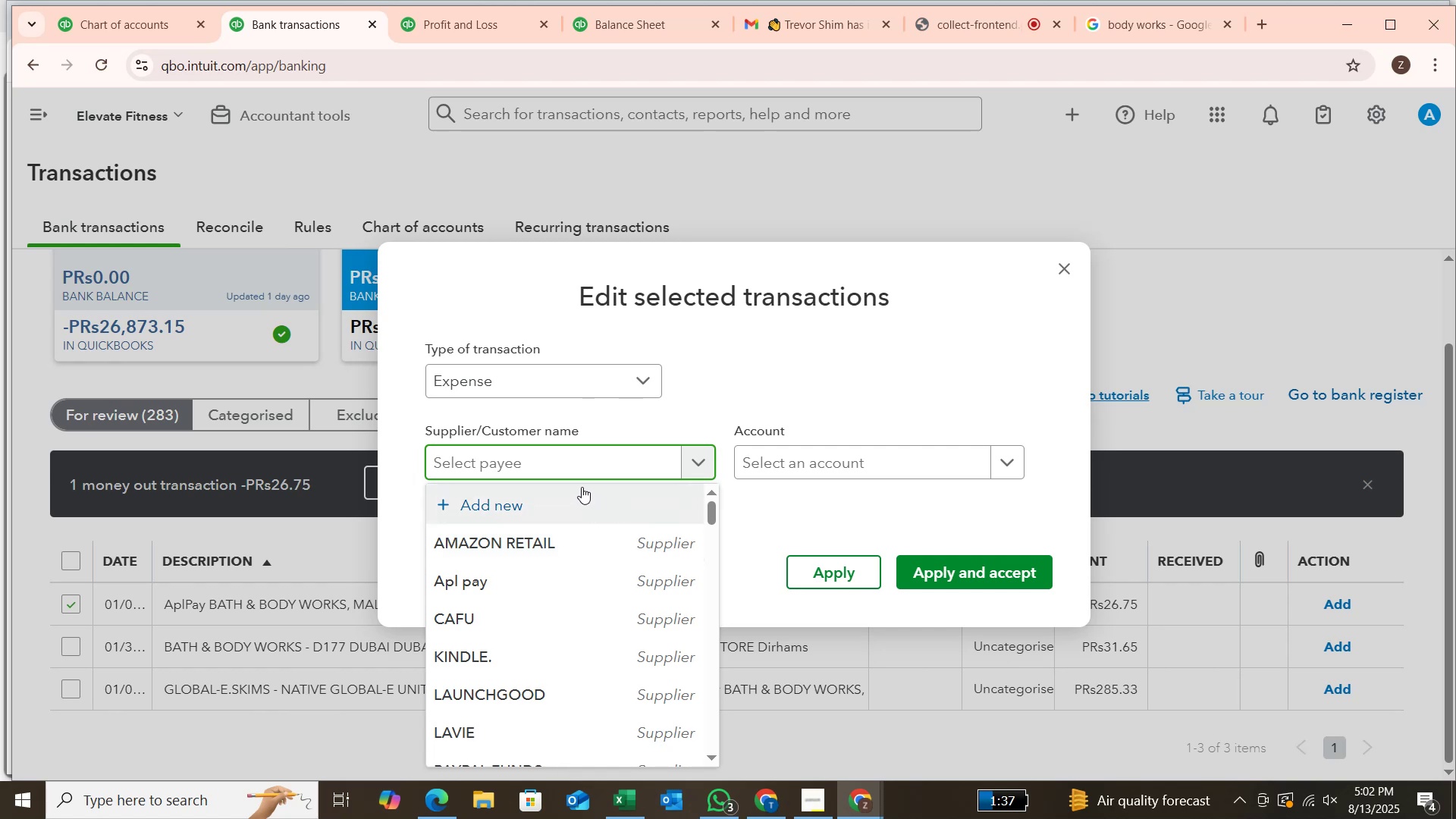 
wait(7.31)
 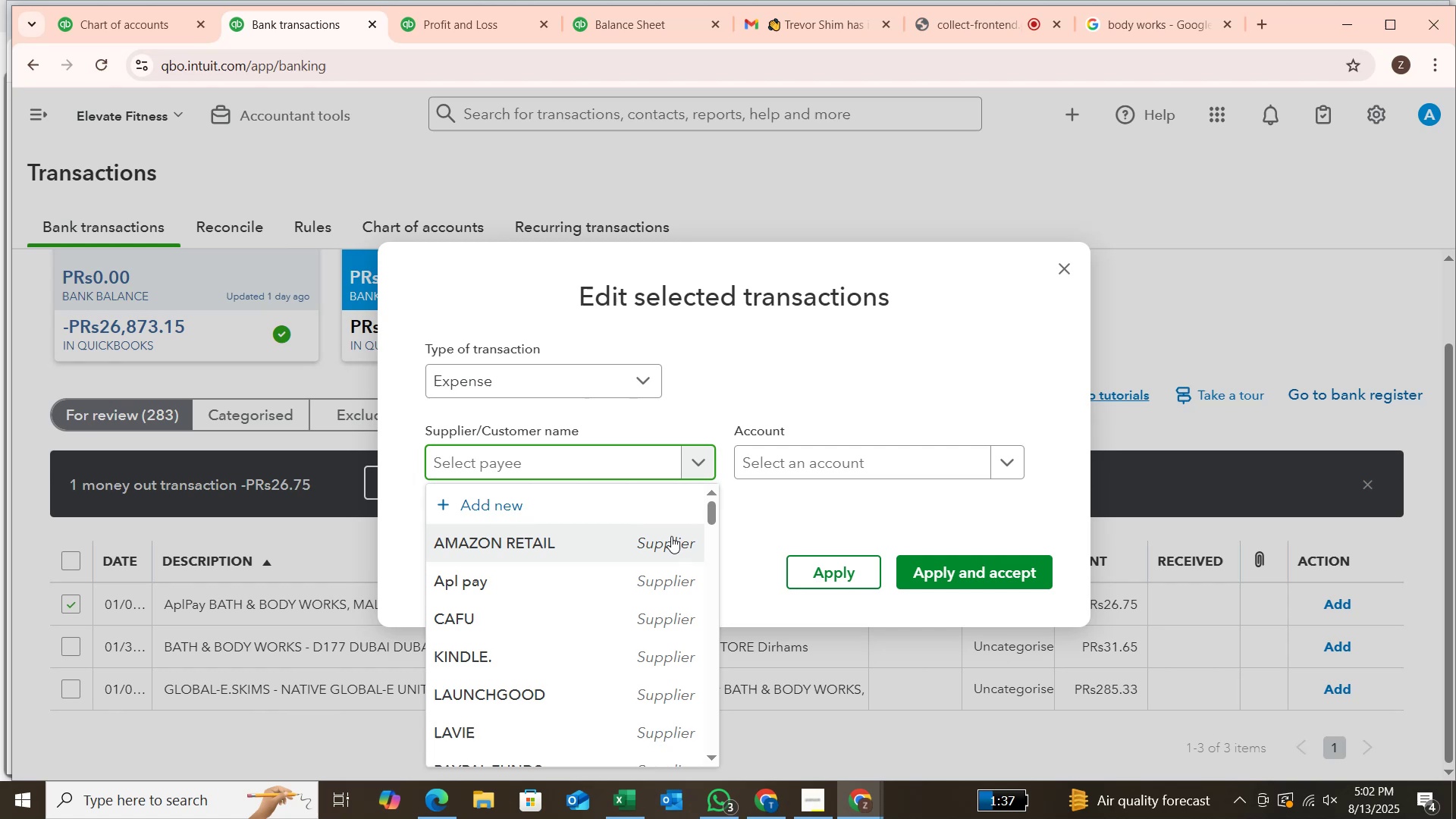 
type(b)
key(Backspace)
type(apl)
 